 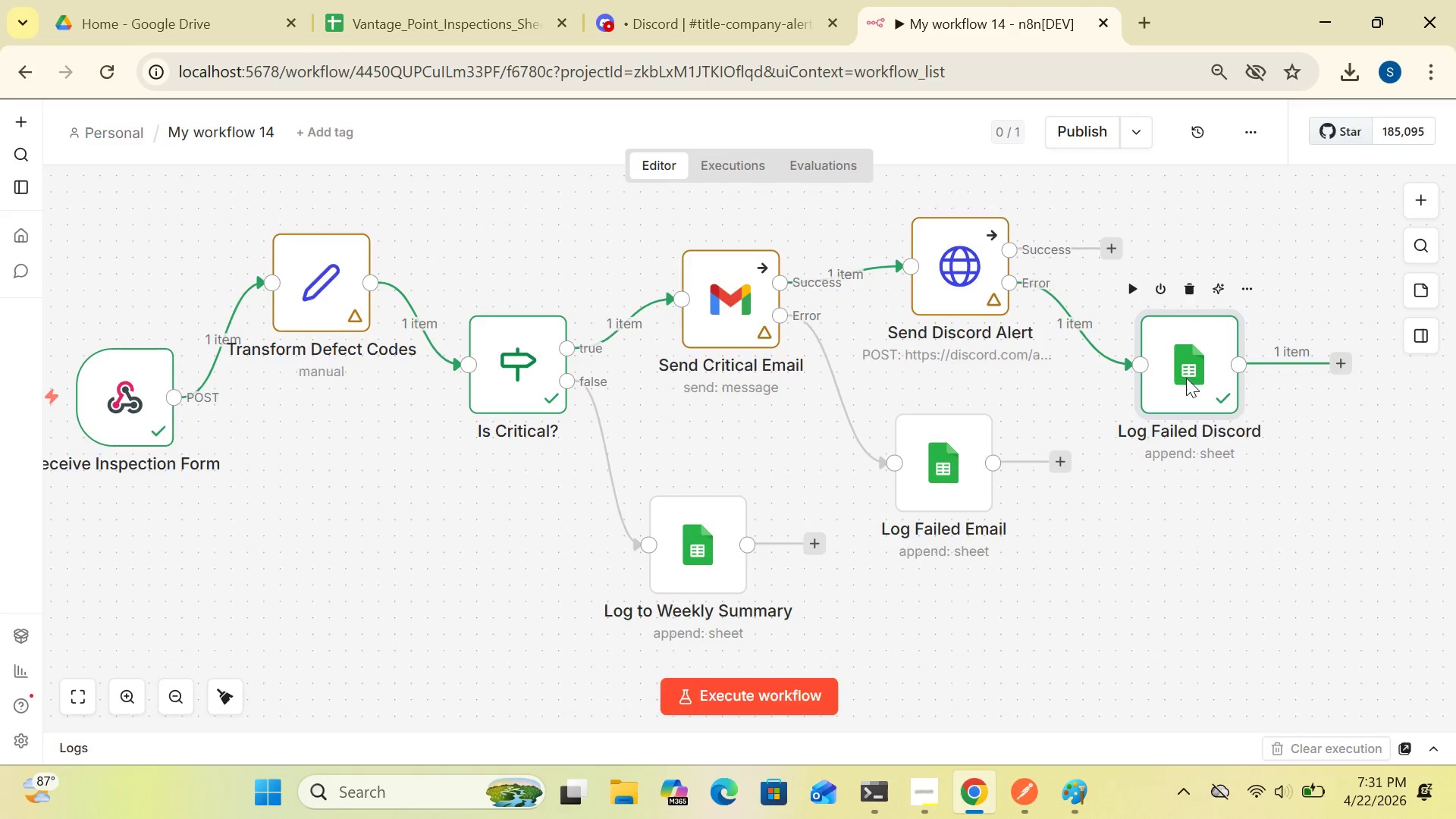 
left_click_drag(start_coordinate=[1009, 410], to_coordinate=[993, 534])
 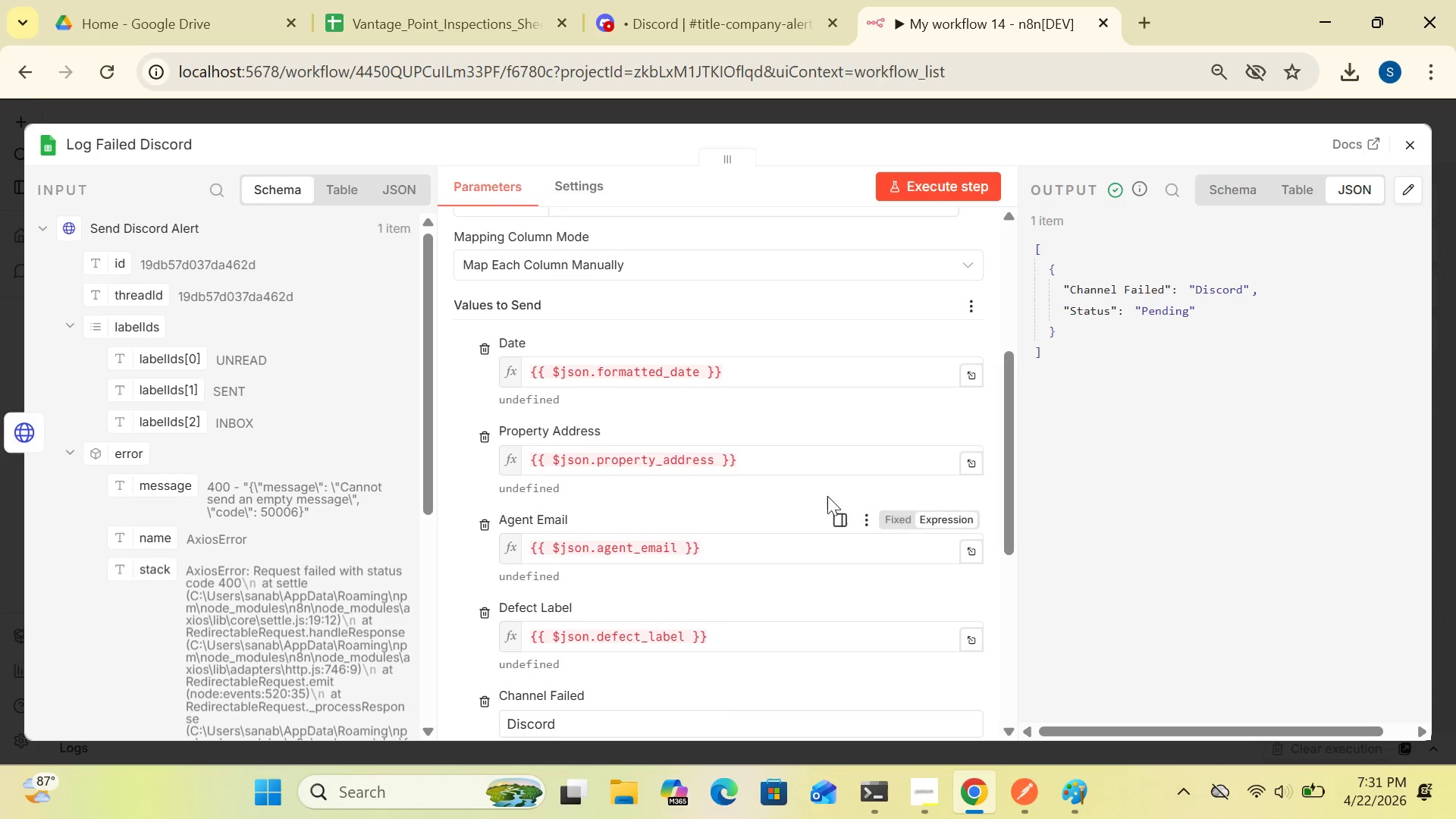 
wait(8.94)
 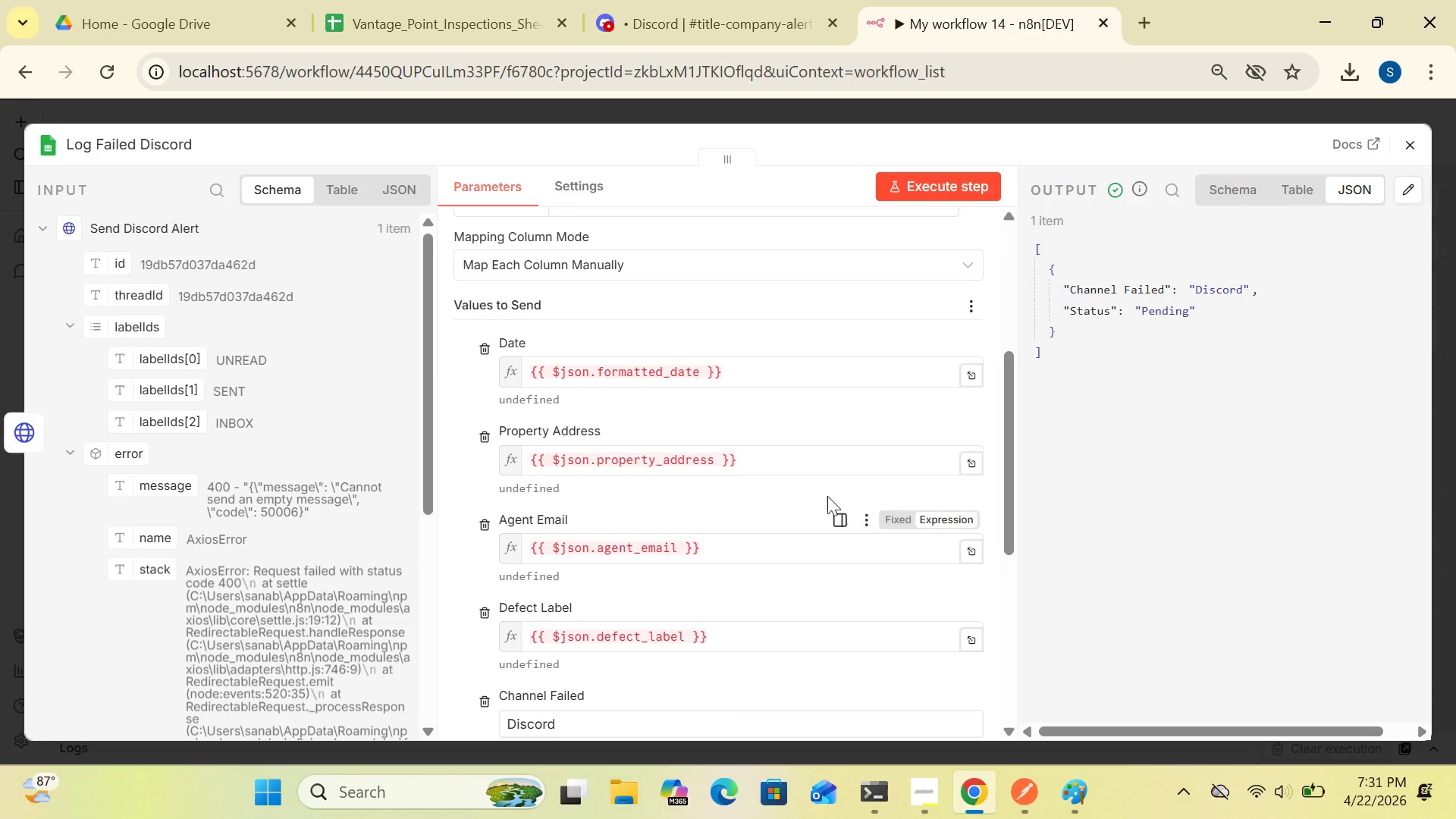 
left_click([720, 368])
 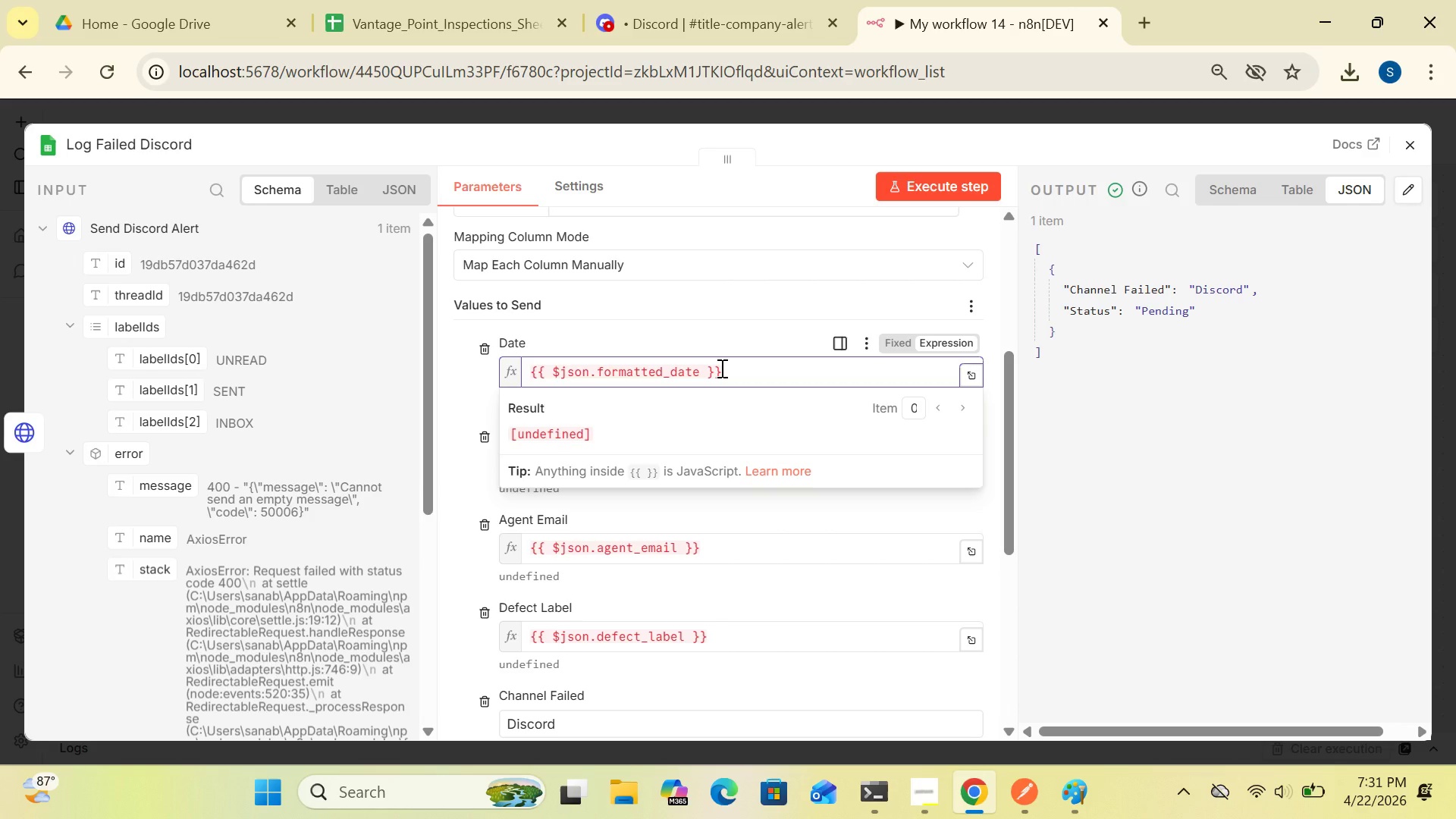 
hold_key(key=Delete, duration=0.34)
 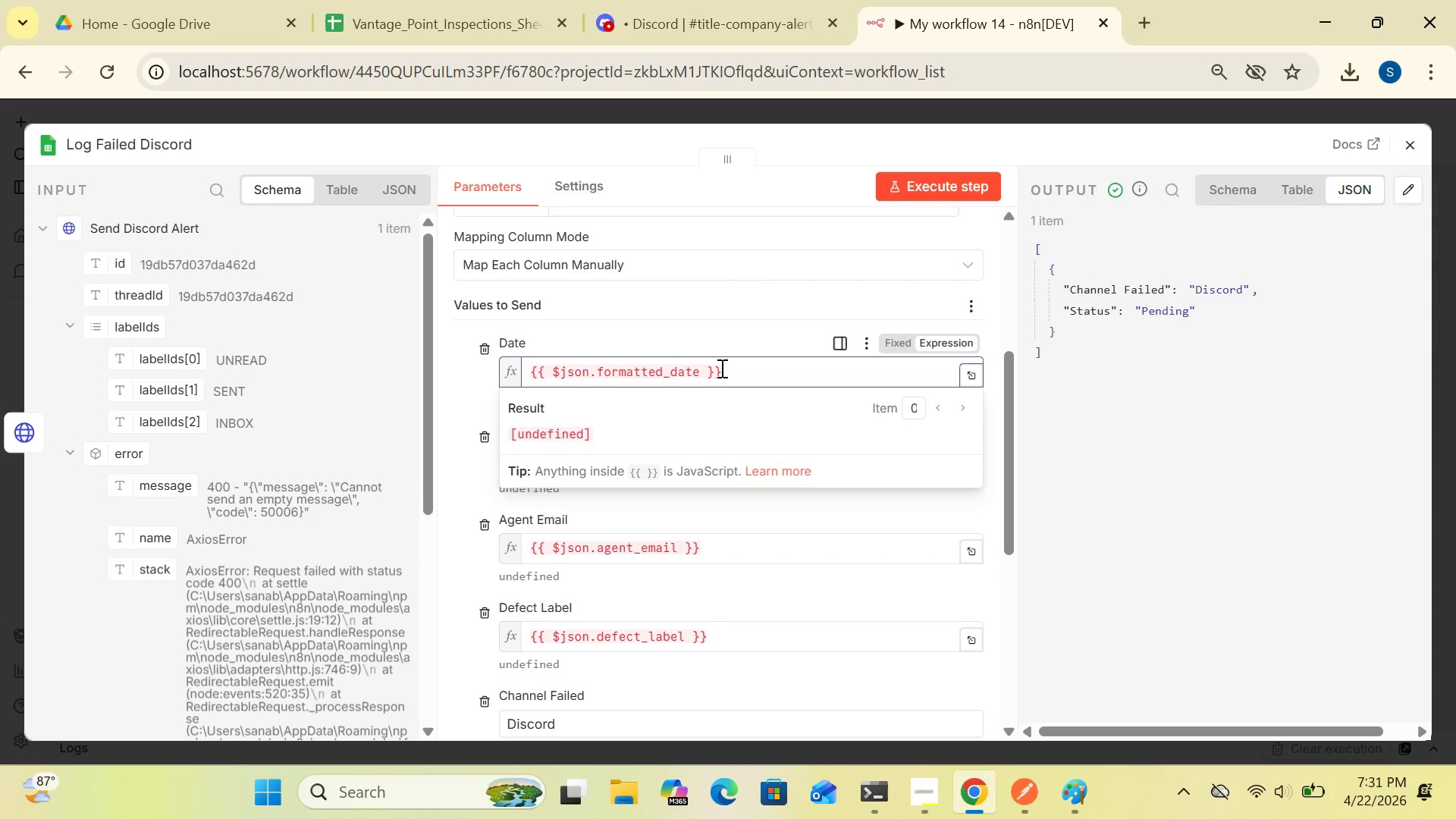 
hold_key(key=Backspace, duration=0.77)
 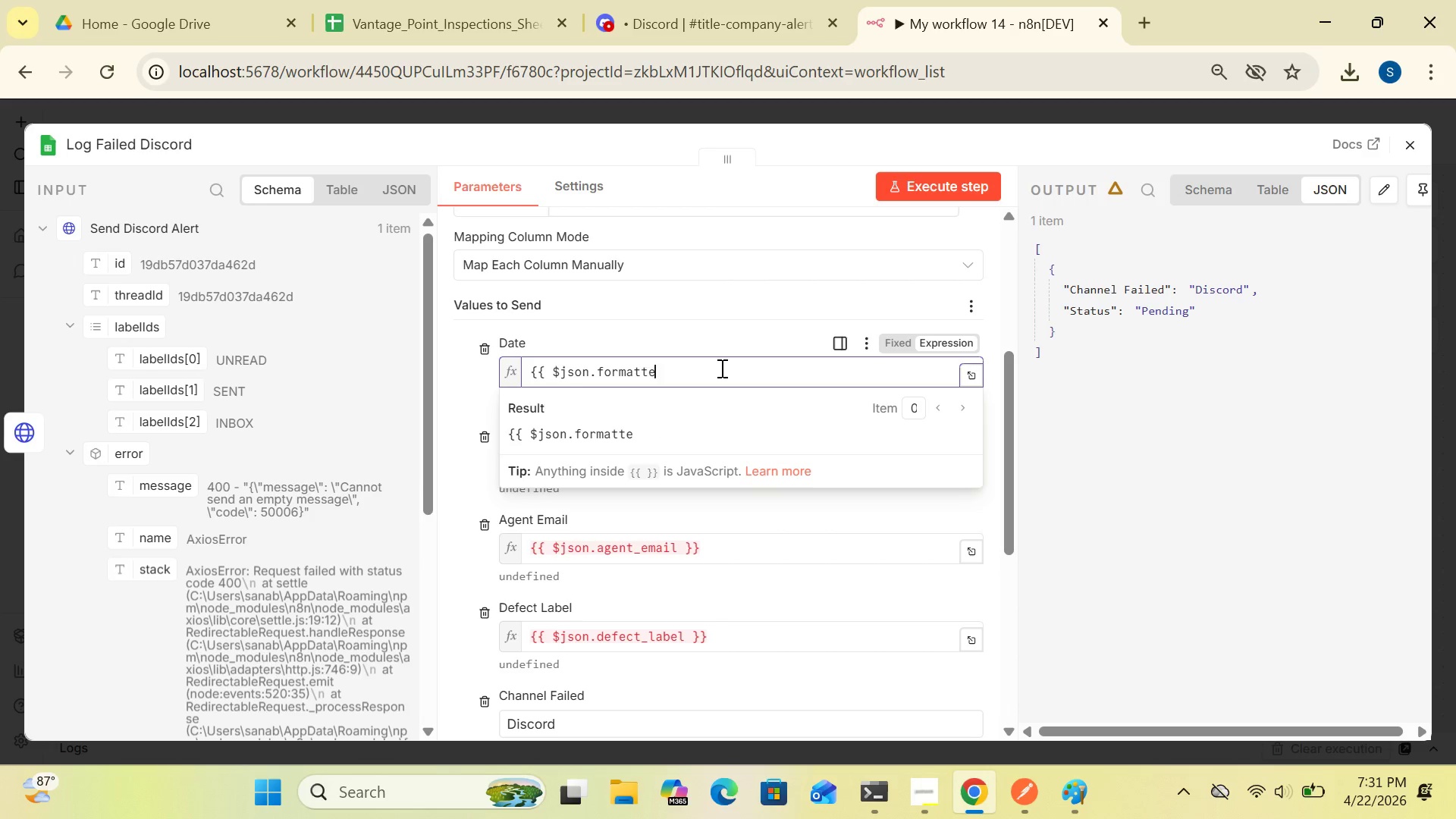 
key(Backspace)
 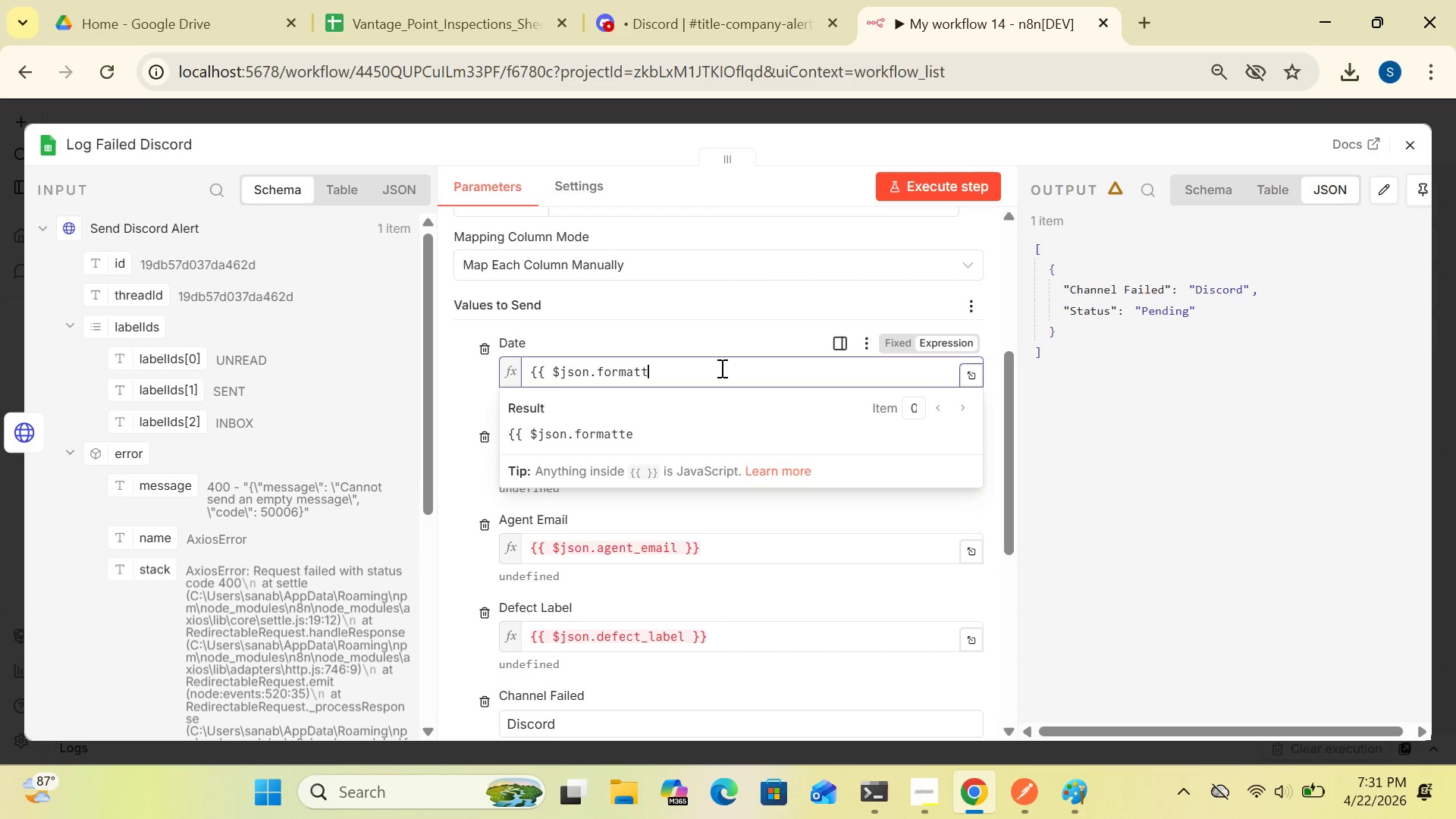 
key(Backspace)
 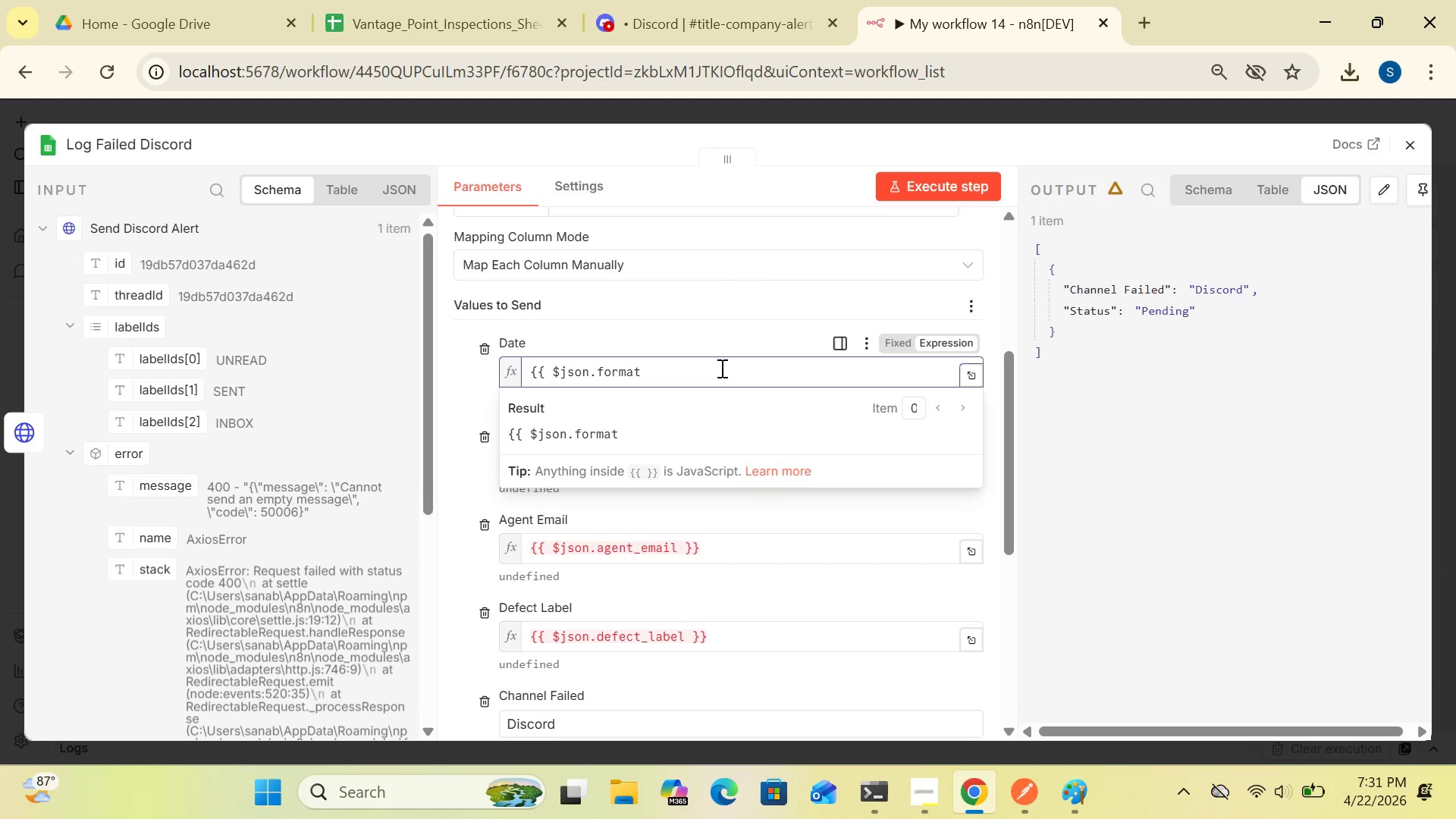 
hold_key(key=Backspace, duration=1.17)
 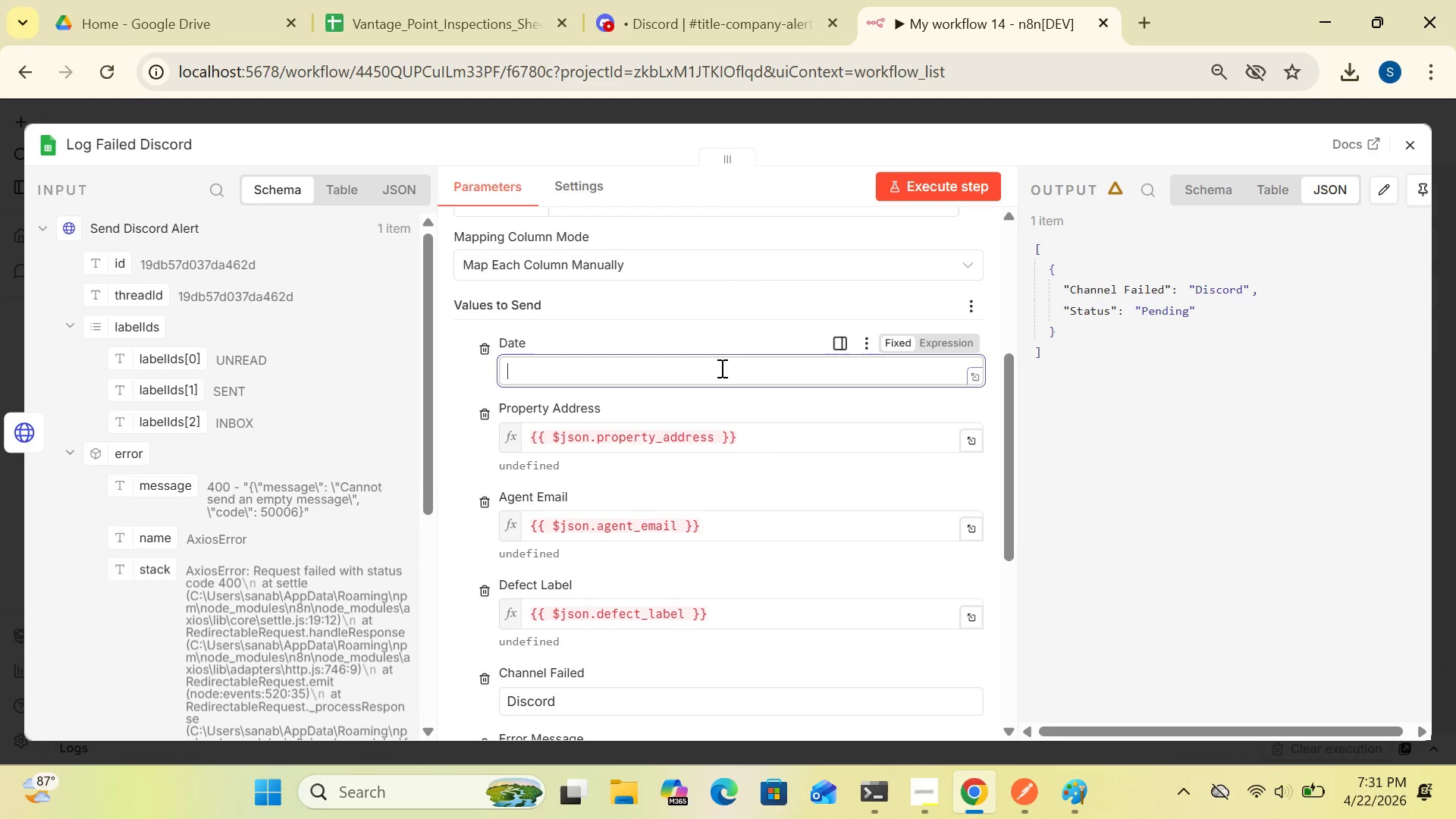 
type({{ $(')
 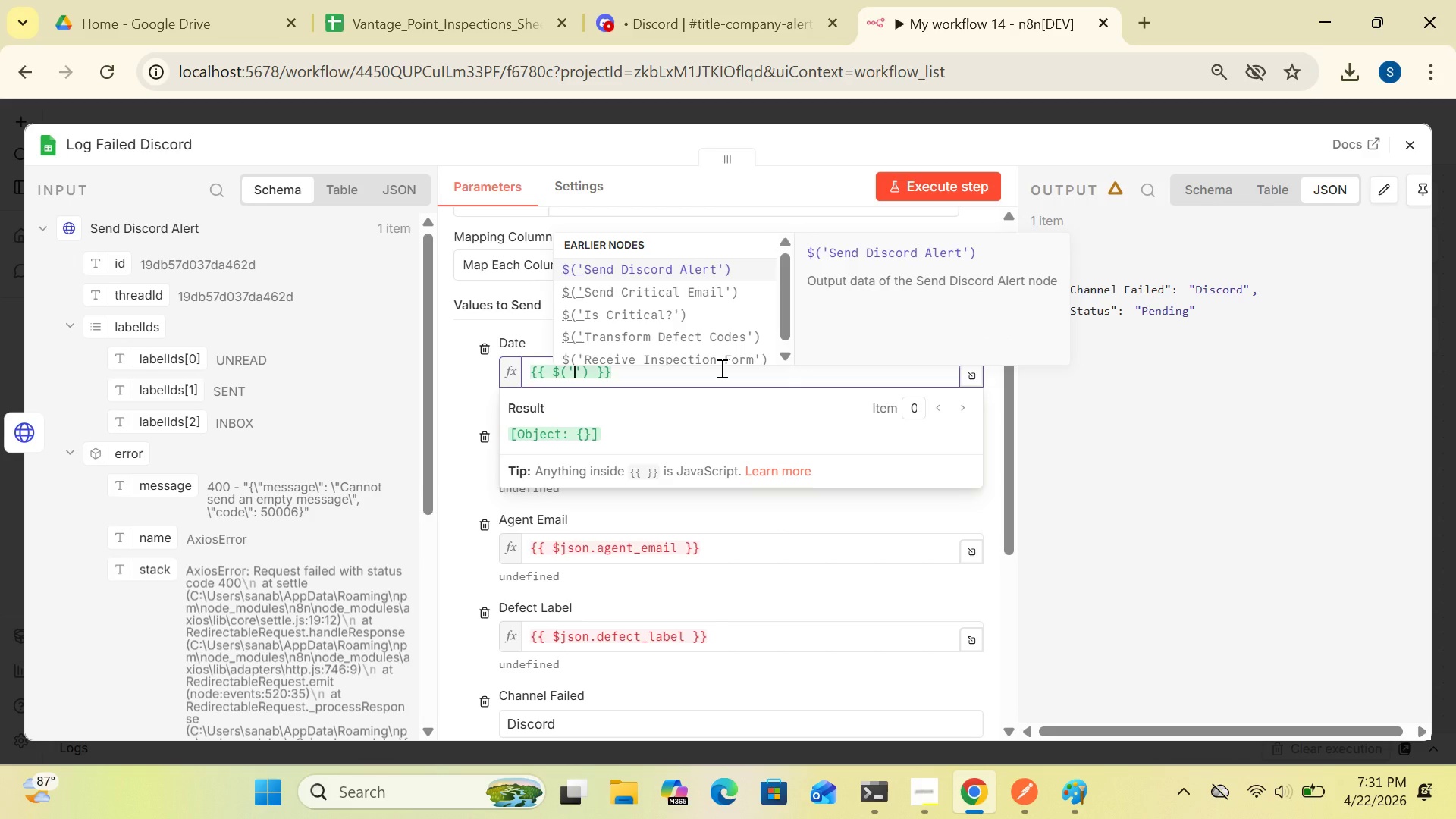 
wait(5.02)
 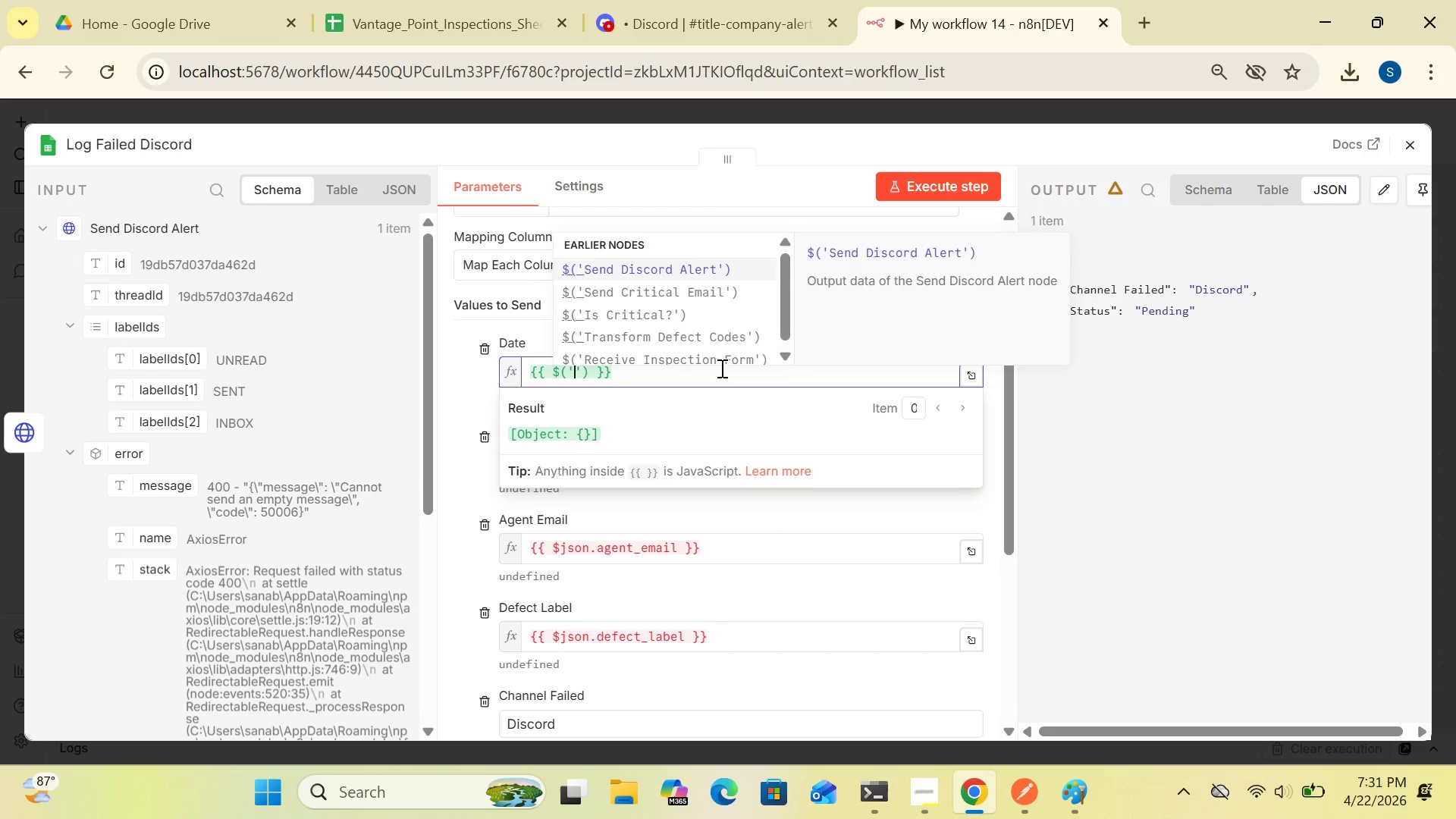 
left_click([688, 332])
 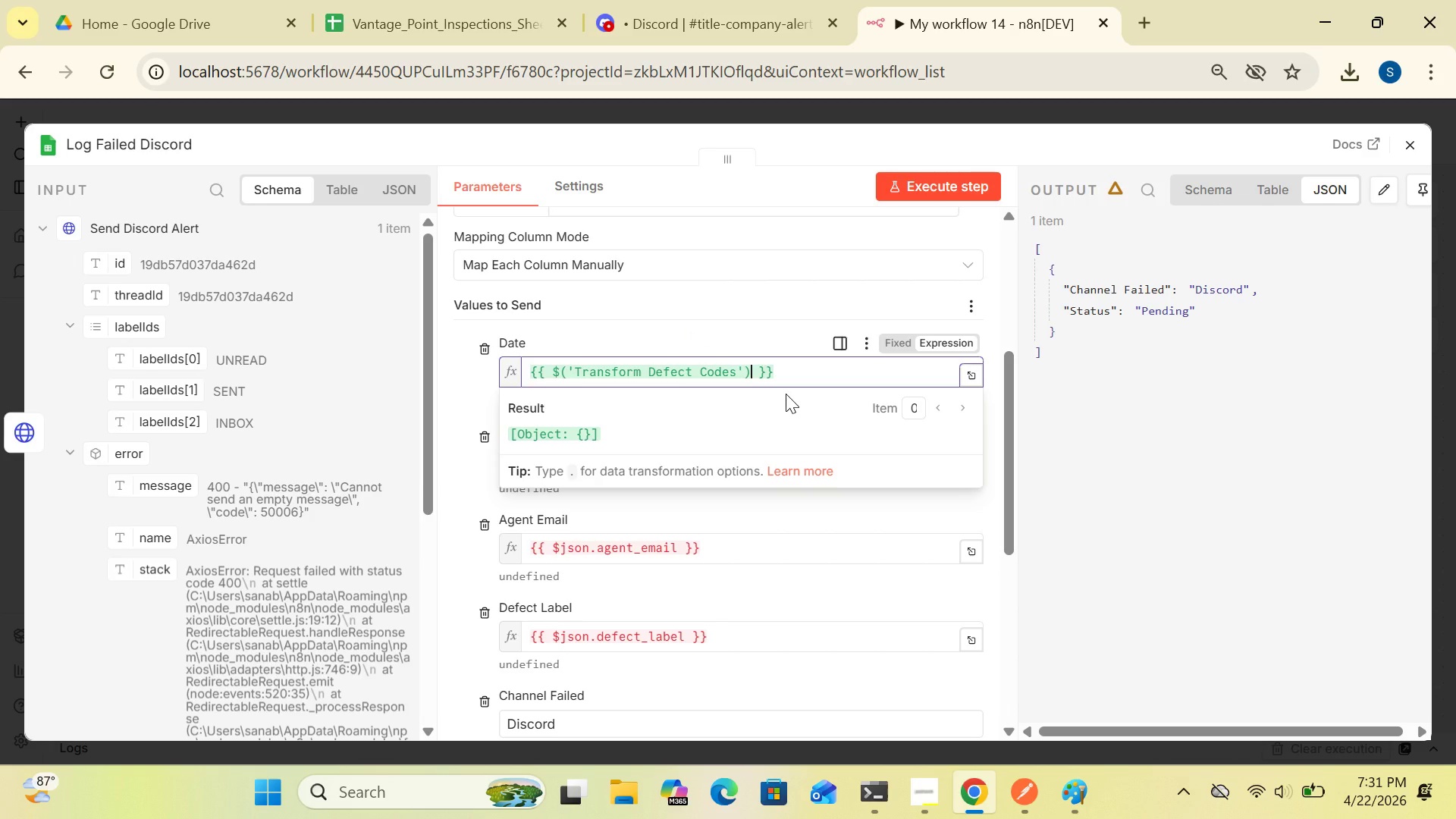 
wait(7.8)
 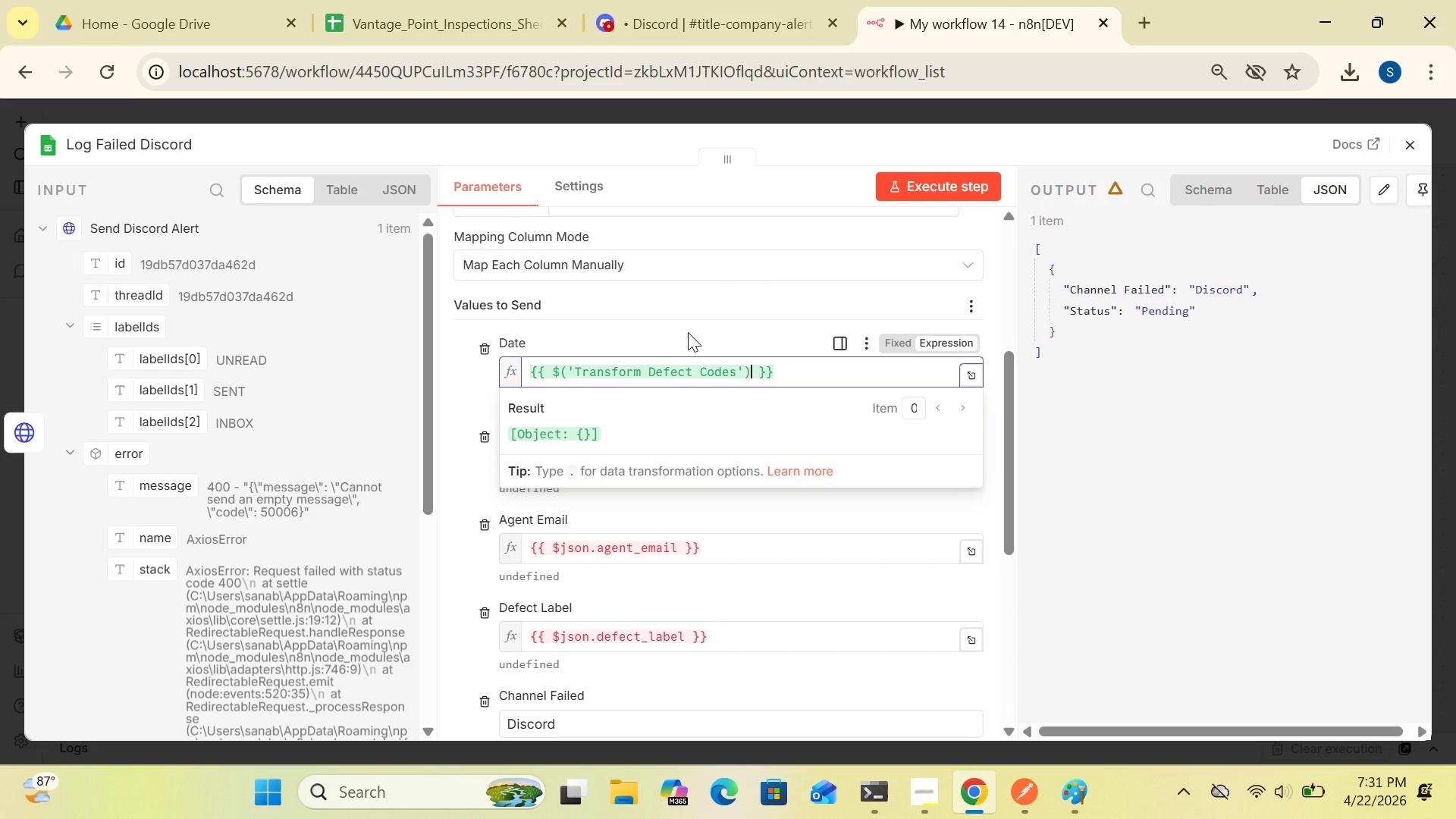 
type(.item.json)
 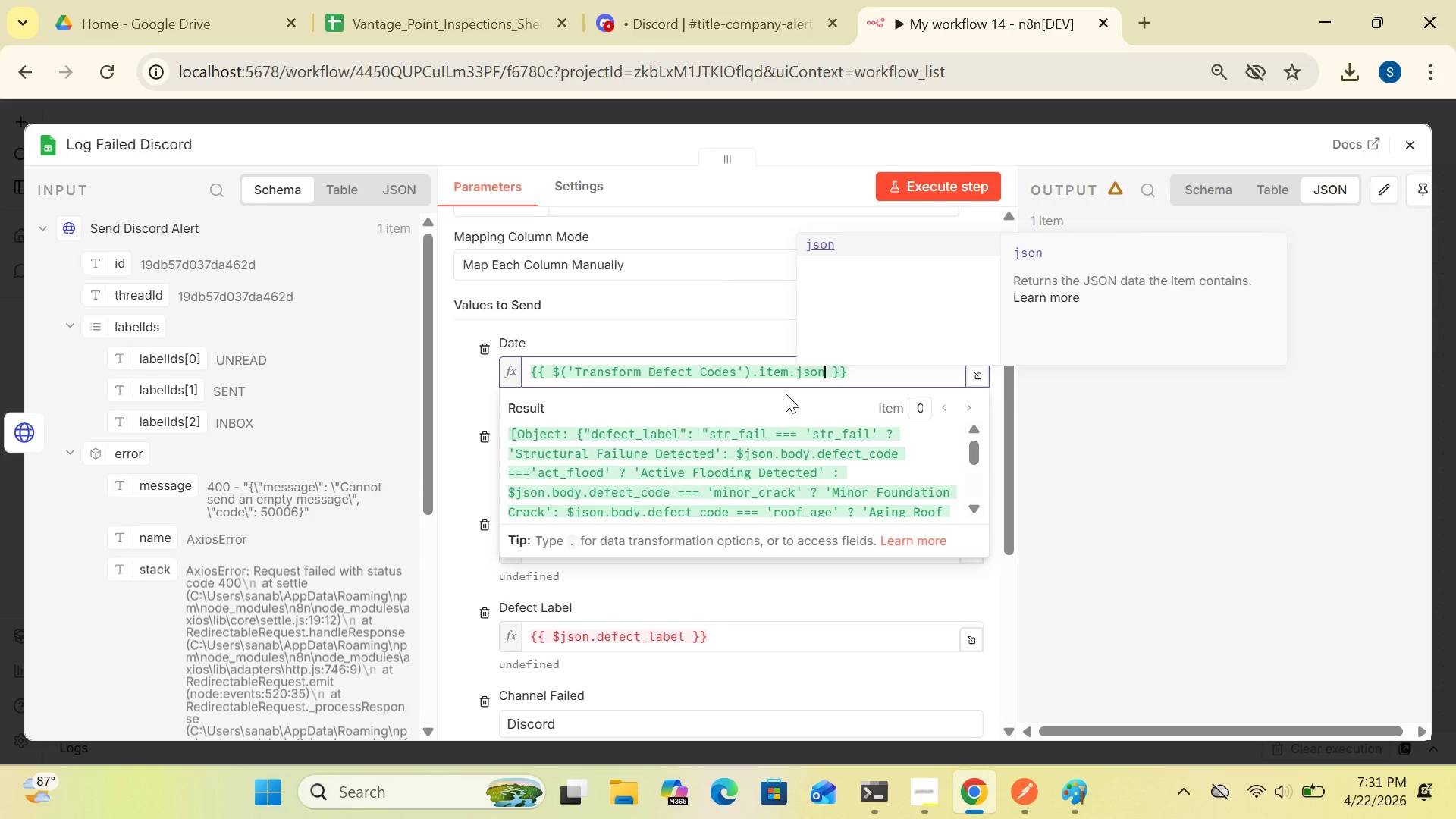 
type(.formatted_date)
 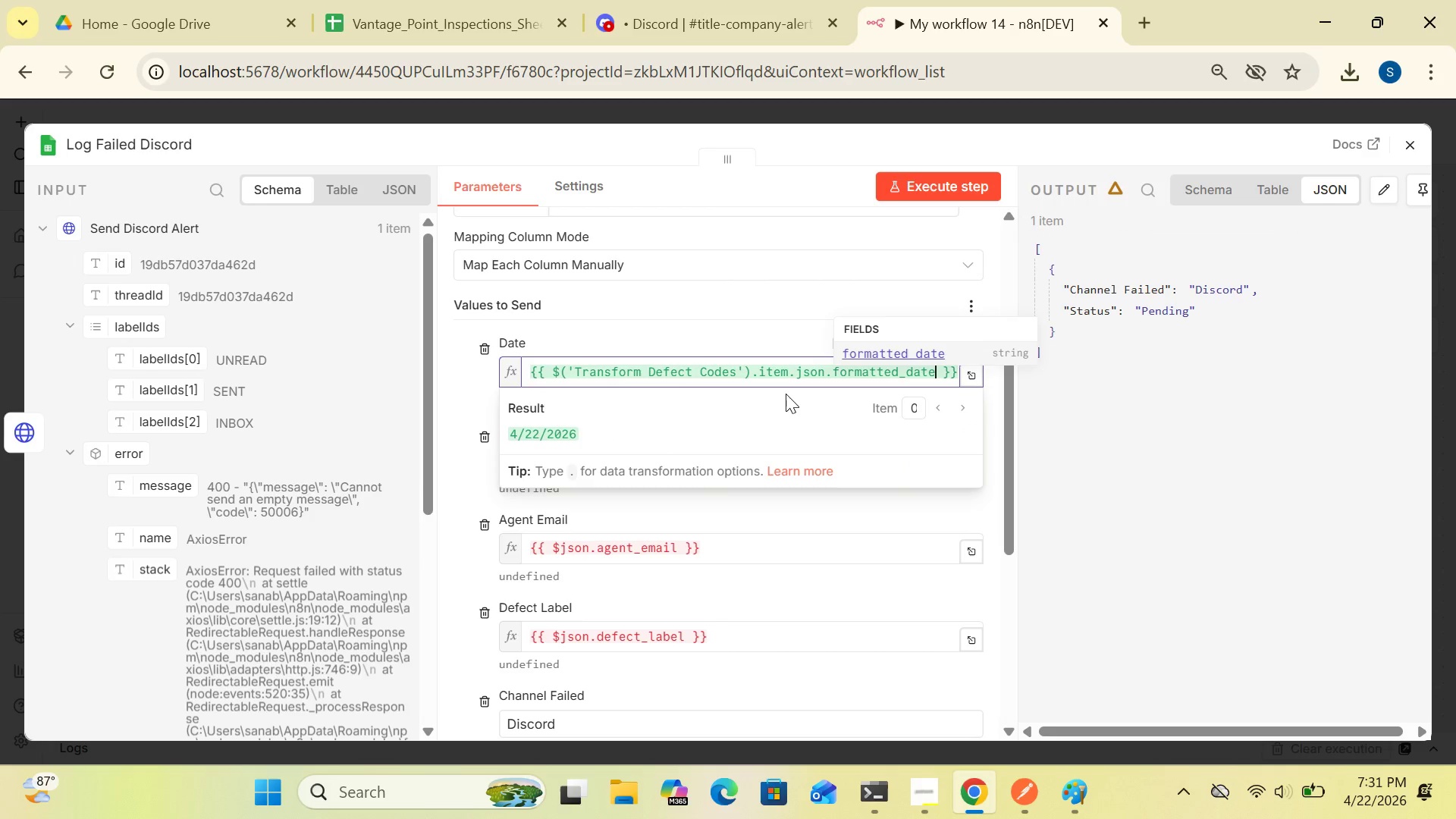 
left_click([1068, 437])
 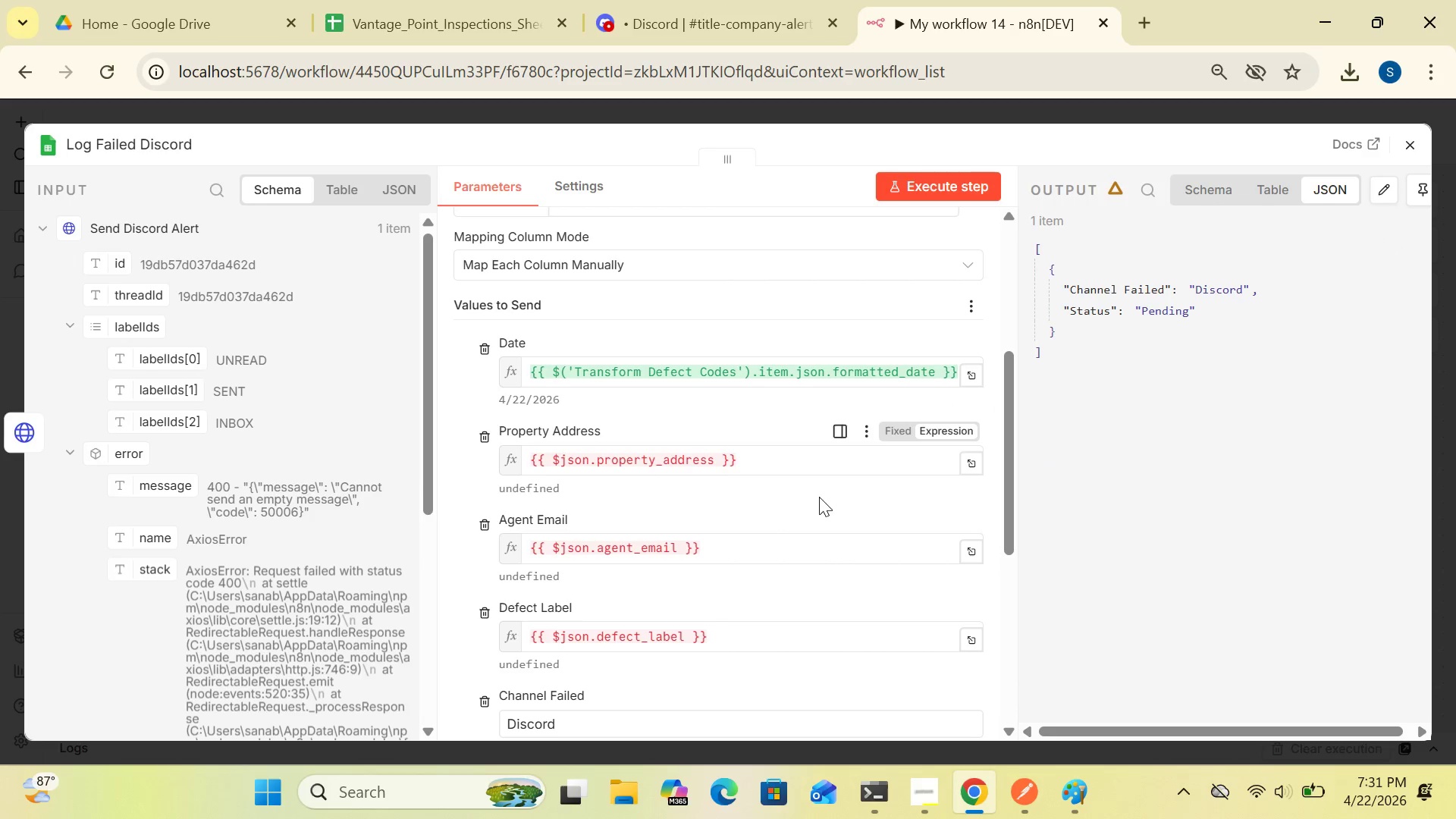 
left_click([793, 455])
 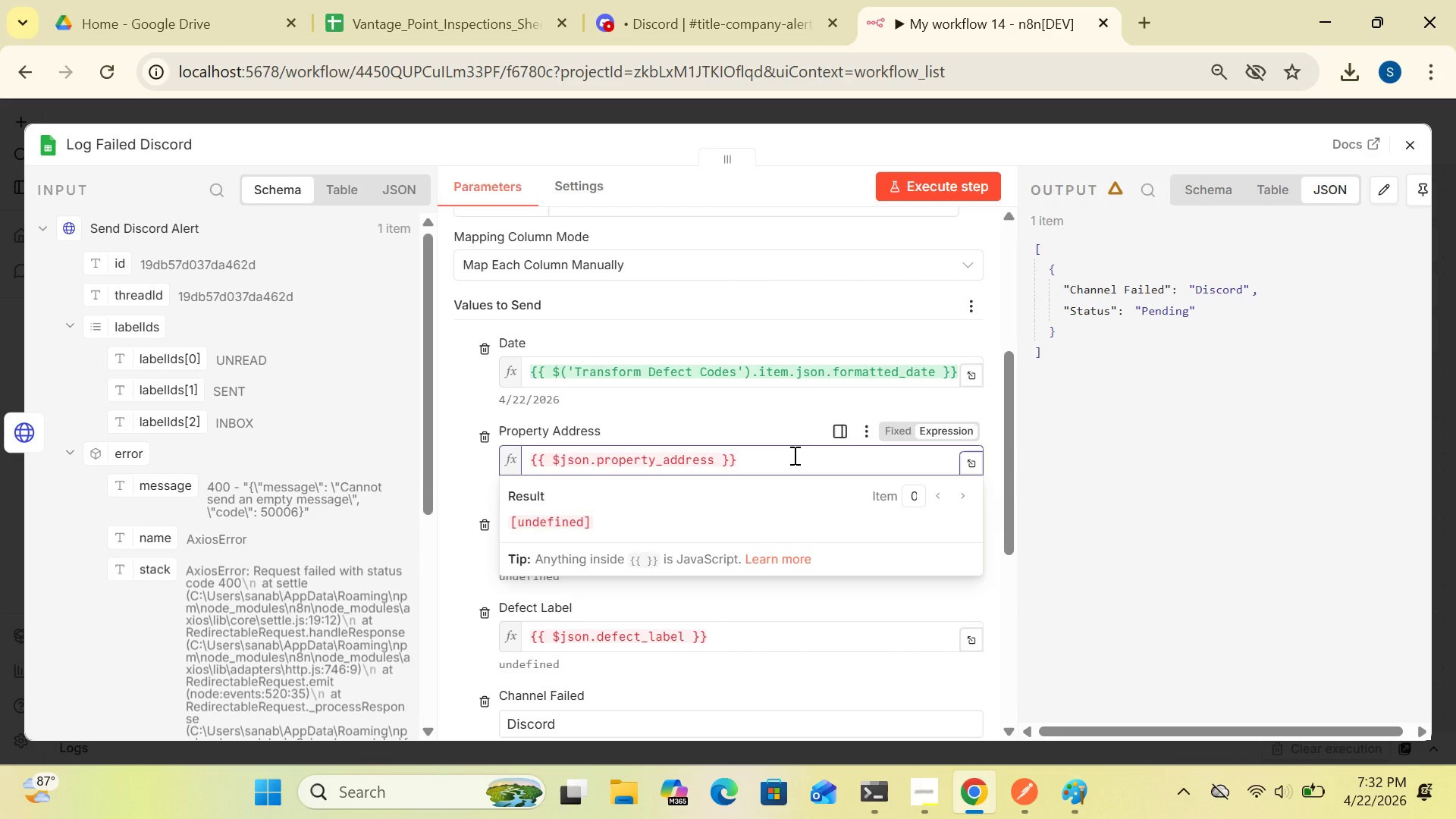 
hold_key(key=Delete, duration=1.09)
 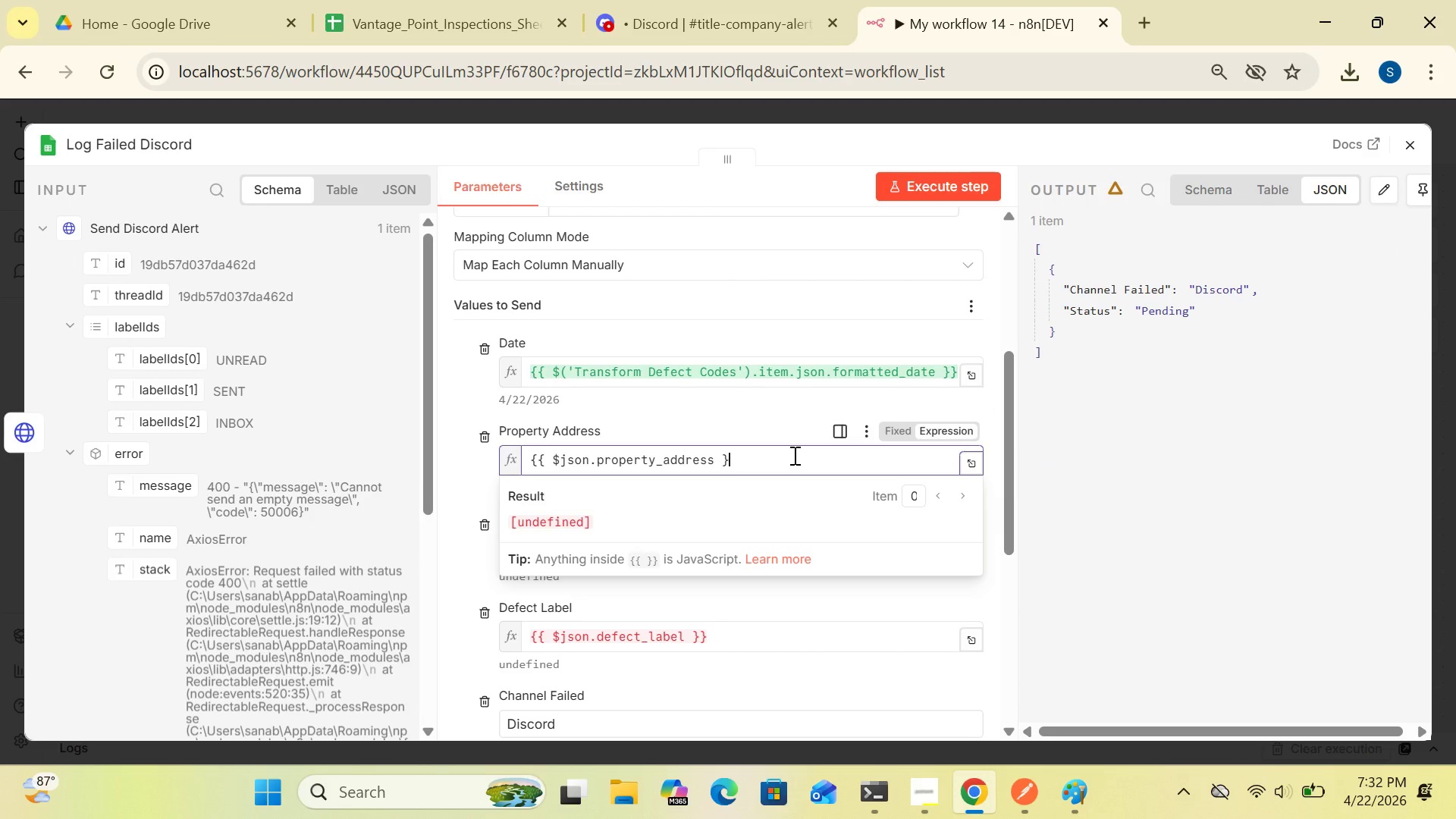 
hold_key(key=Backspace, duration=1.5)
 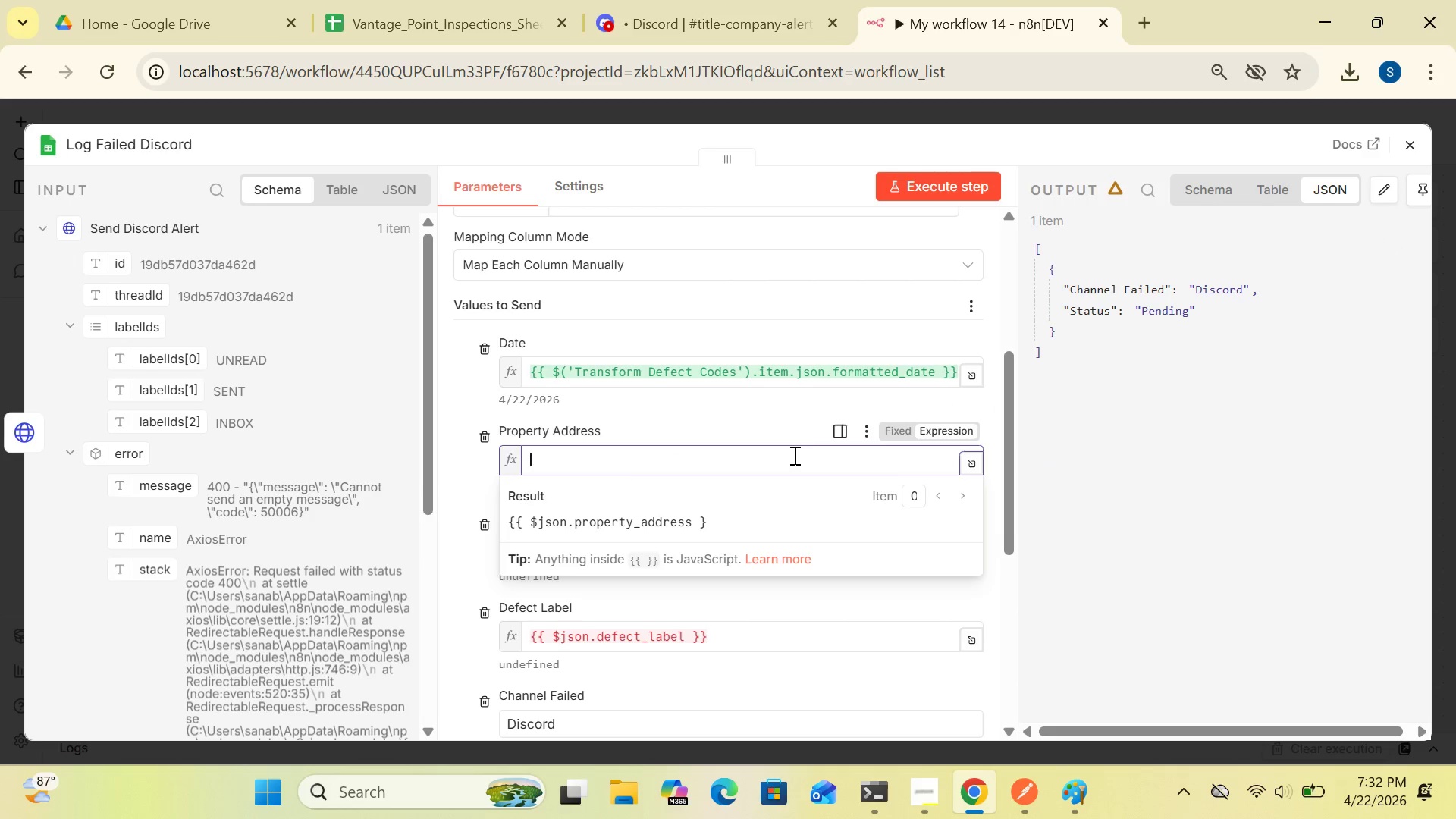 
key(Backspace)
key(Backspace)
key(Backspace)
key(Backspace)
key(Backspace)
key(Backspace)
key(Backspace)
type({{$('Transform Defect)
 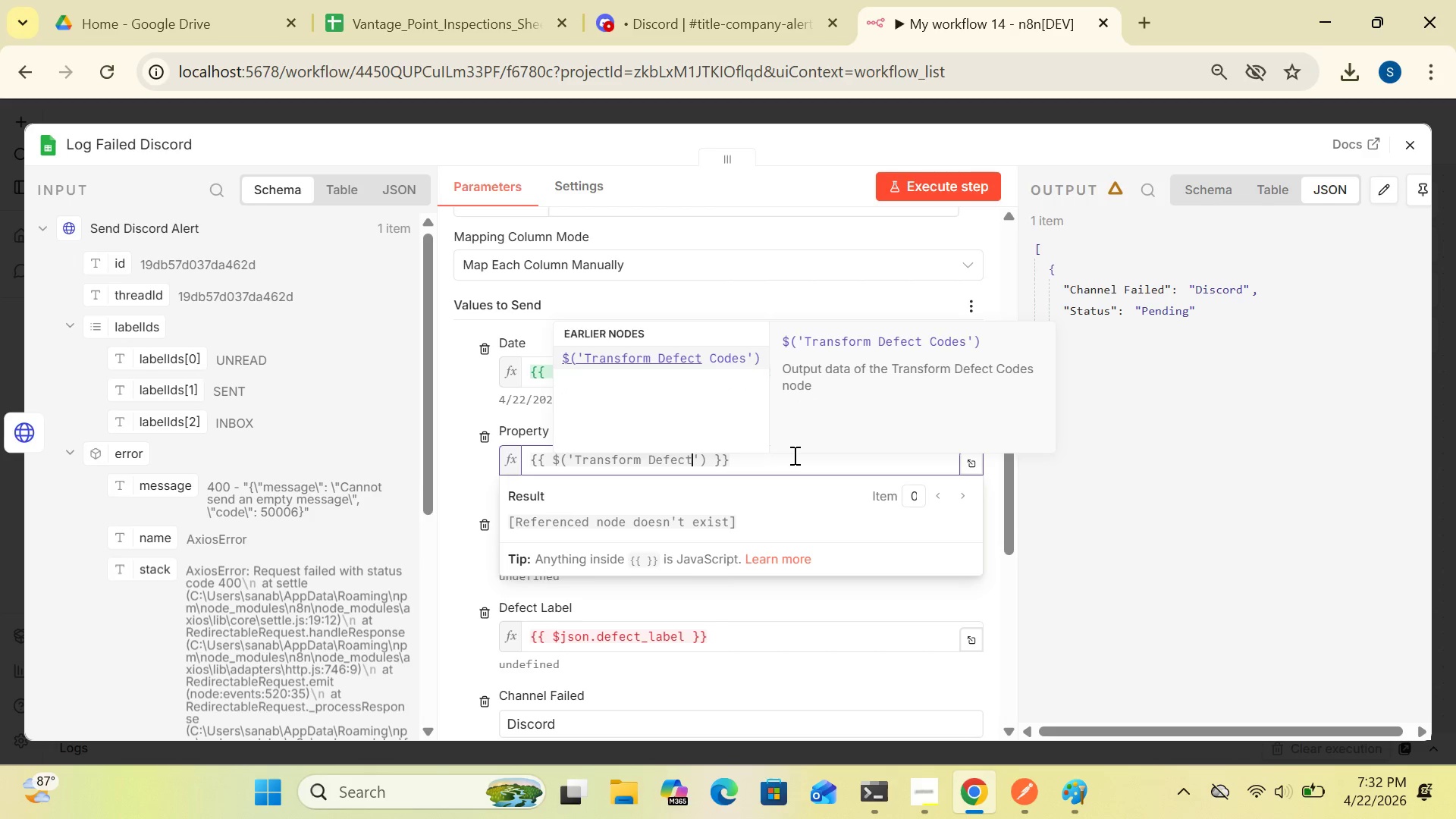 
left_click([736, 354])
 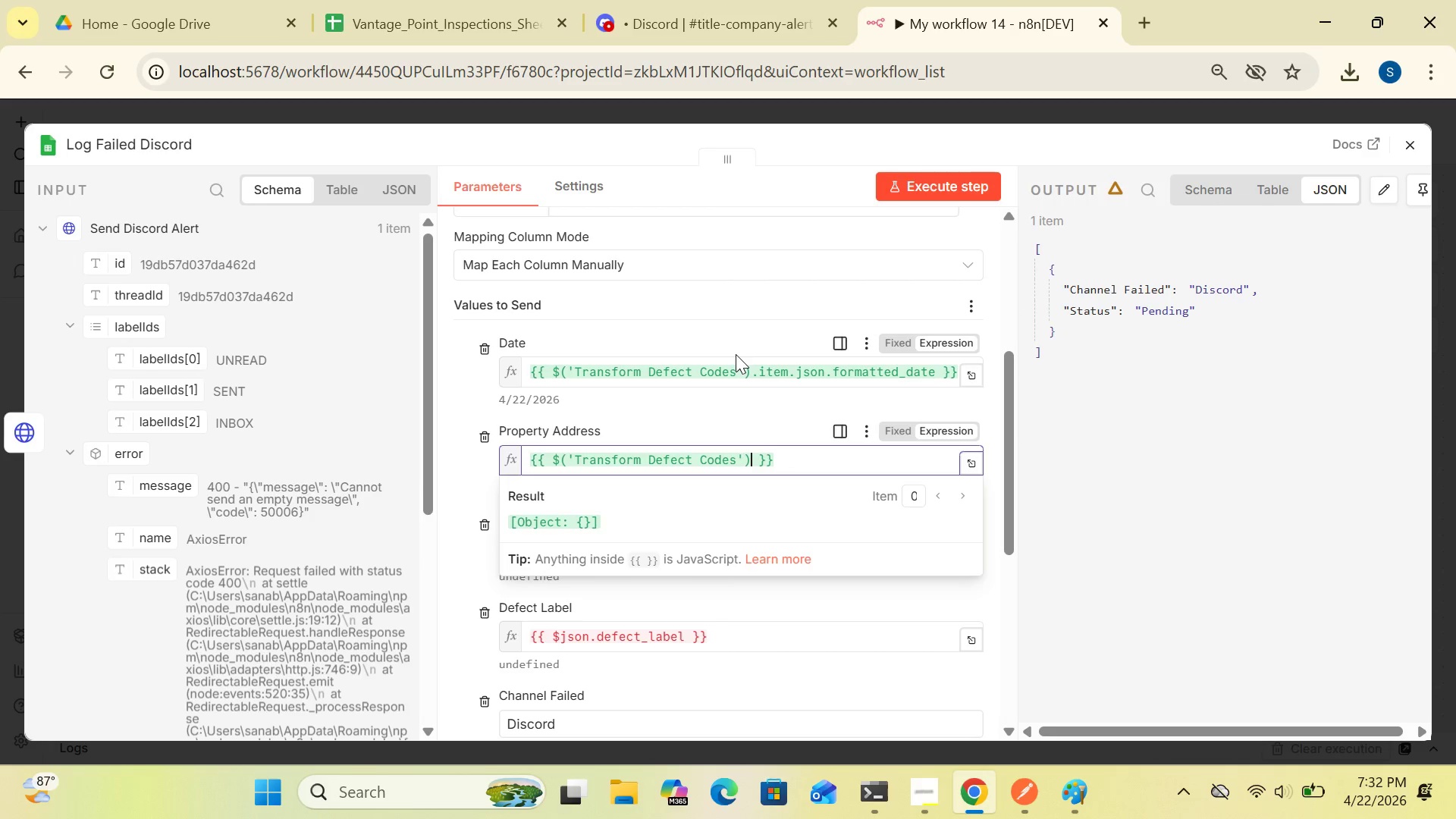 
left_click([736, 354])
 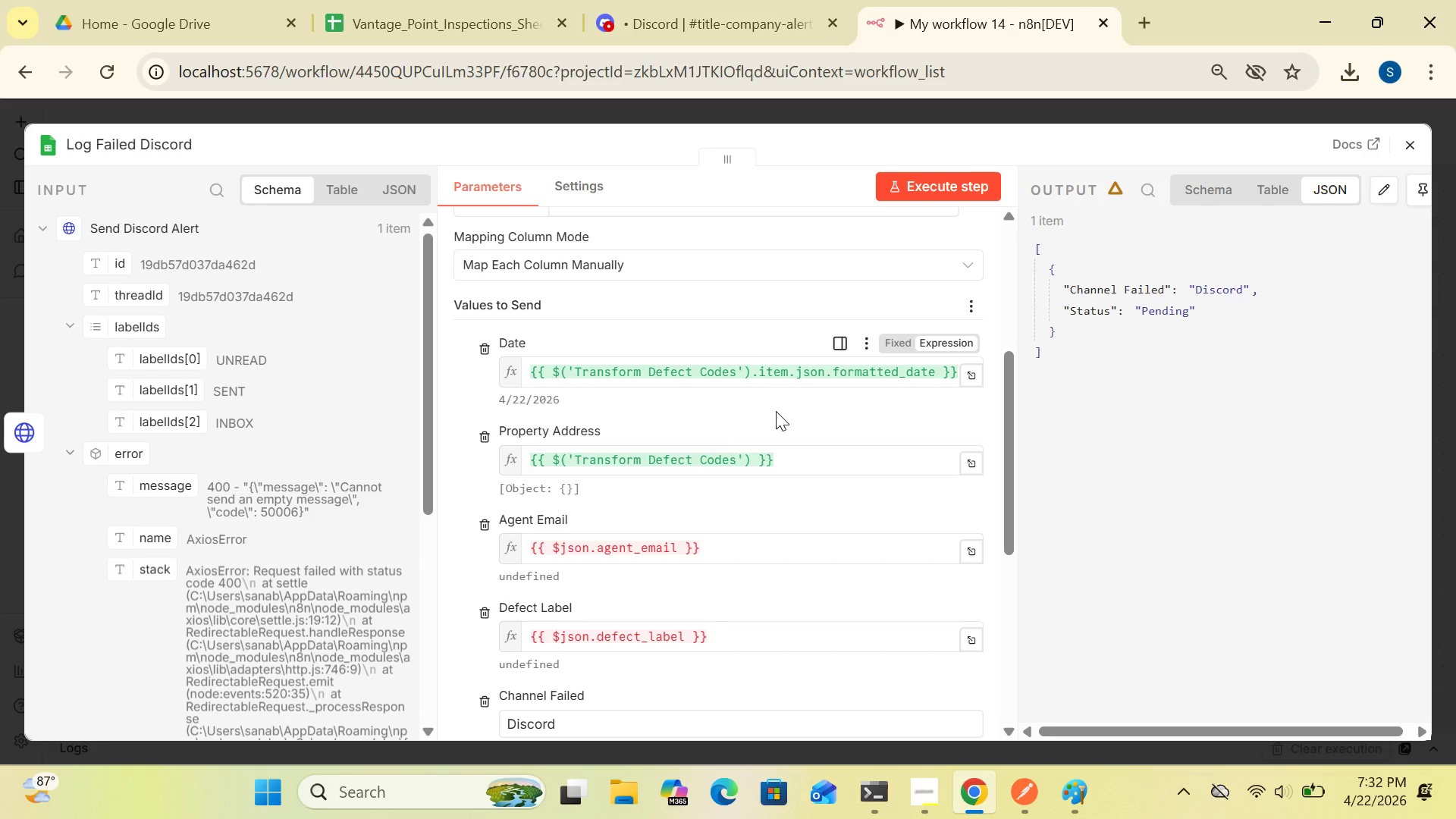 
left_click([757, 458])
 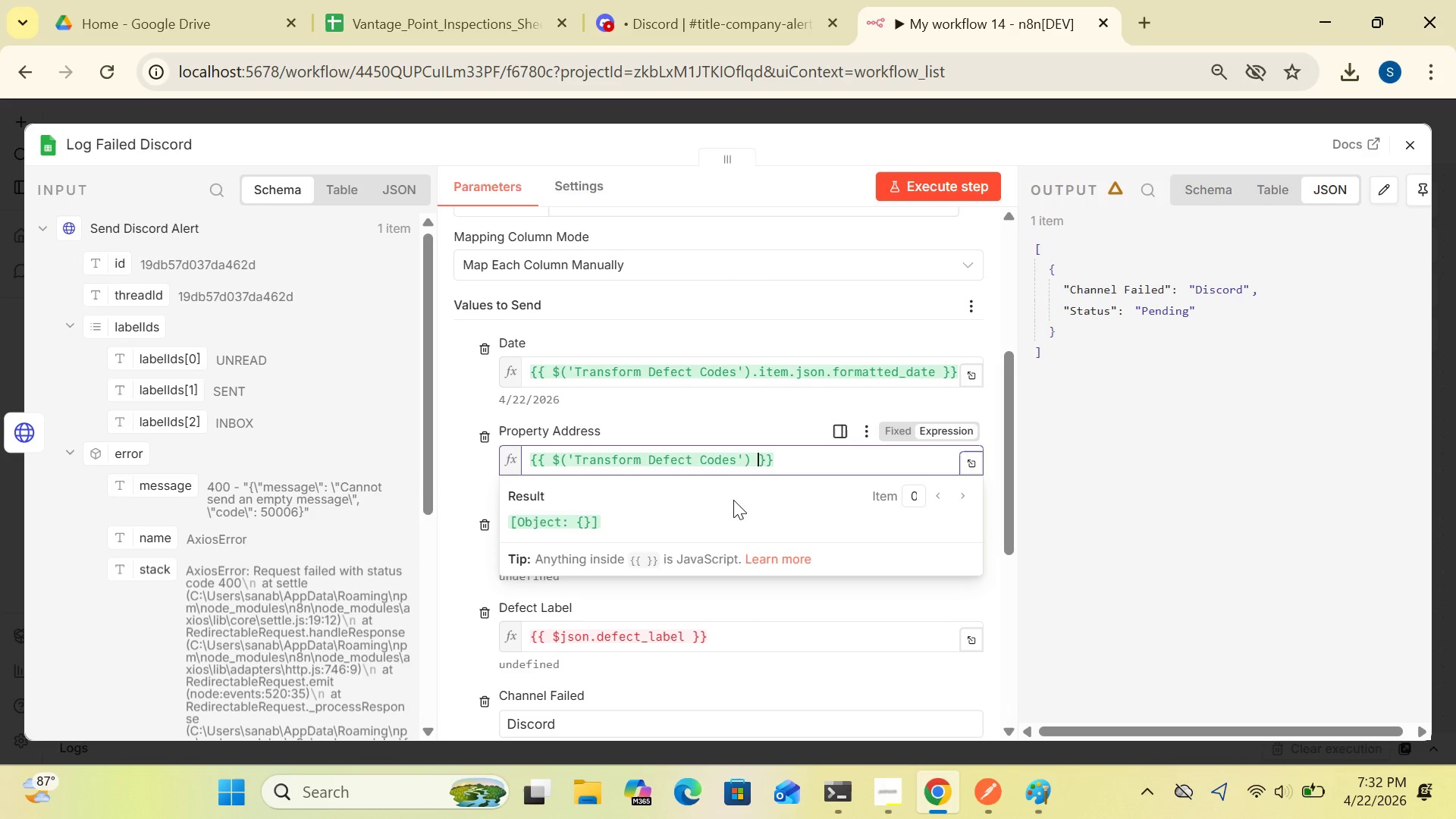 
key(Backspace)
type(.item.json)
 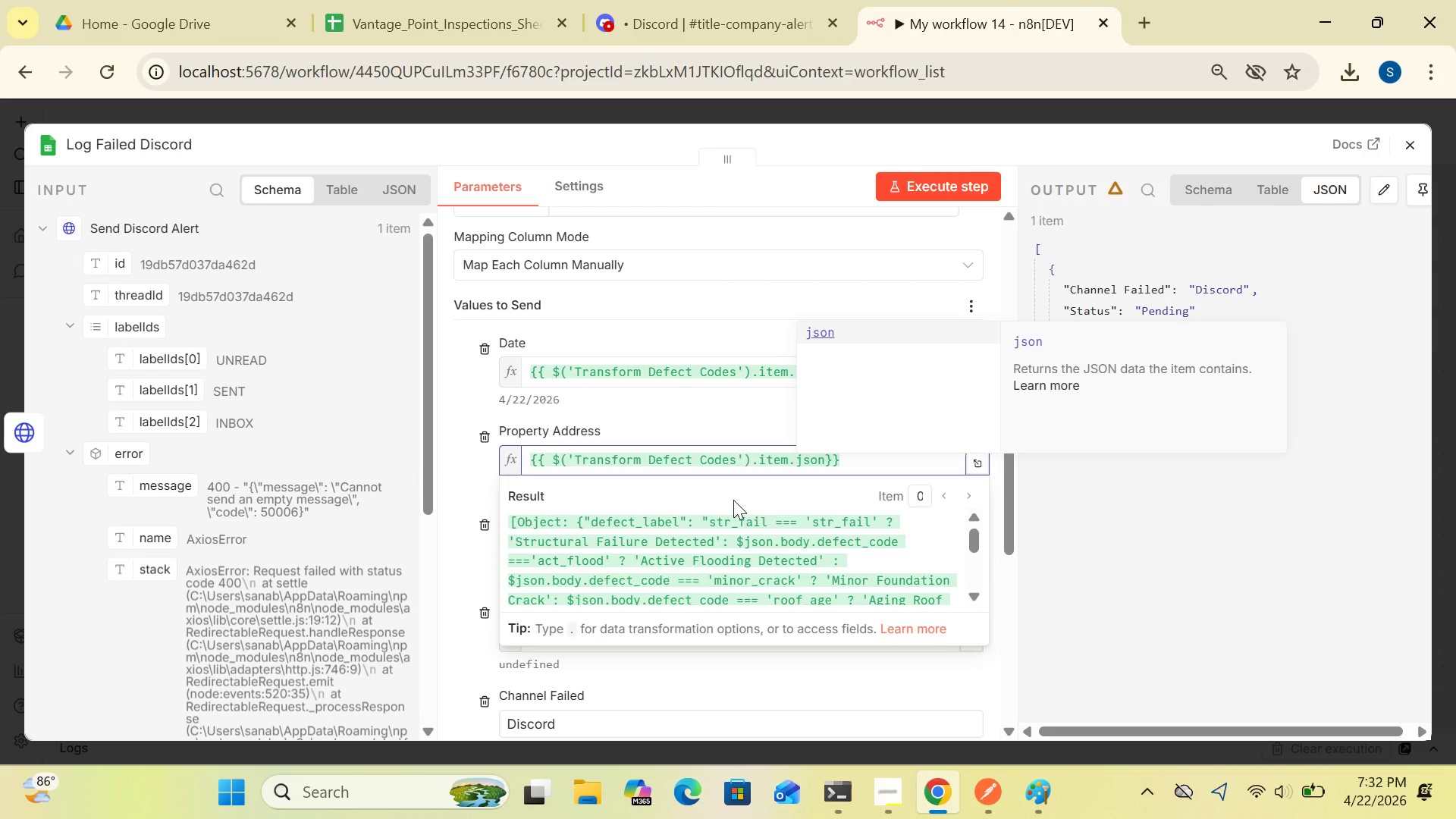 
key(Period)
 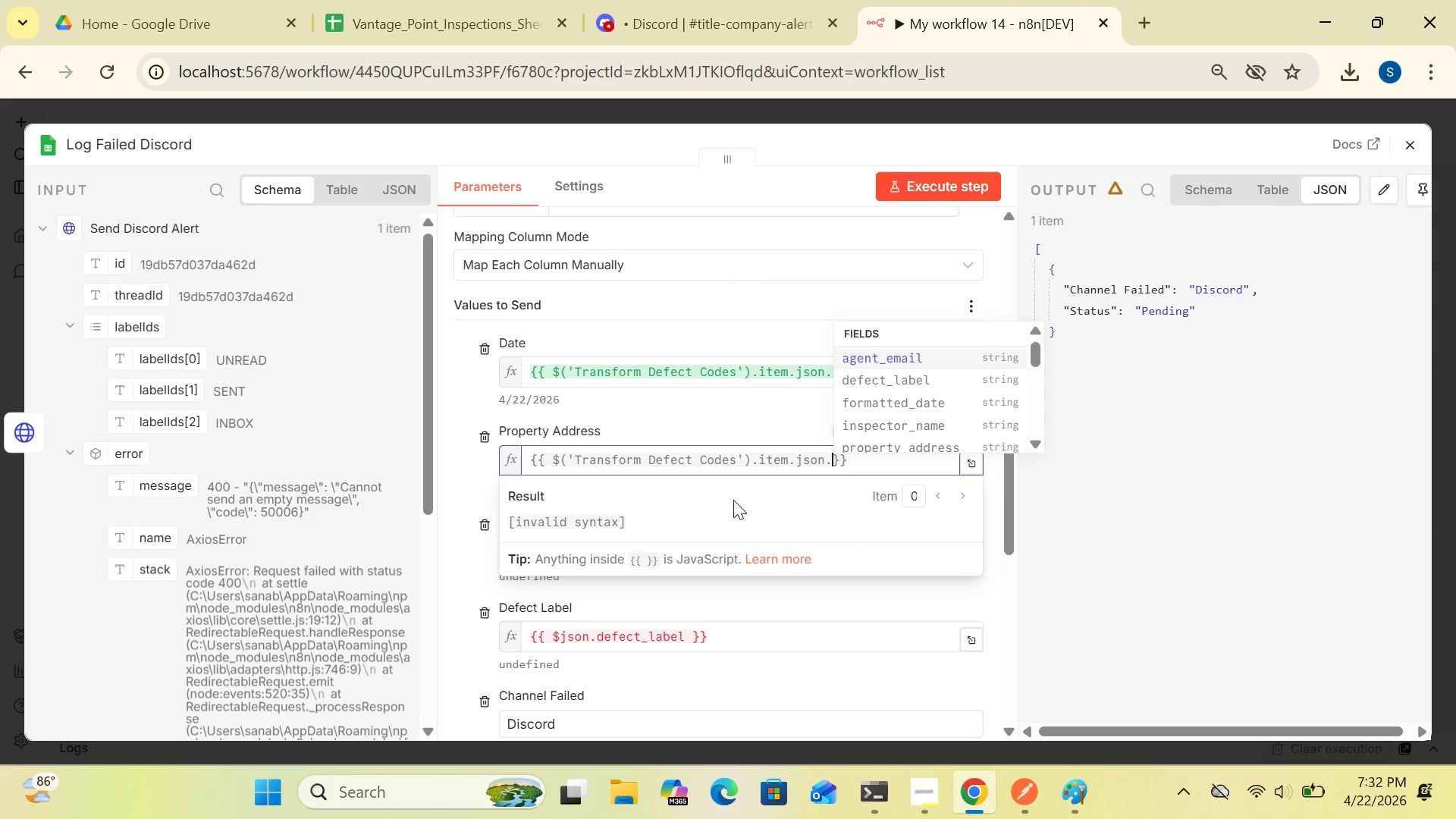 
wait(9.8)
 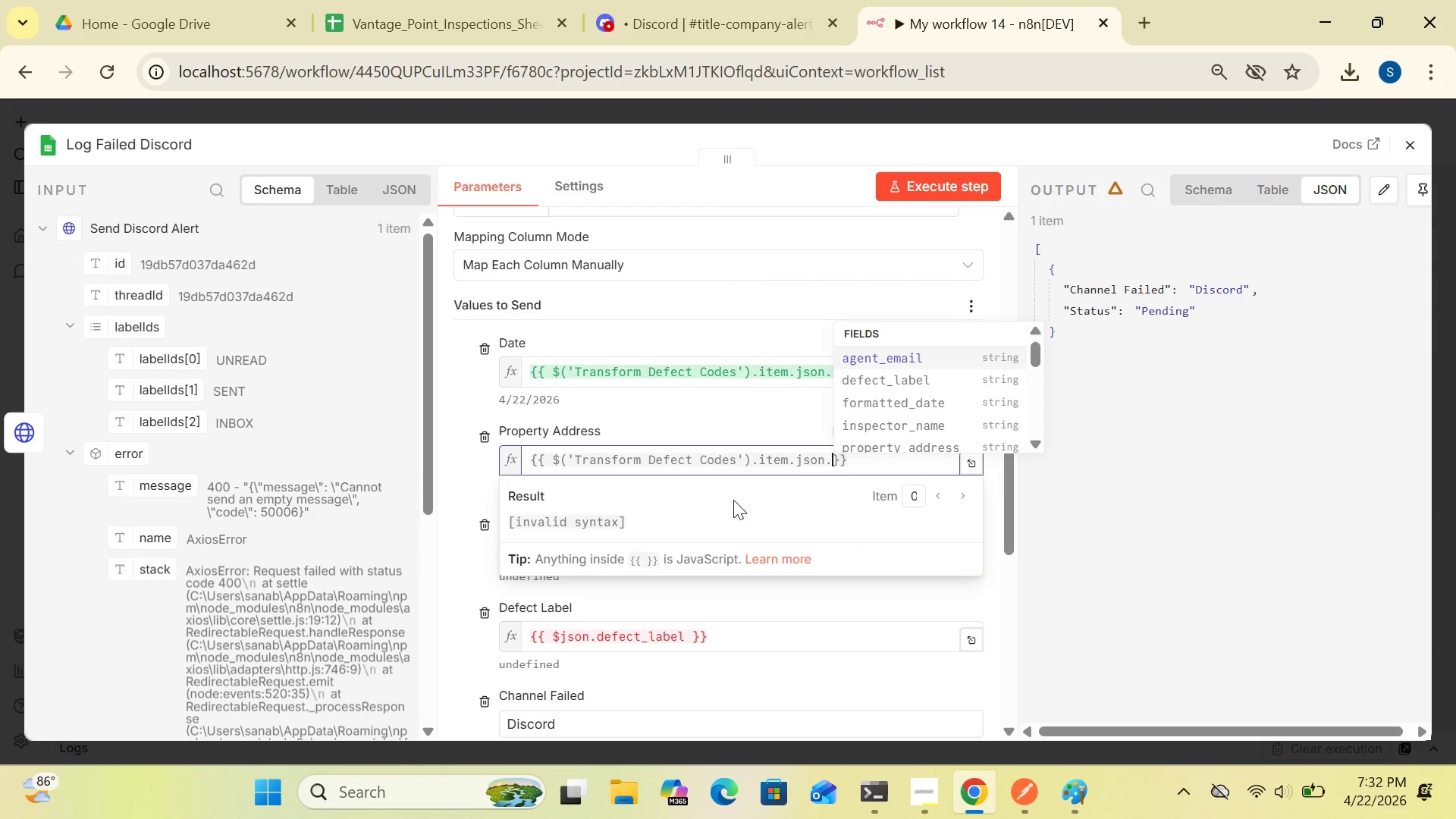 
left_click_drag(start_coordinate=[1036, 356], to_coordinate=[1035, 366])
 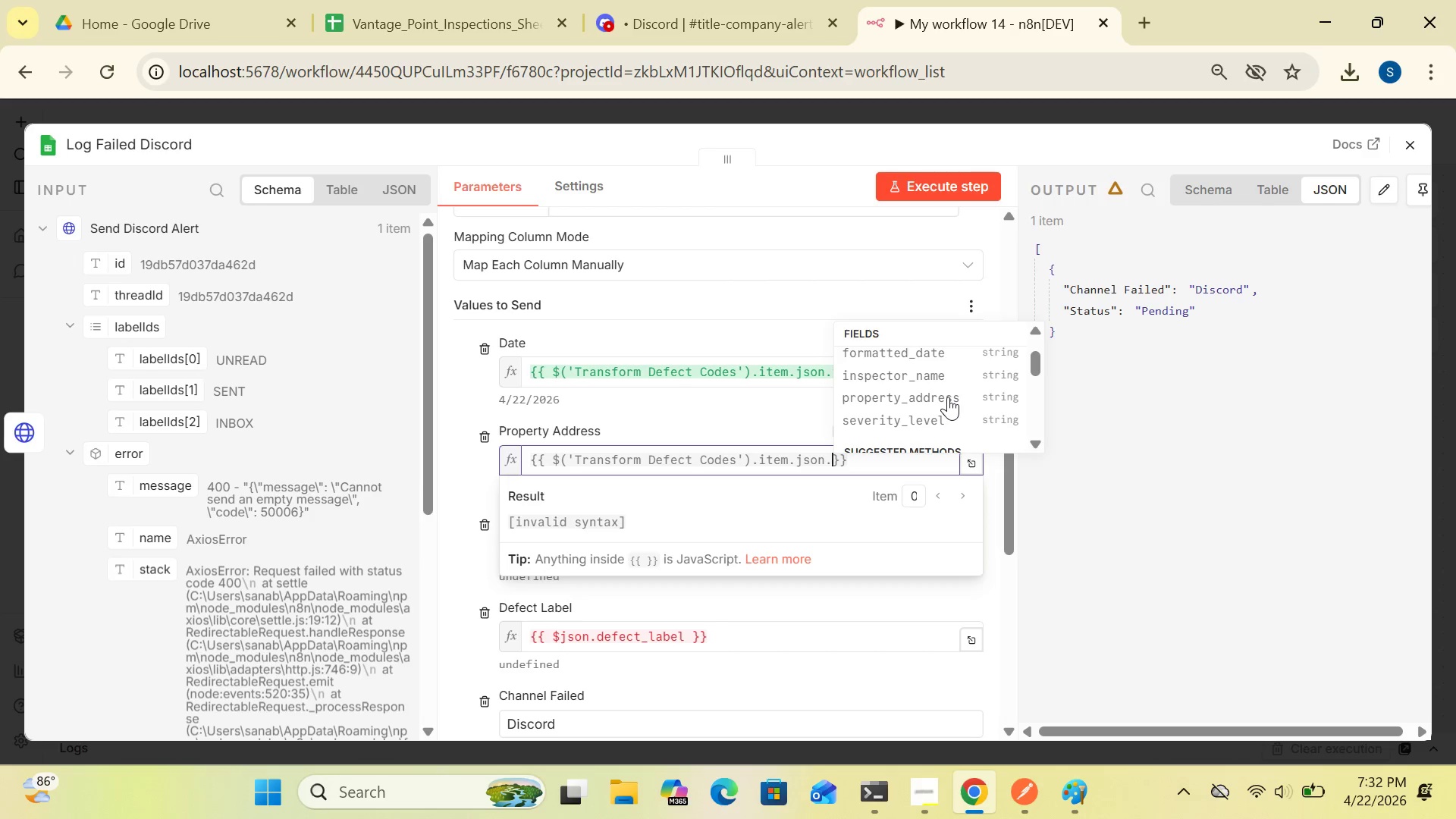 
left_click([948, 397])
 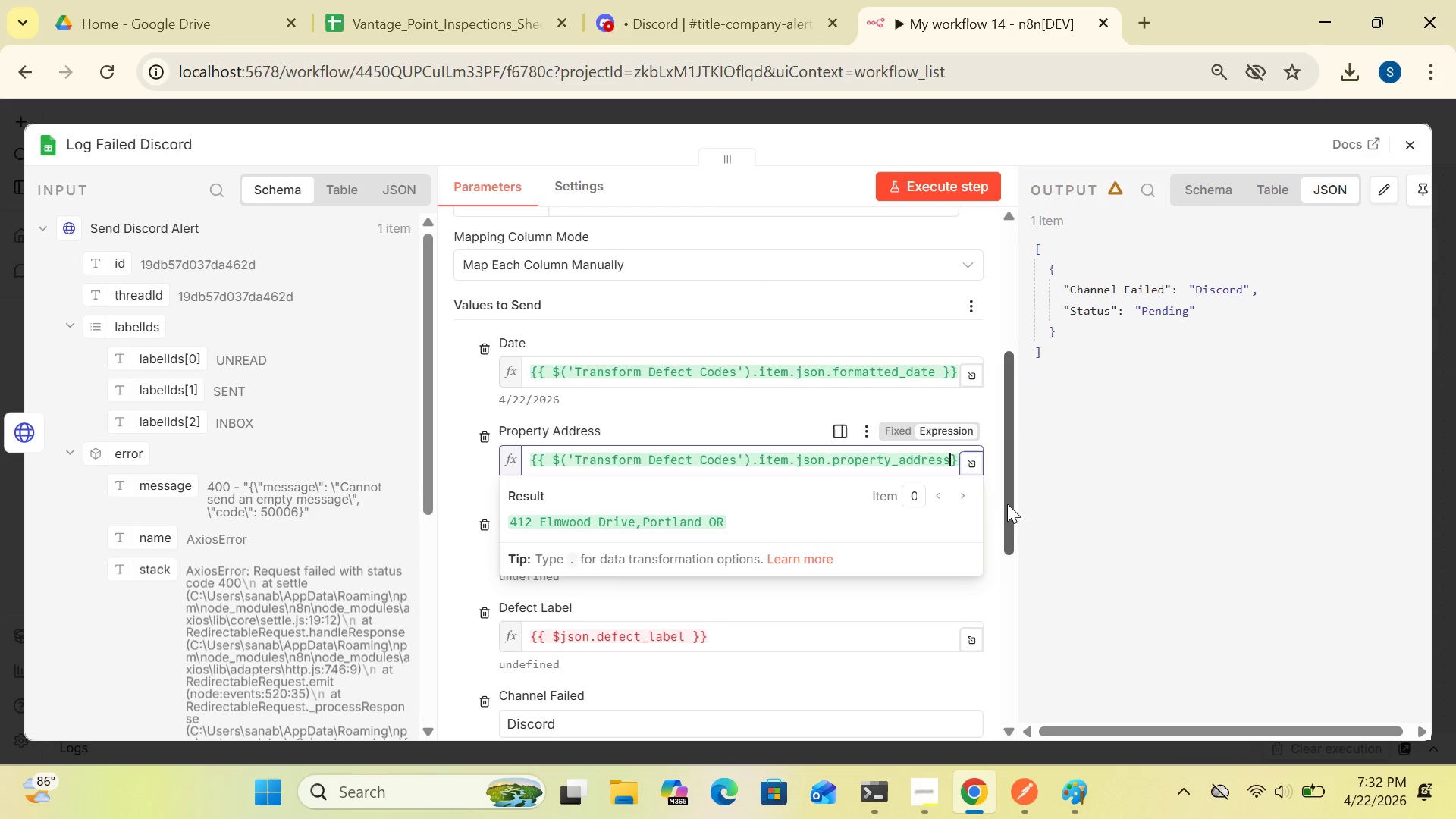 
left_click_drag(start_coordinate=[1009, 503], to_coordinate=[1012, 547])
 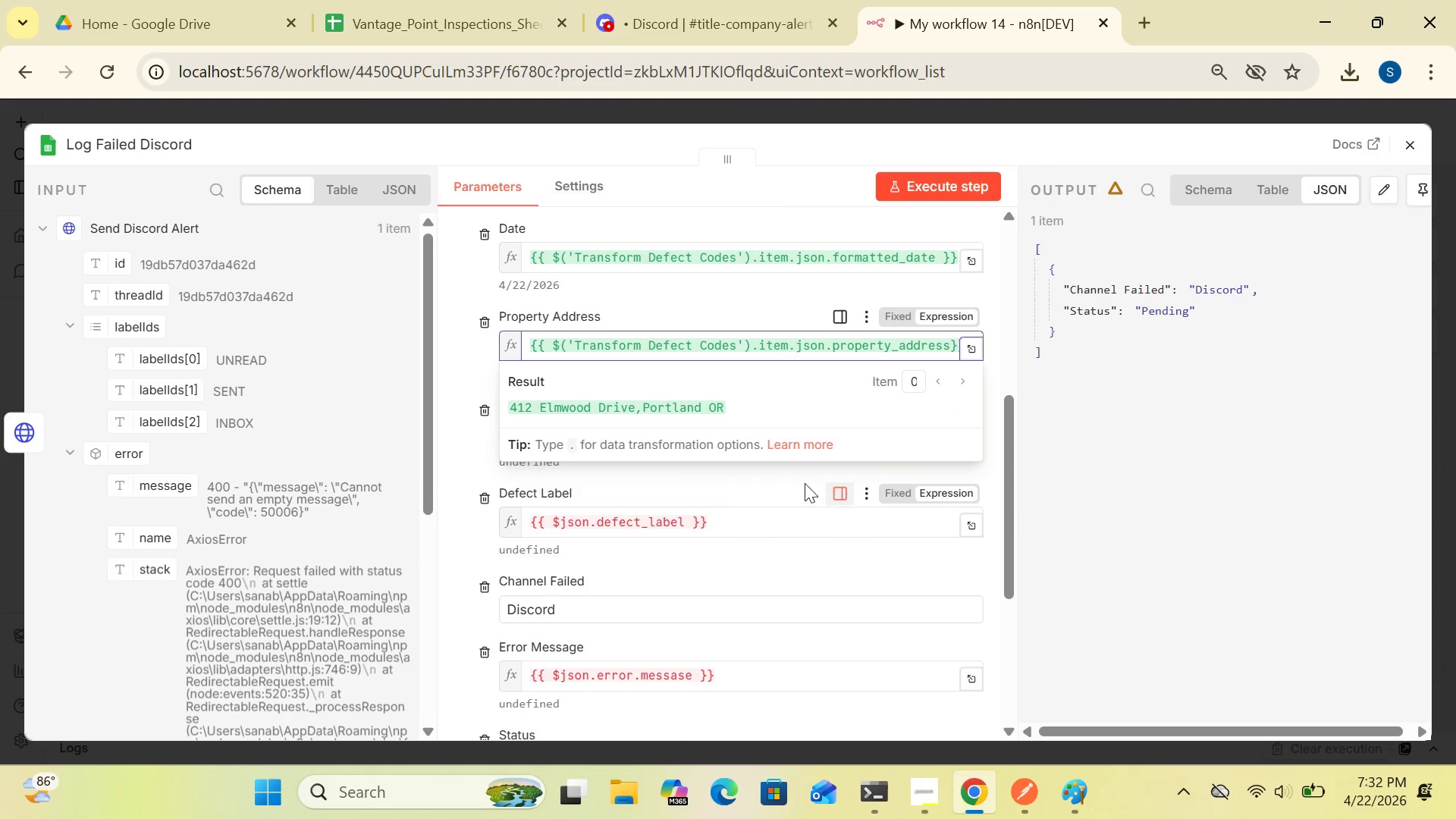 
left_click([778, 477])
 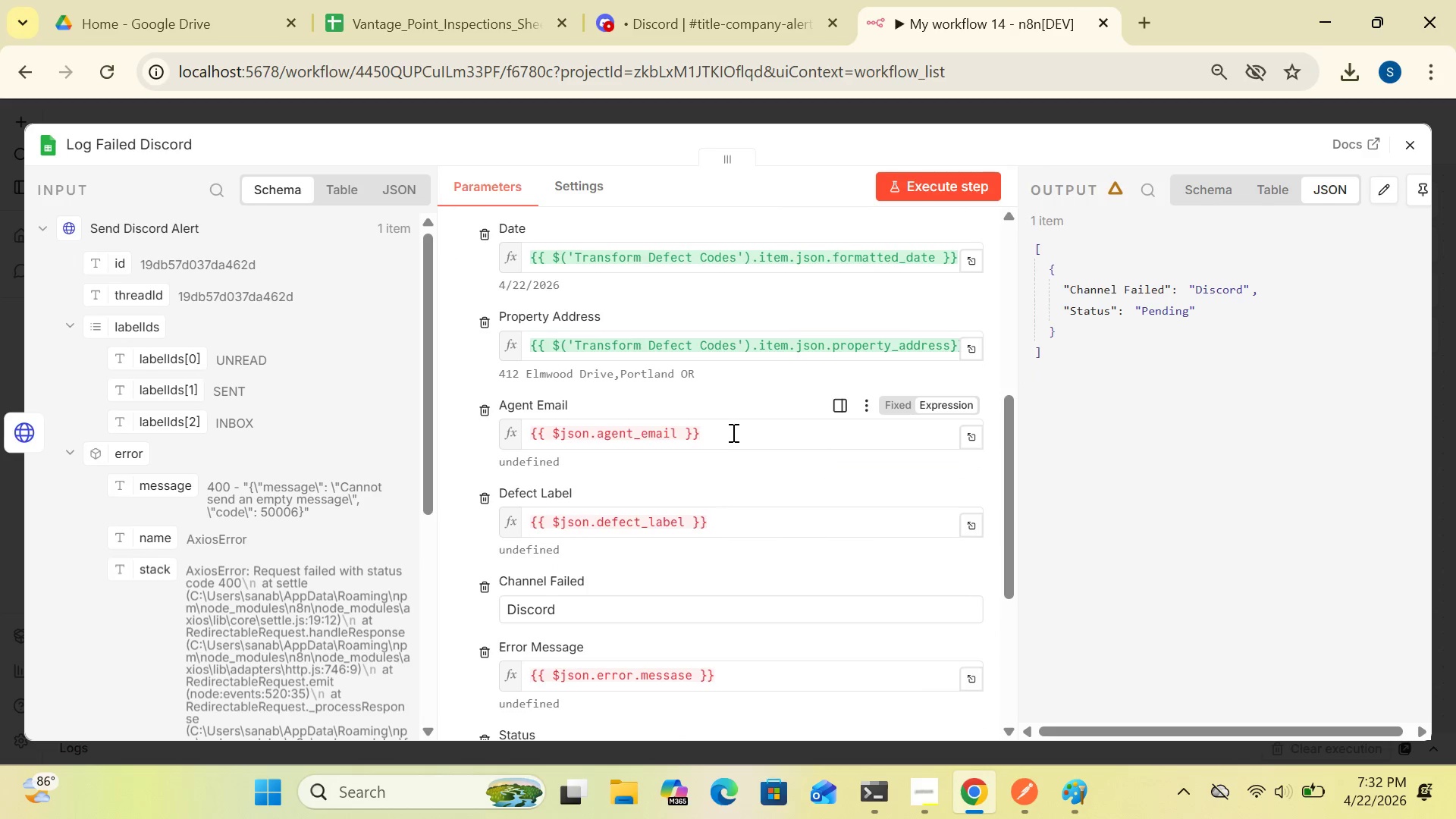 
left_click([731, 430])
 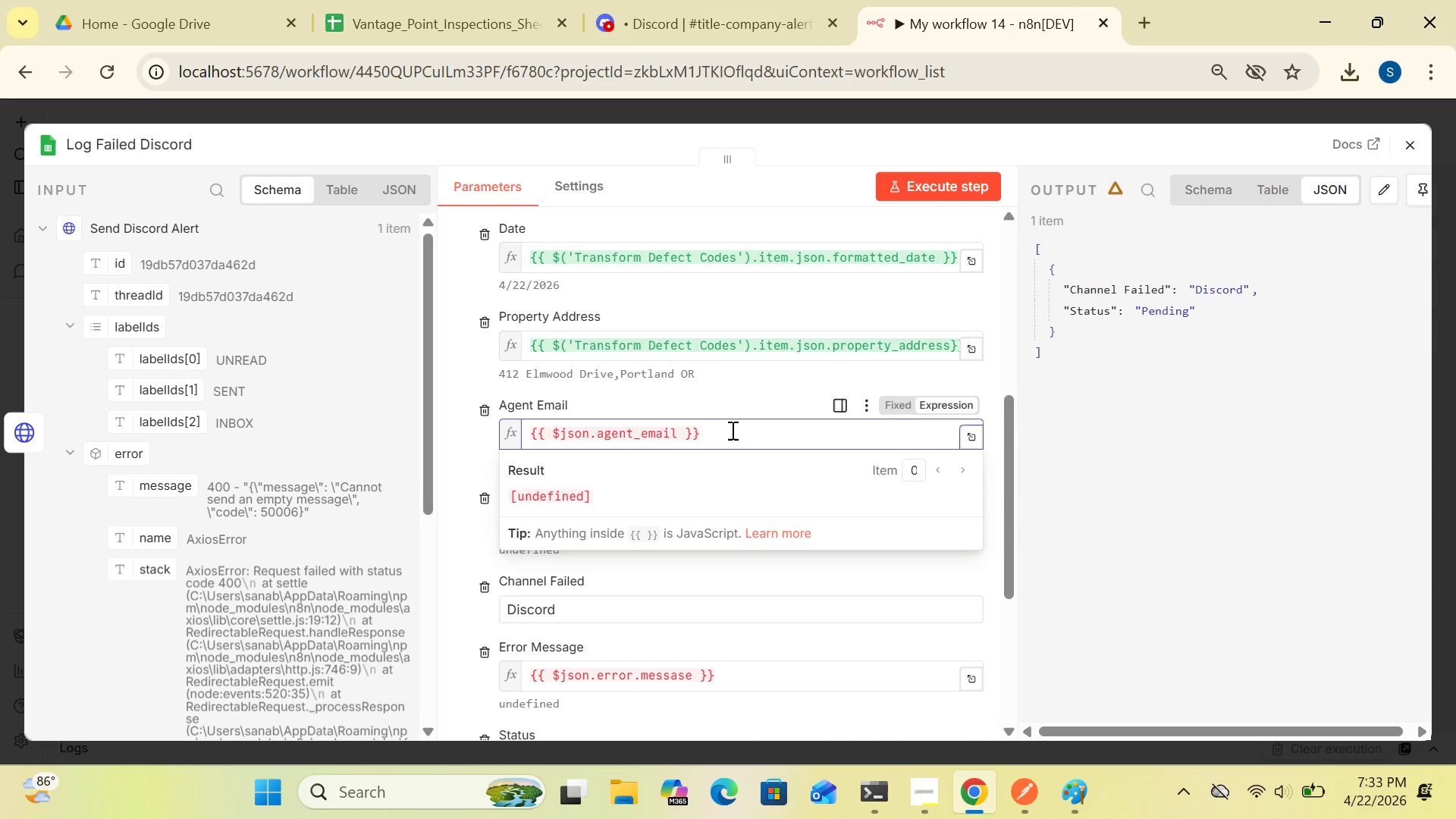 
hold_key(key=Backspace, duration=1.42)
 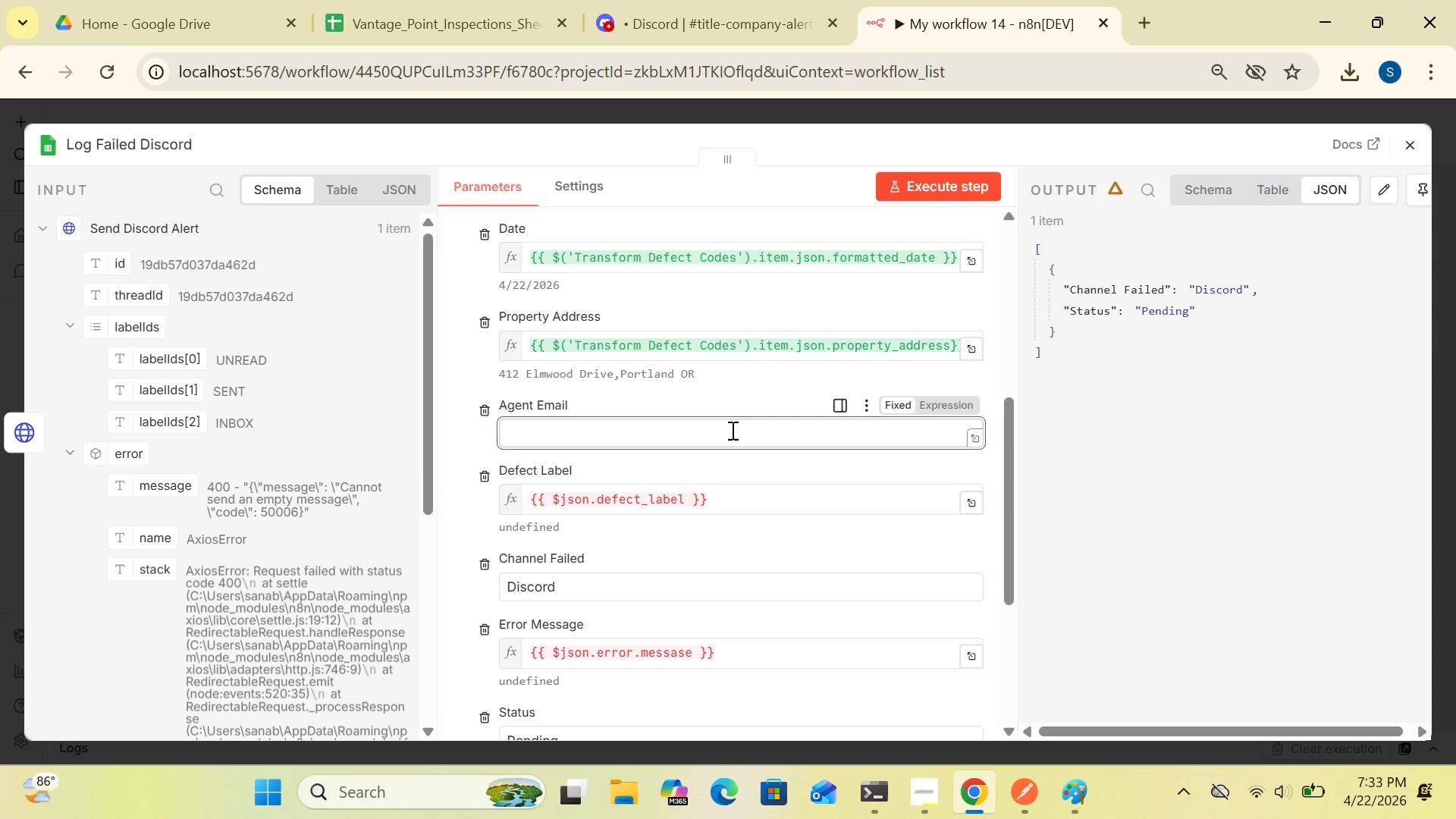 
wait(5.86)
 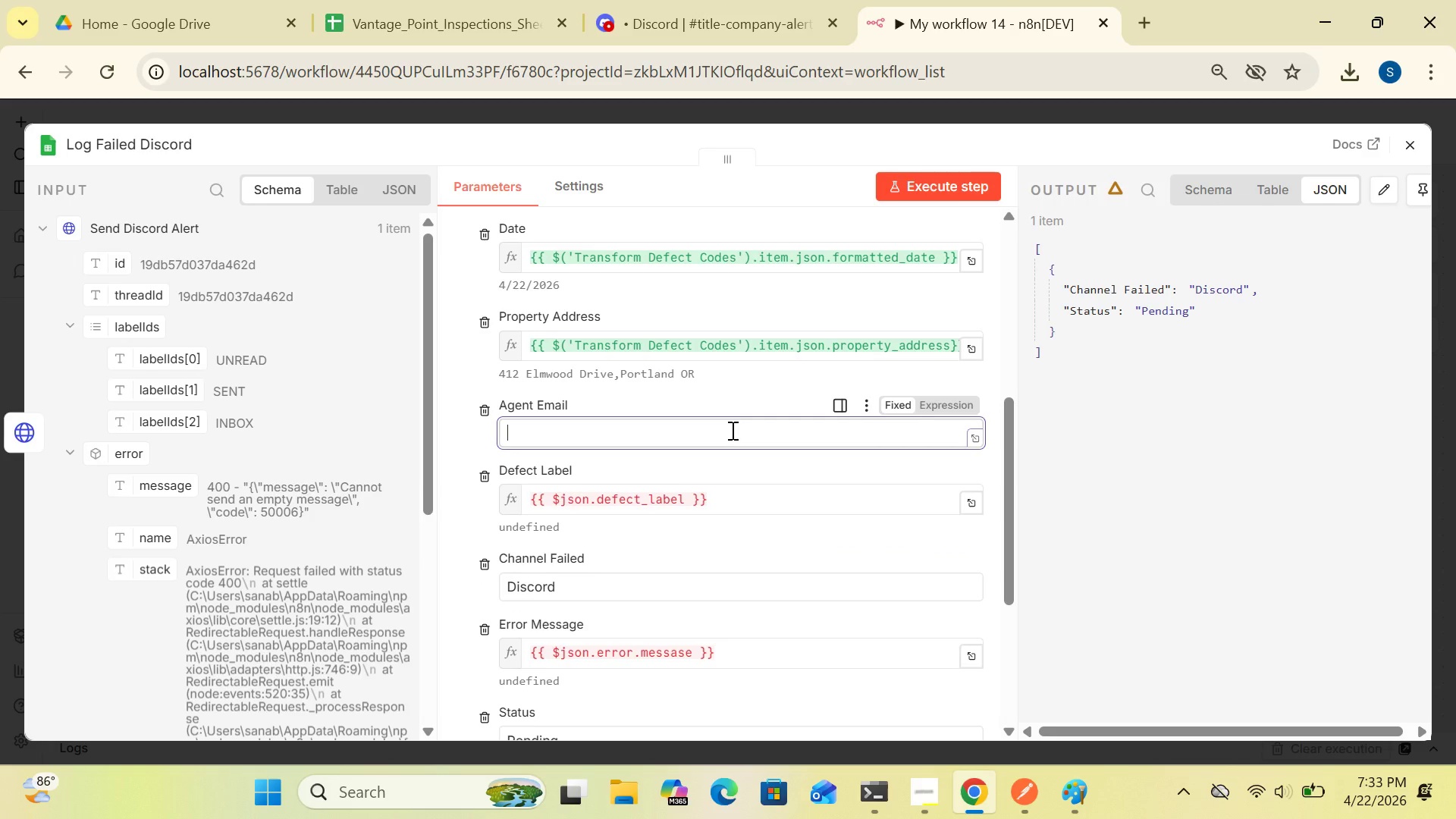 
key(Shift+BracketLeft)
 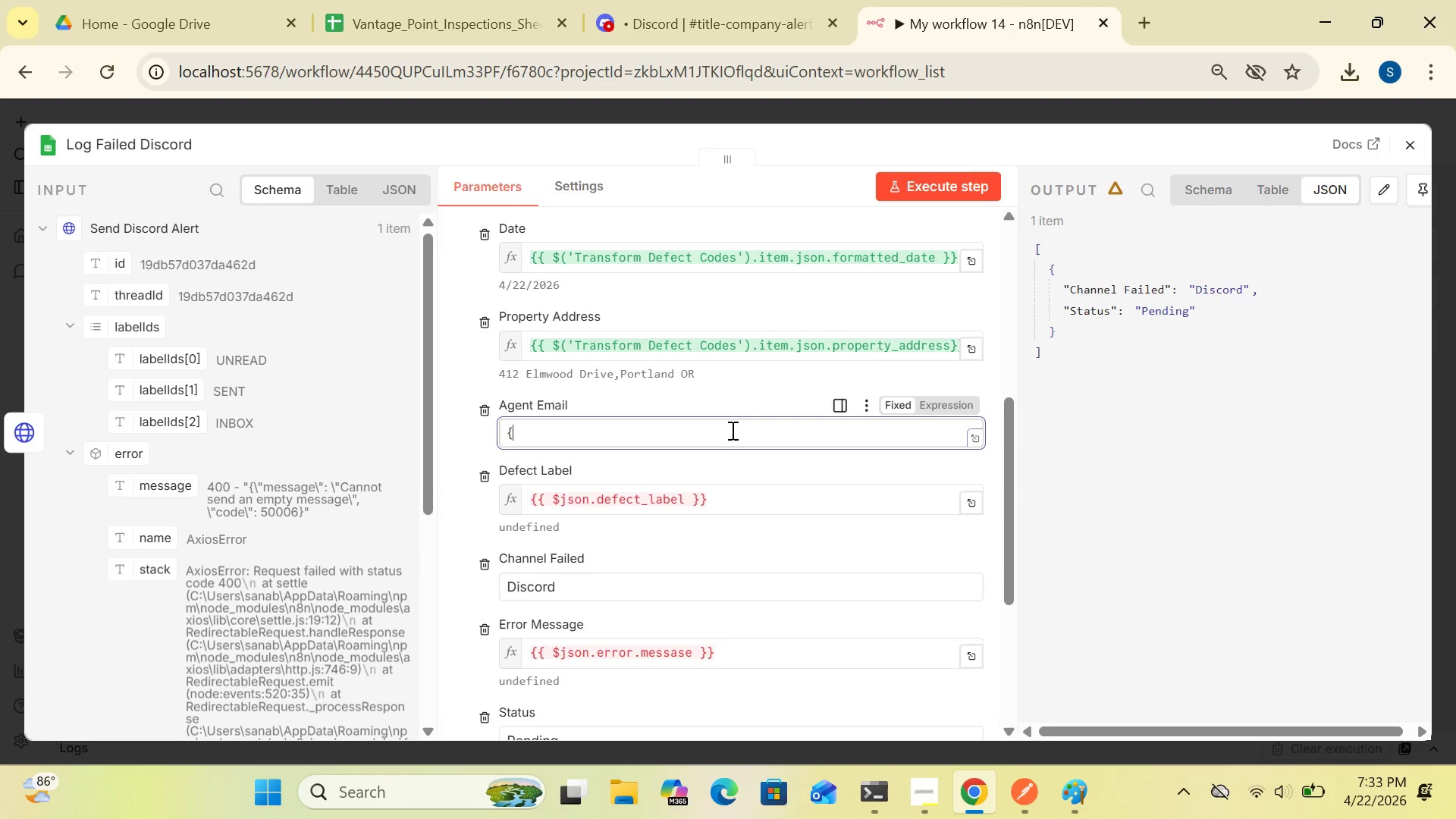 
key(Shift+BracketLeft)
 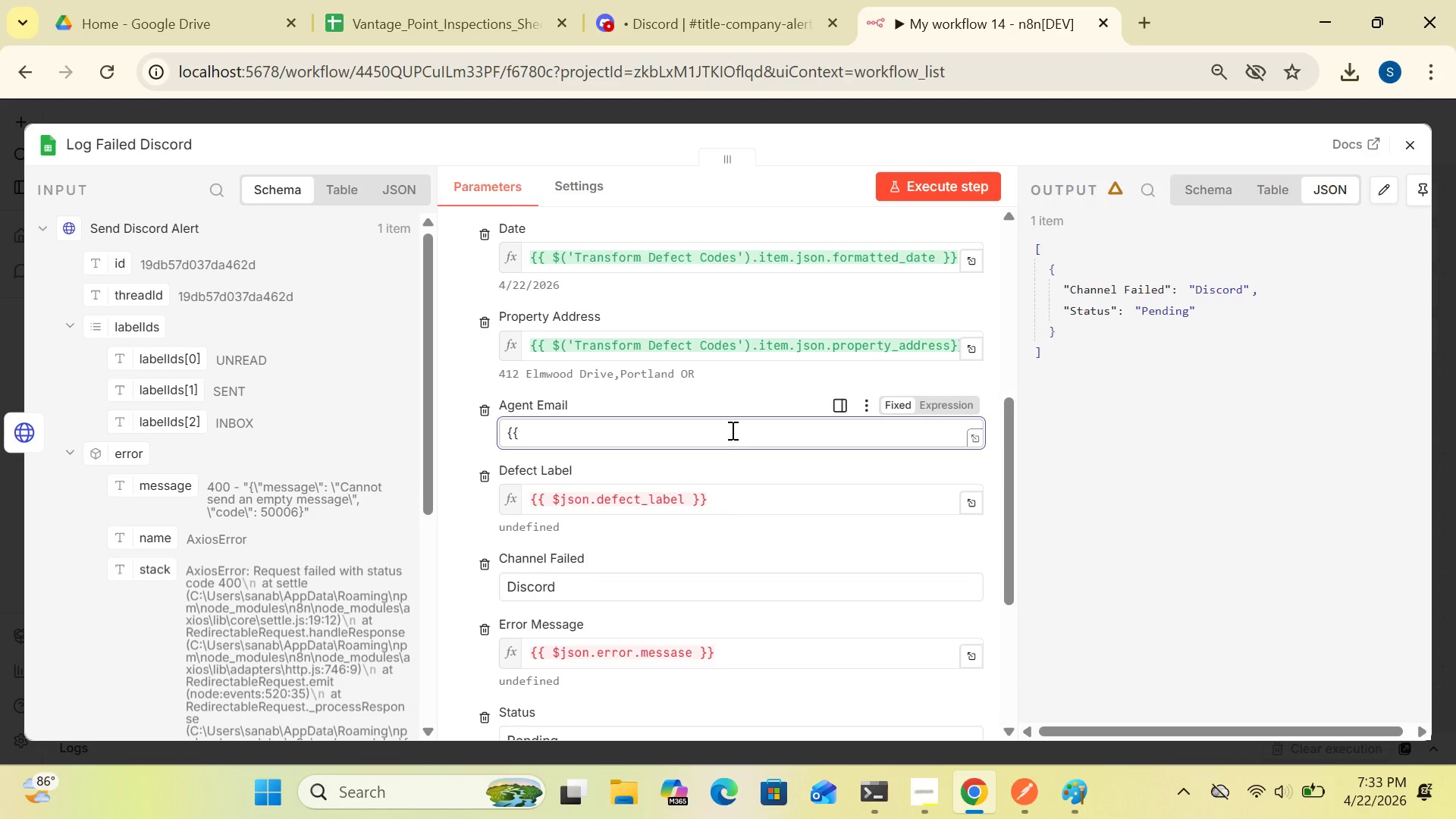 
key(Space)
 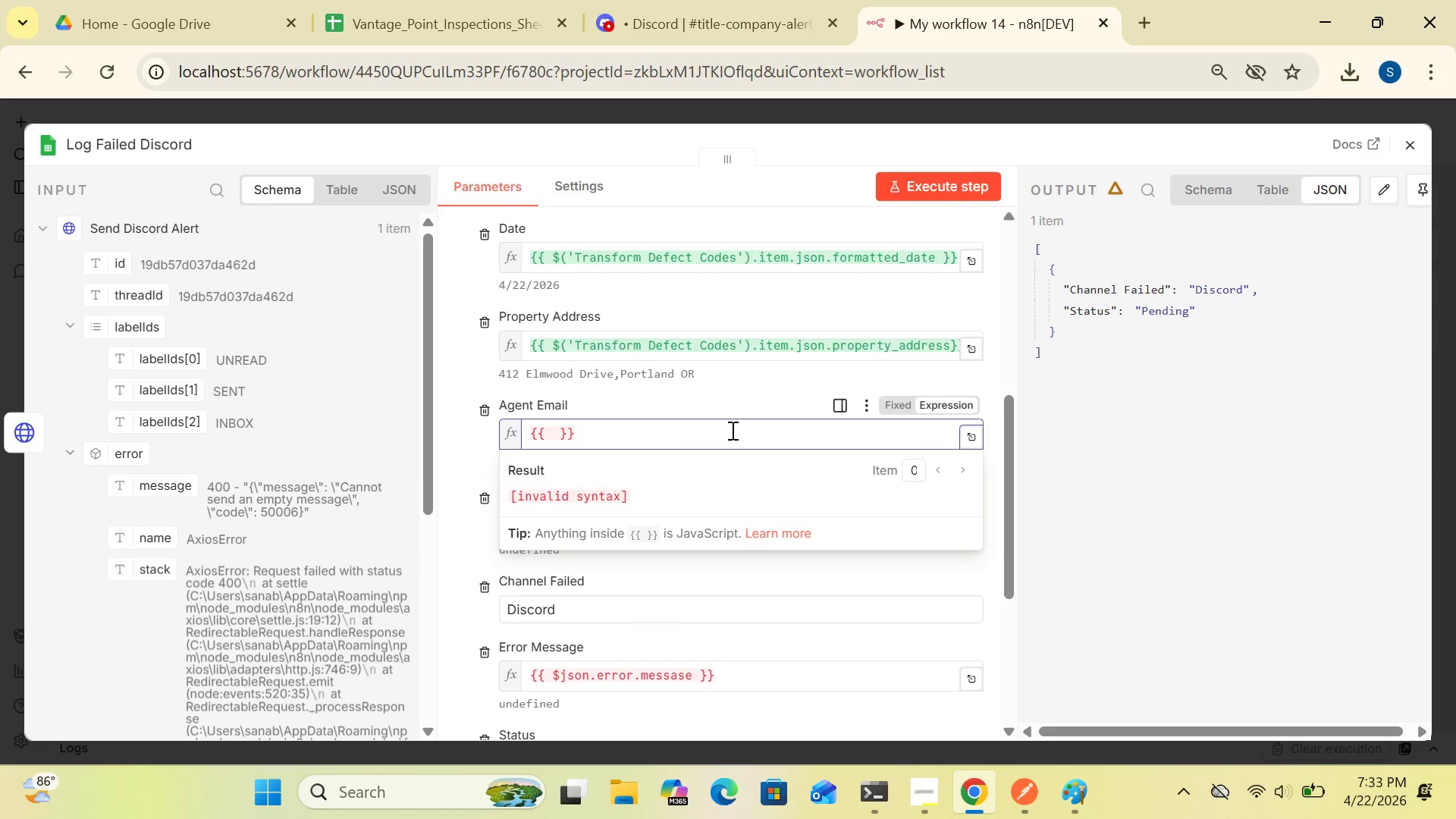 
key(Shift+4)
 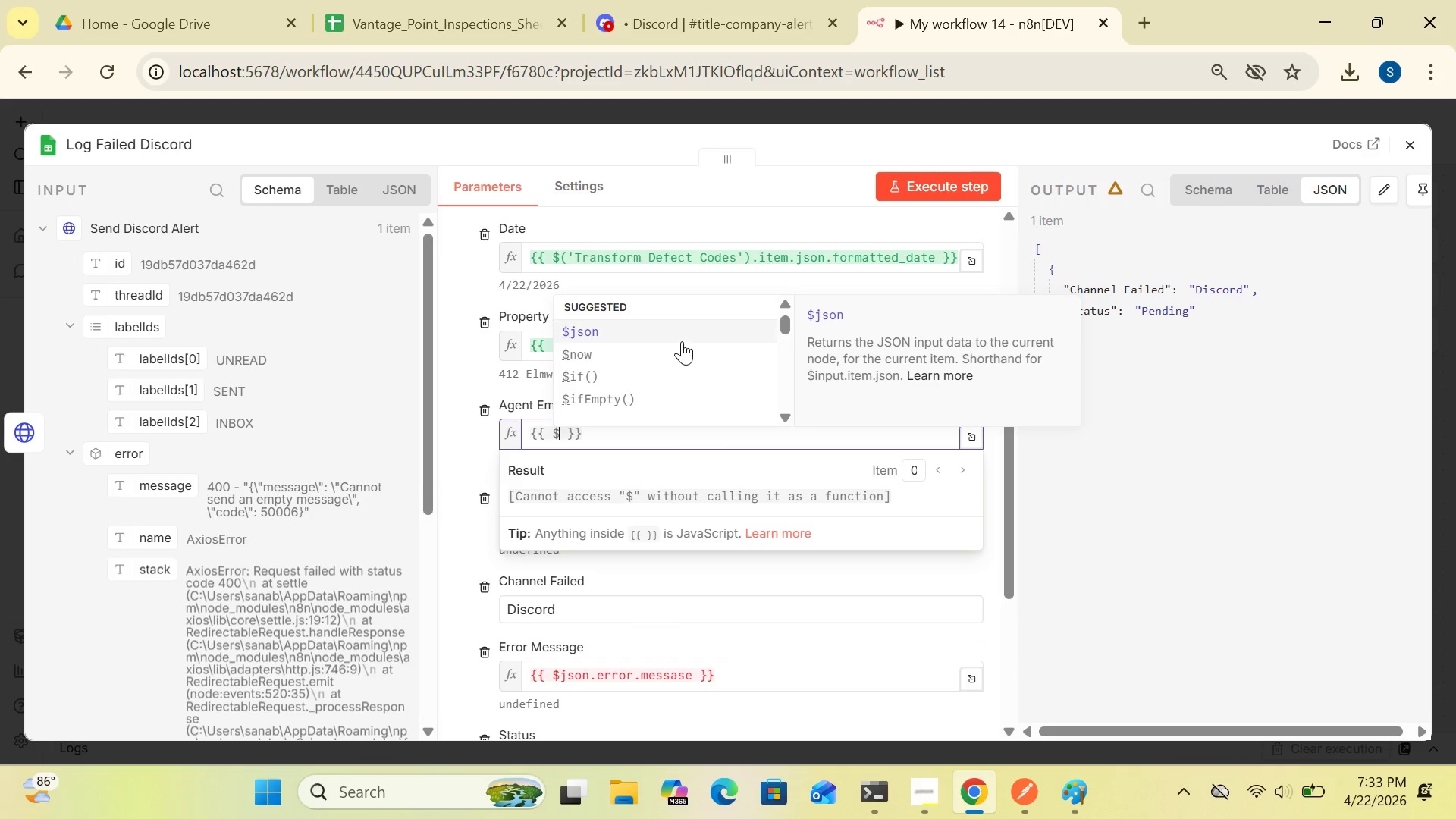 
left_click([676, 327])
 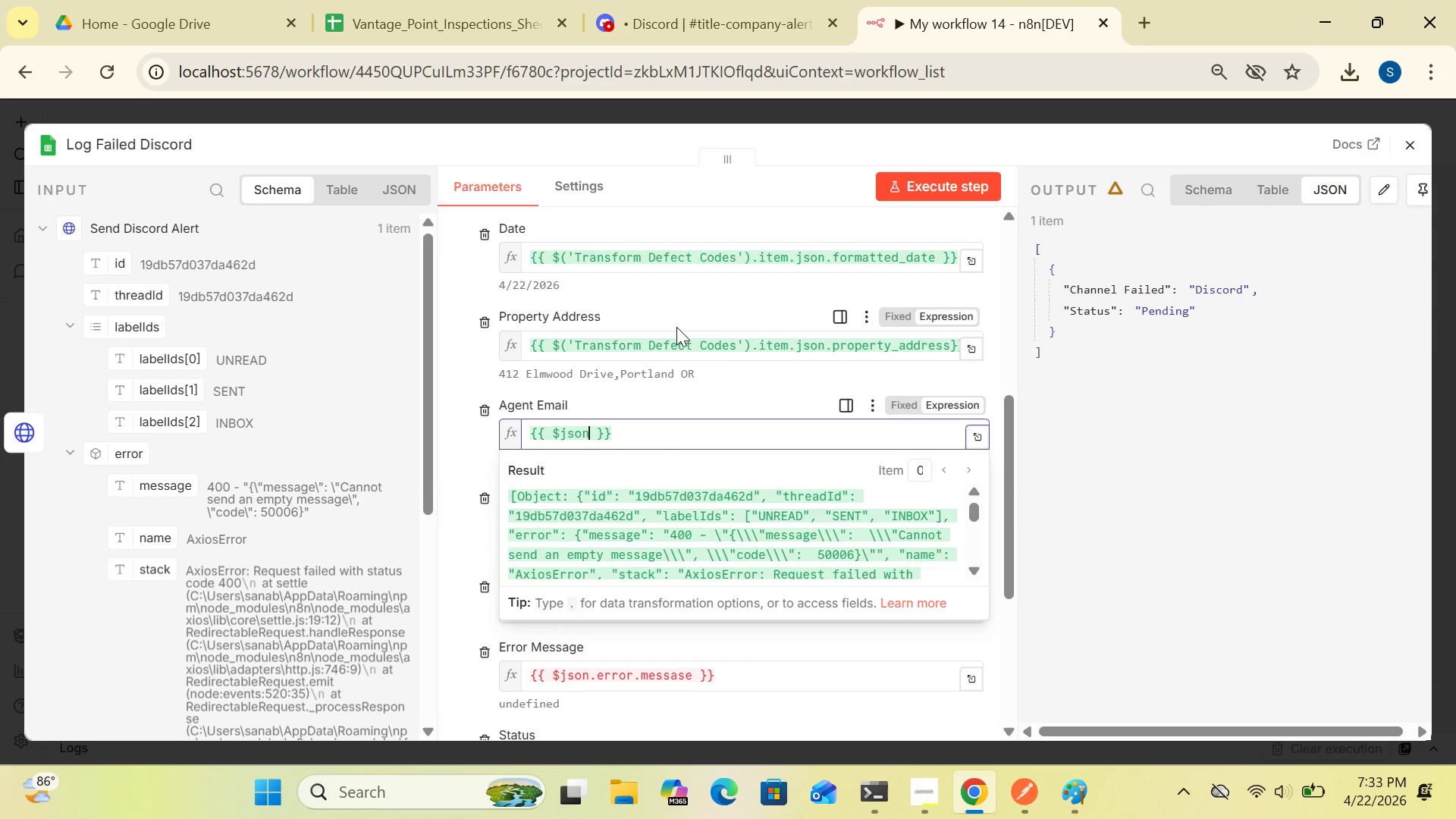 
key(Backspace)
 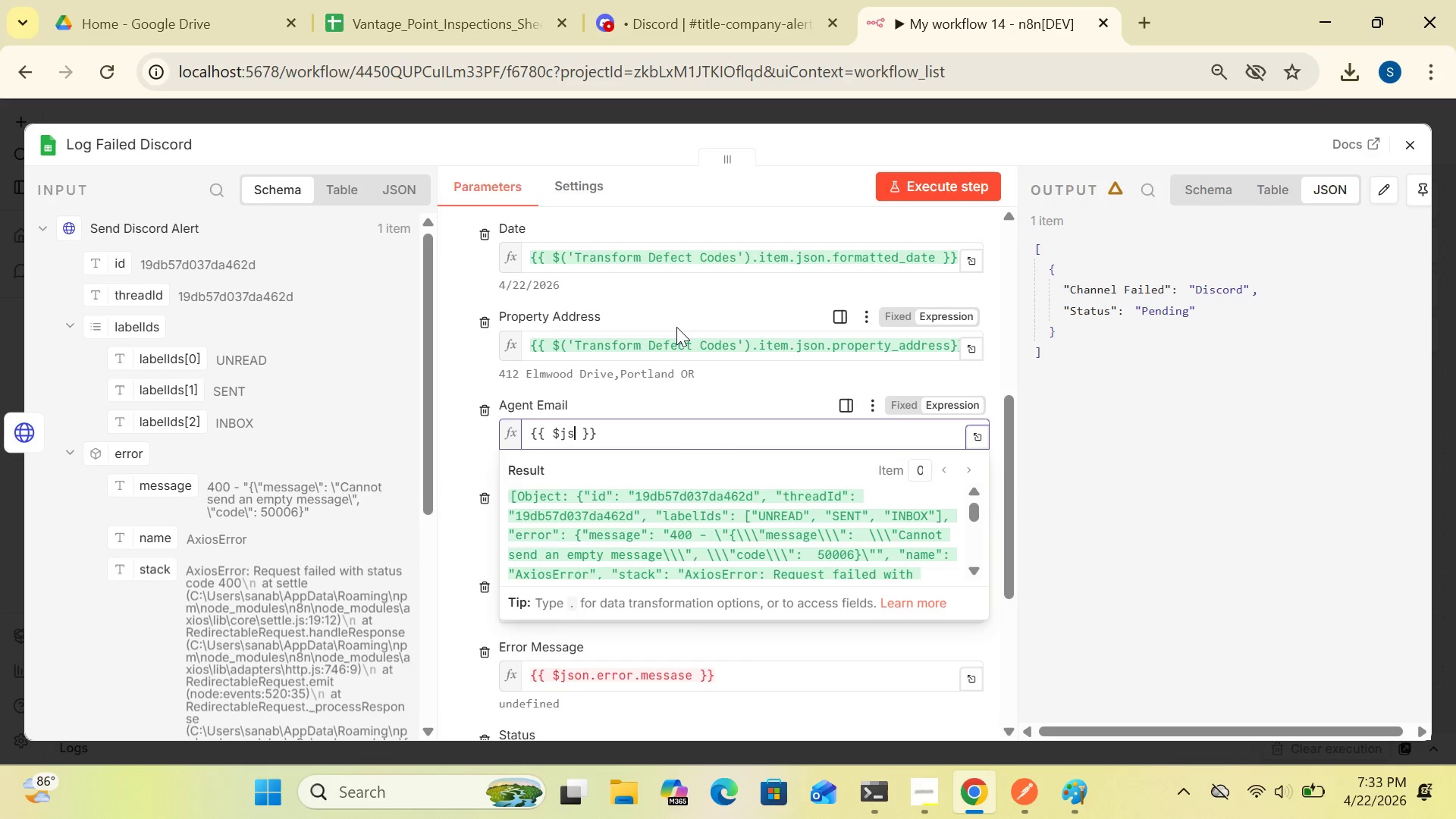 
key(Backspace)
 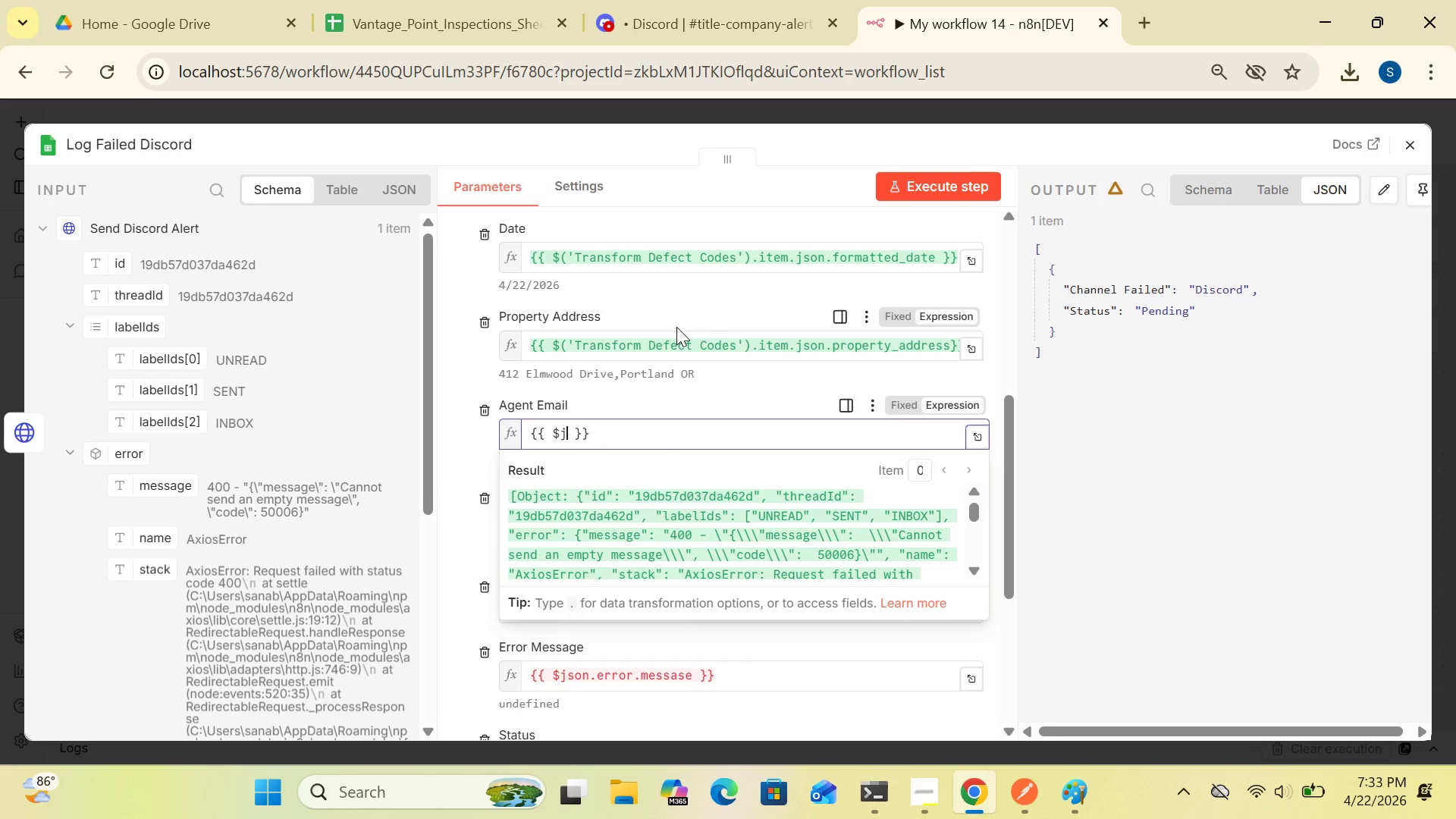 
key(Backspace)
 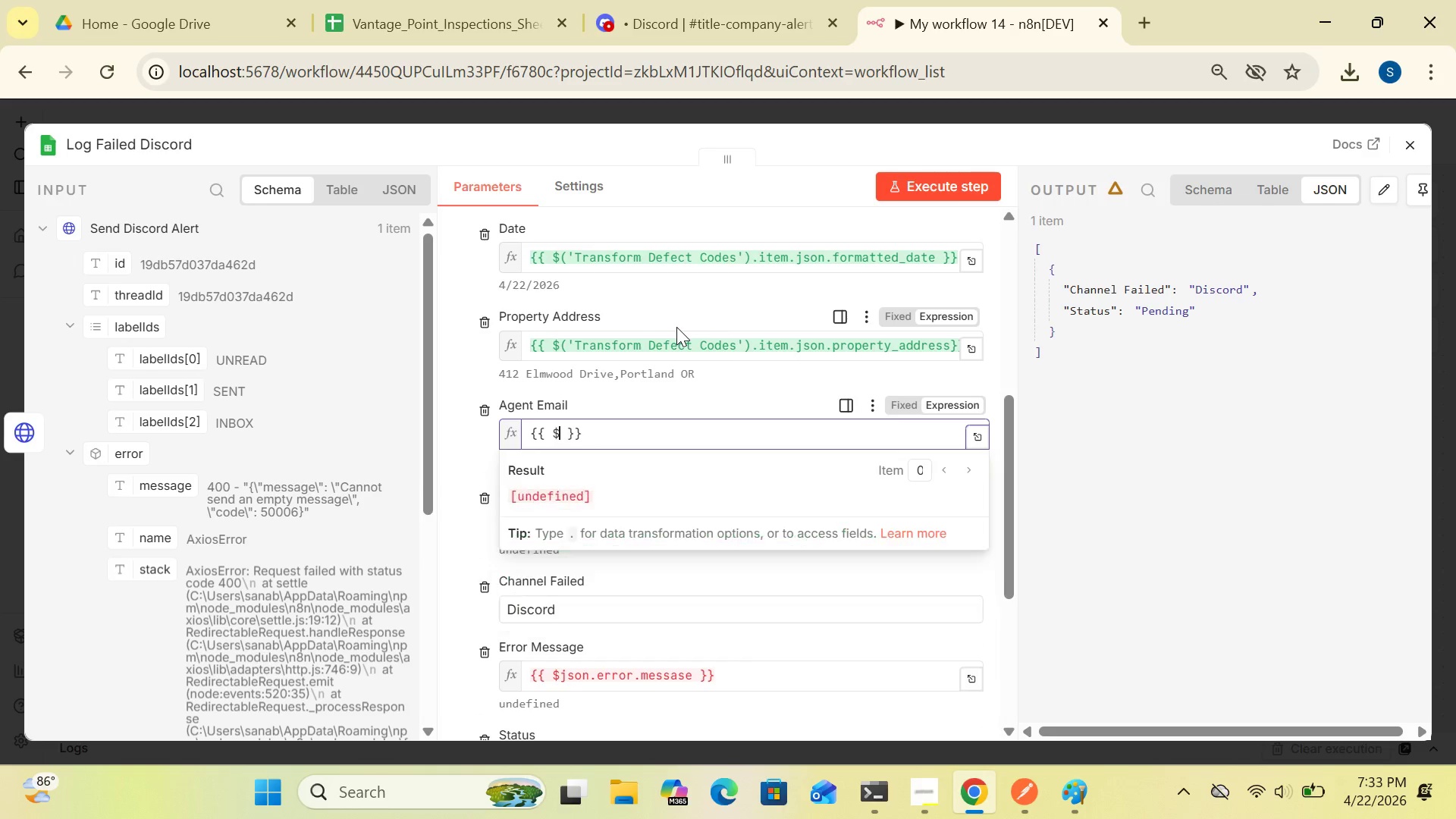 
key(Backspace)
 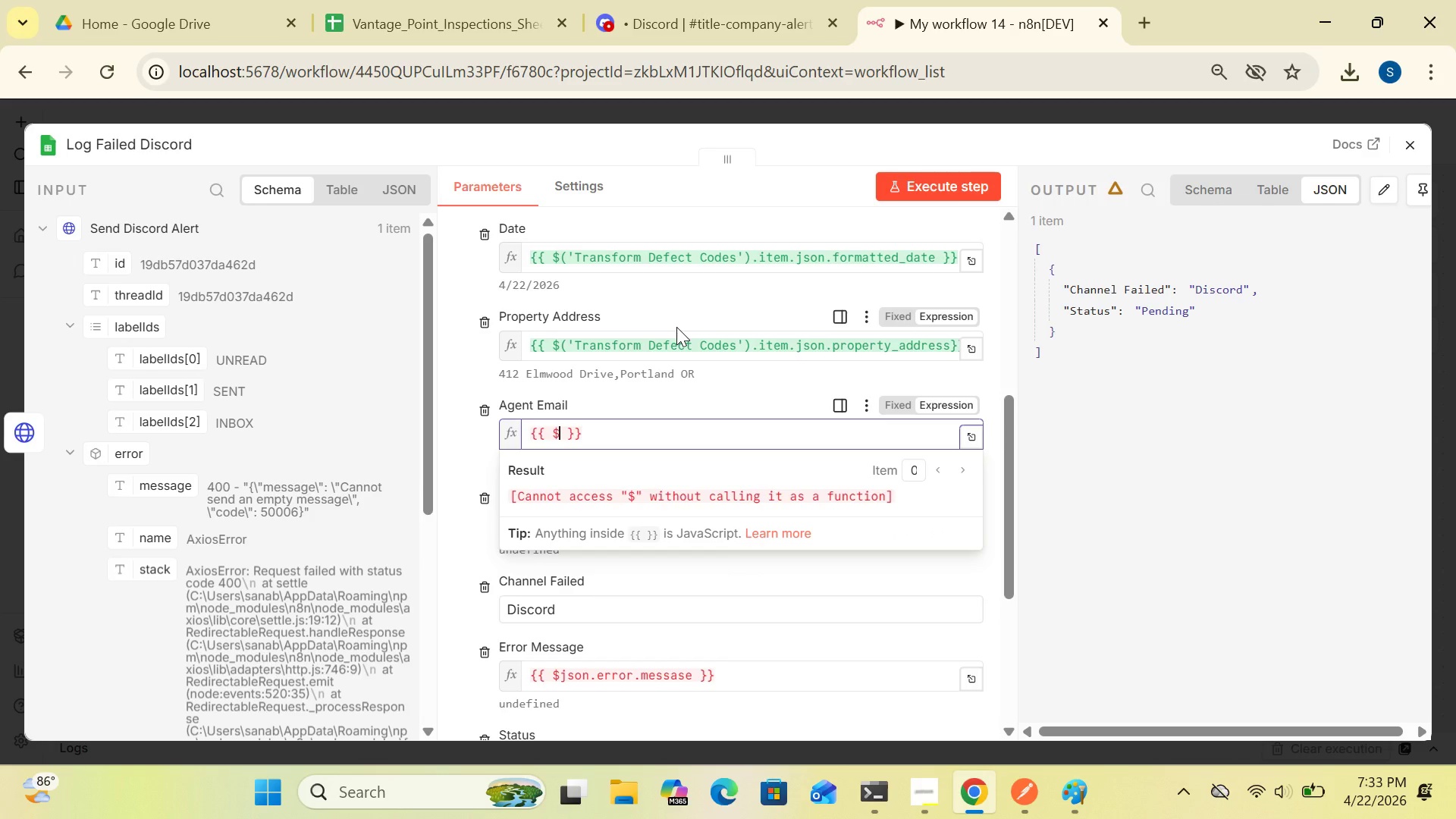 
key(Shift+9)
 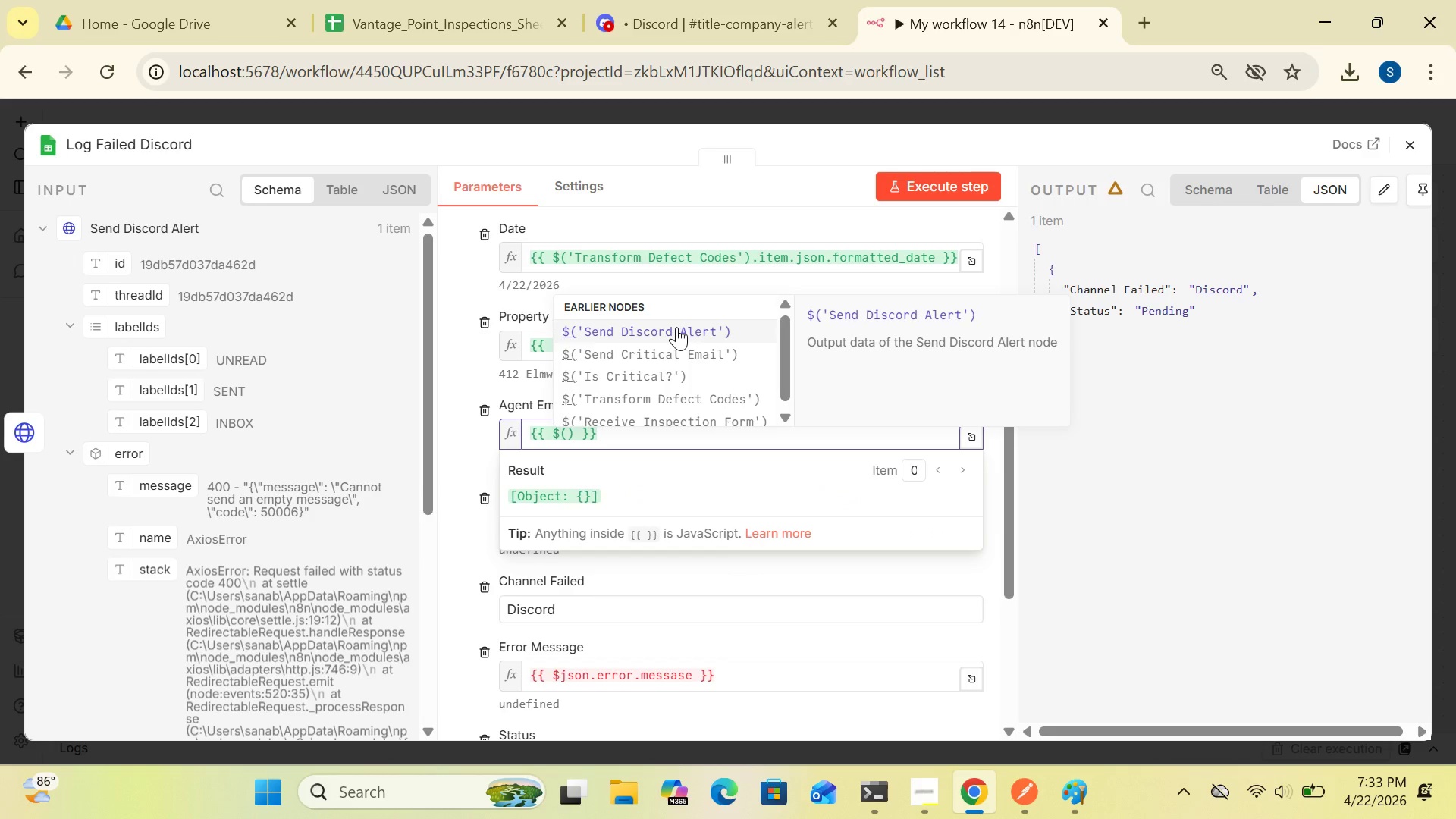 
key(Quote)
 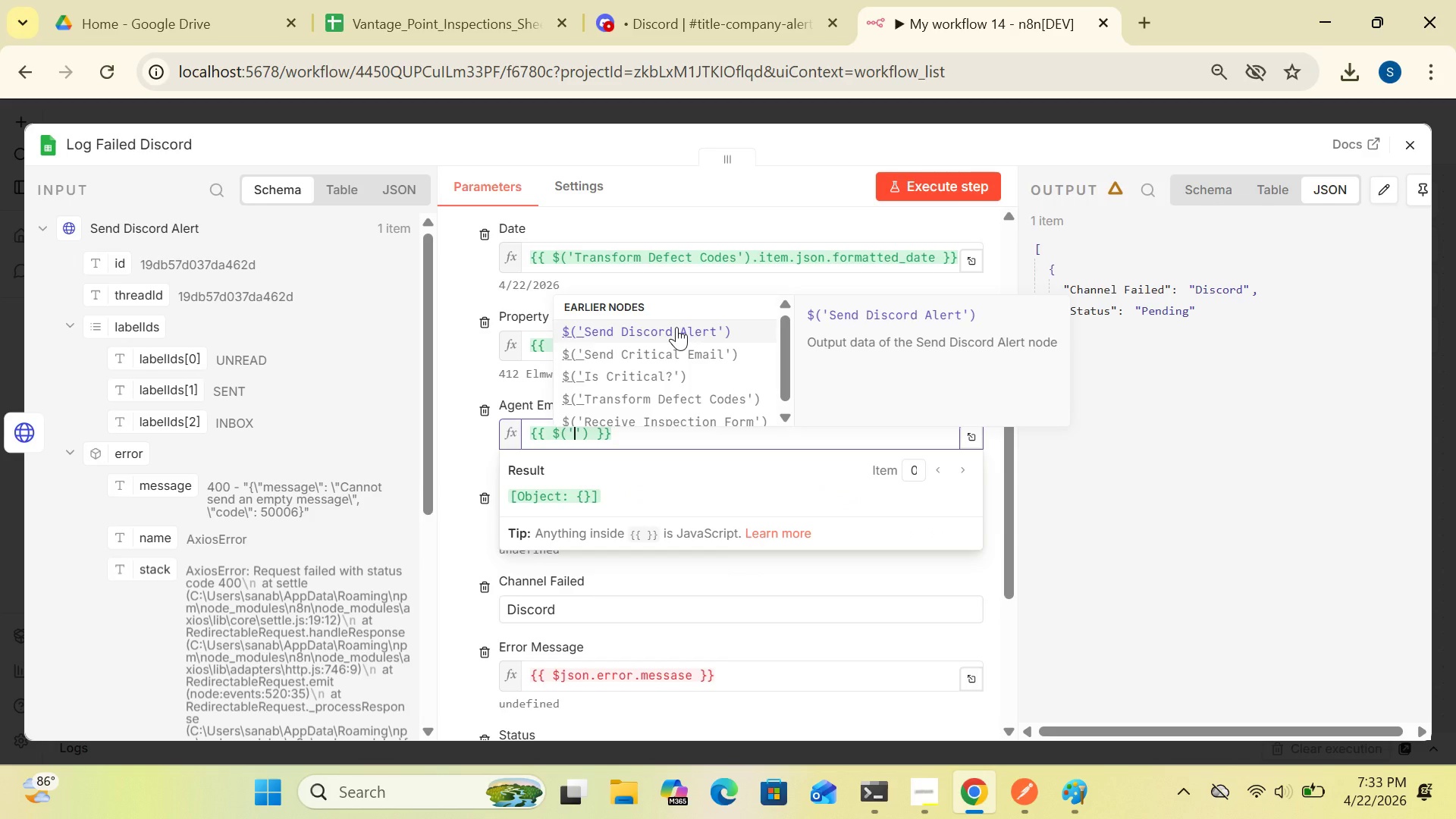 
wait(9.83)
 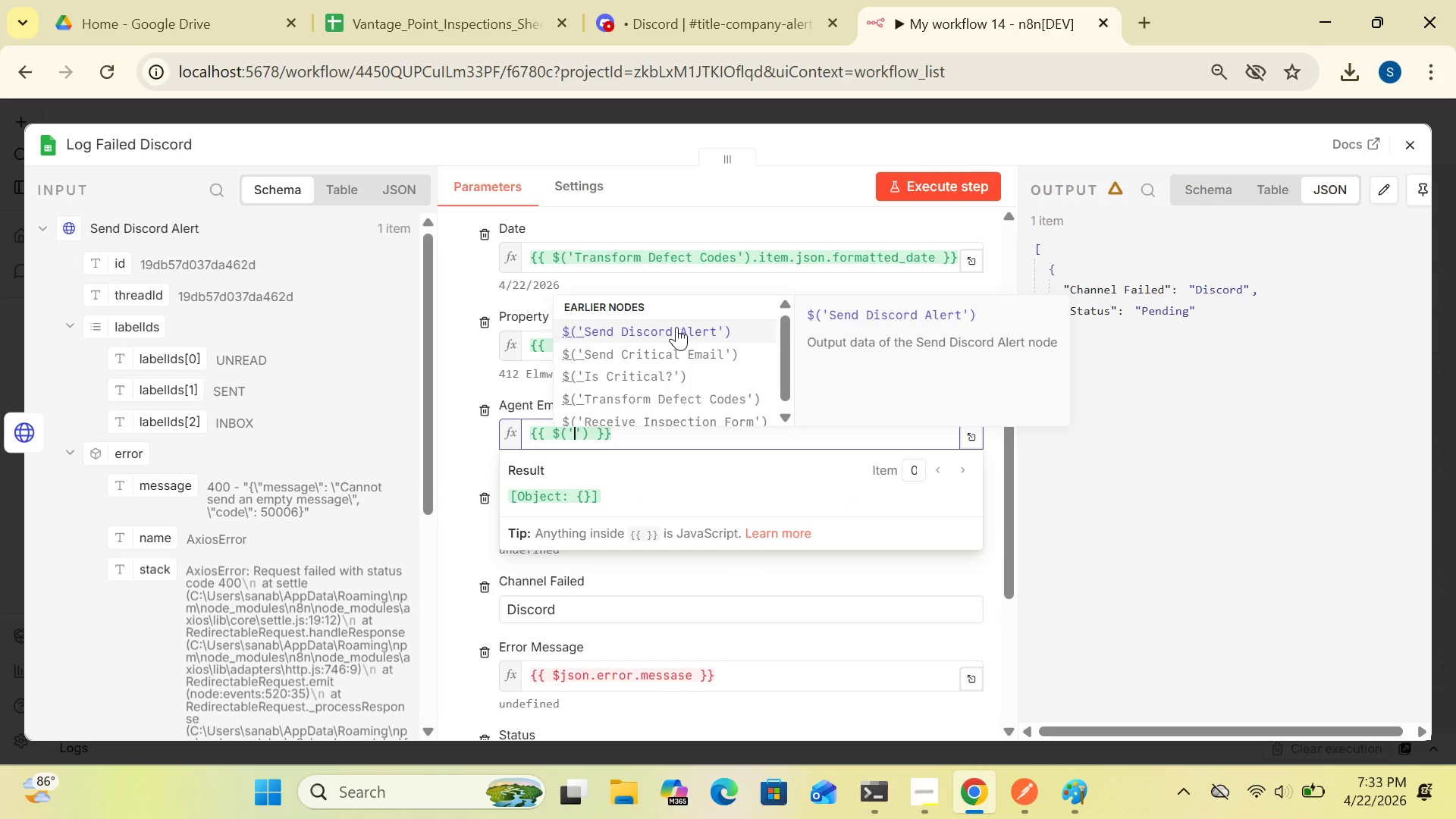 
left_click([657, 399])
 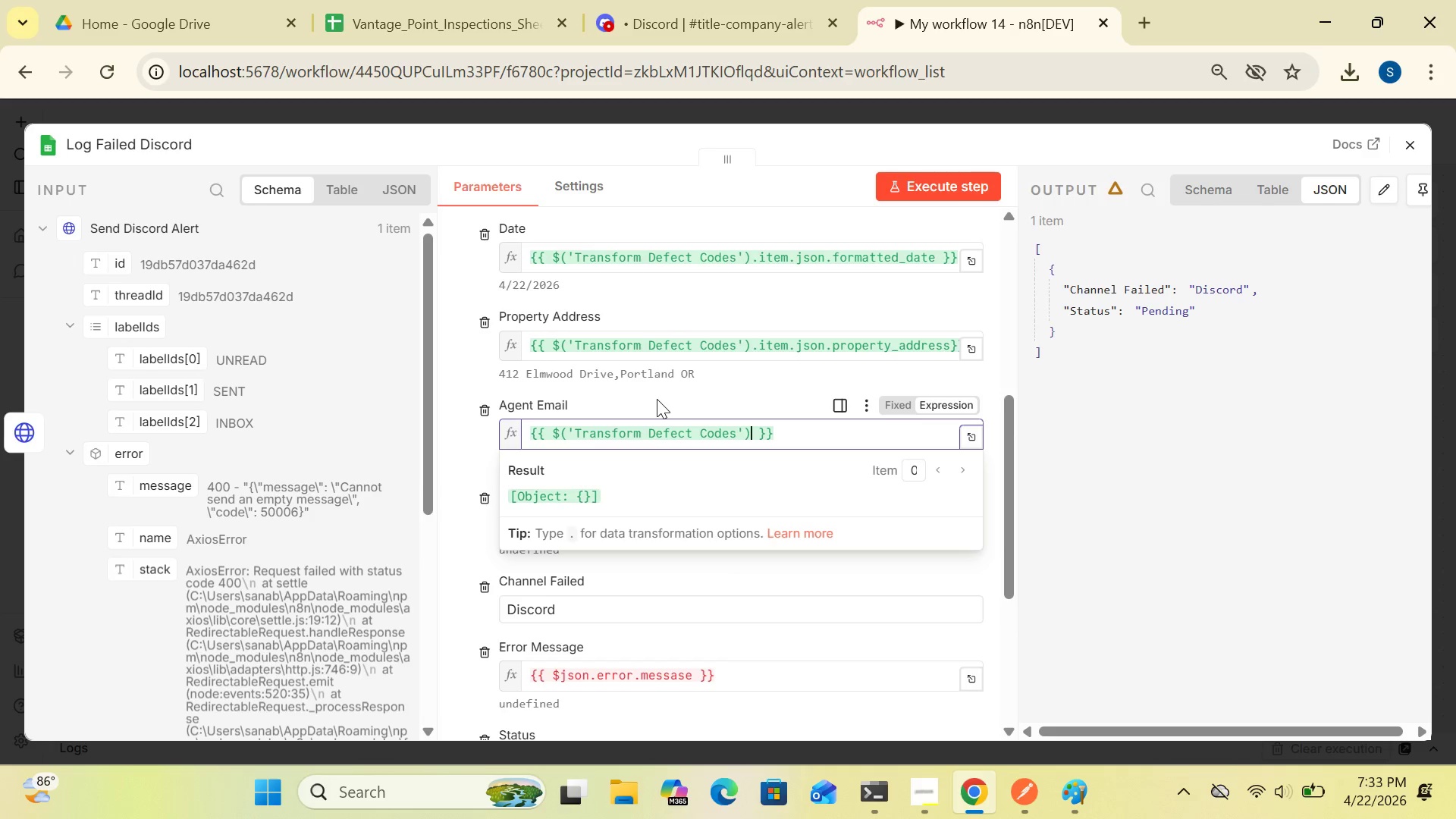 
type(.item.json.)
 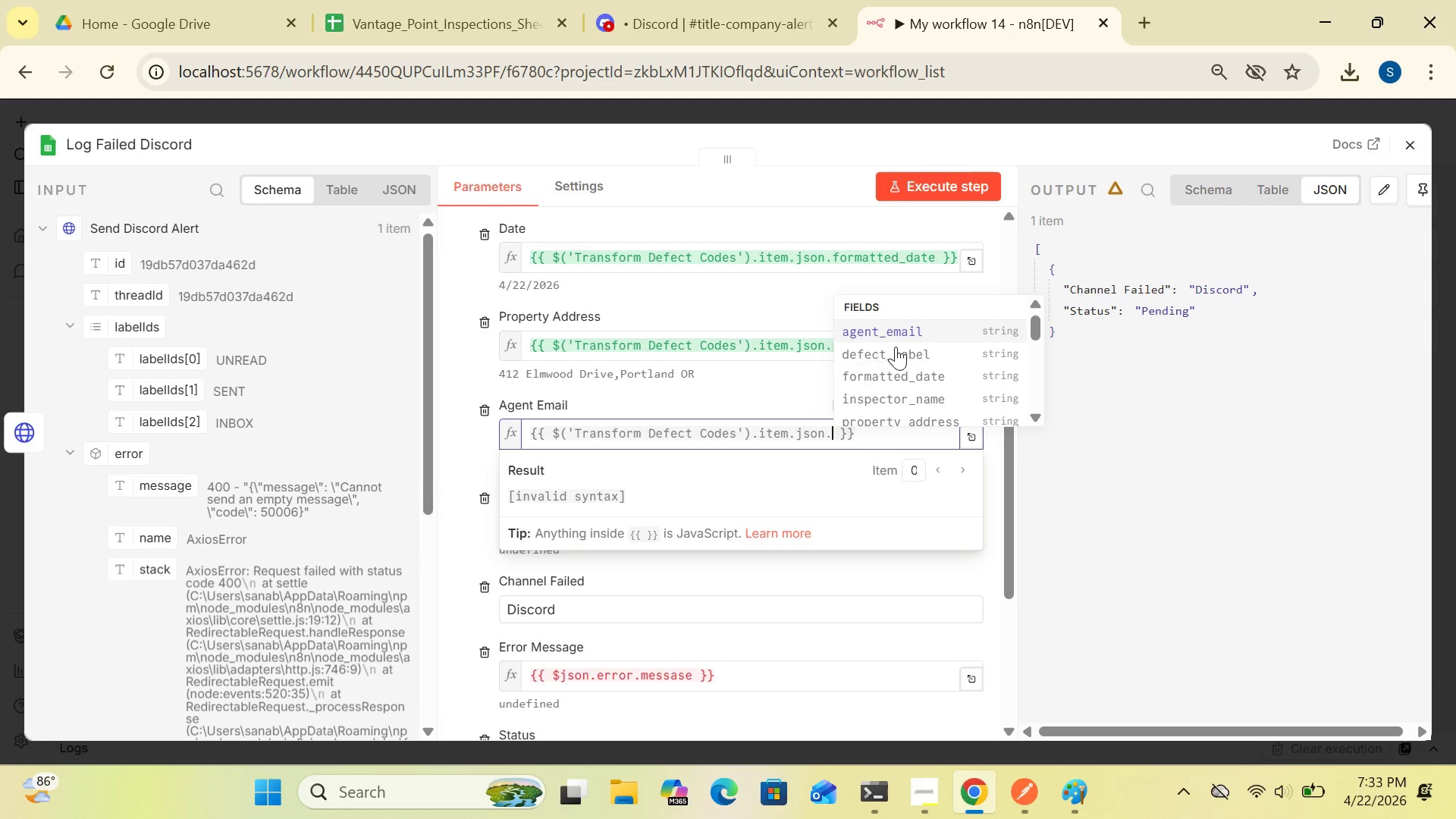 
left_click([902, 329])
 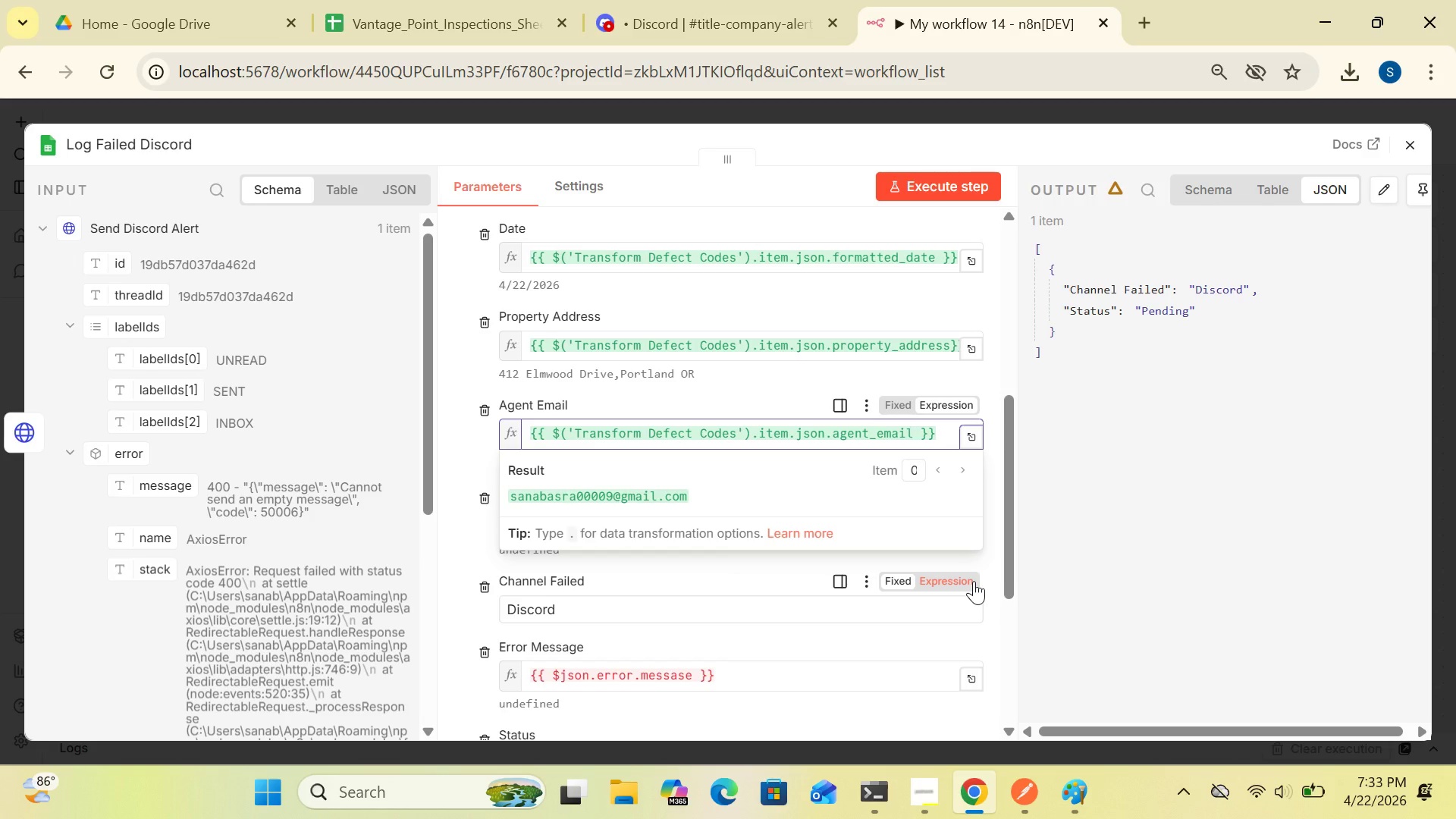 
left_click([734, 560])
 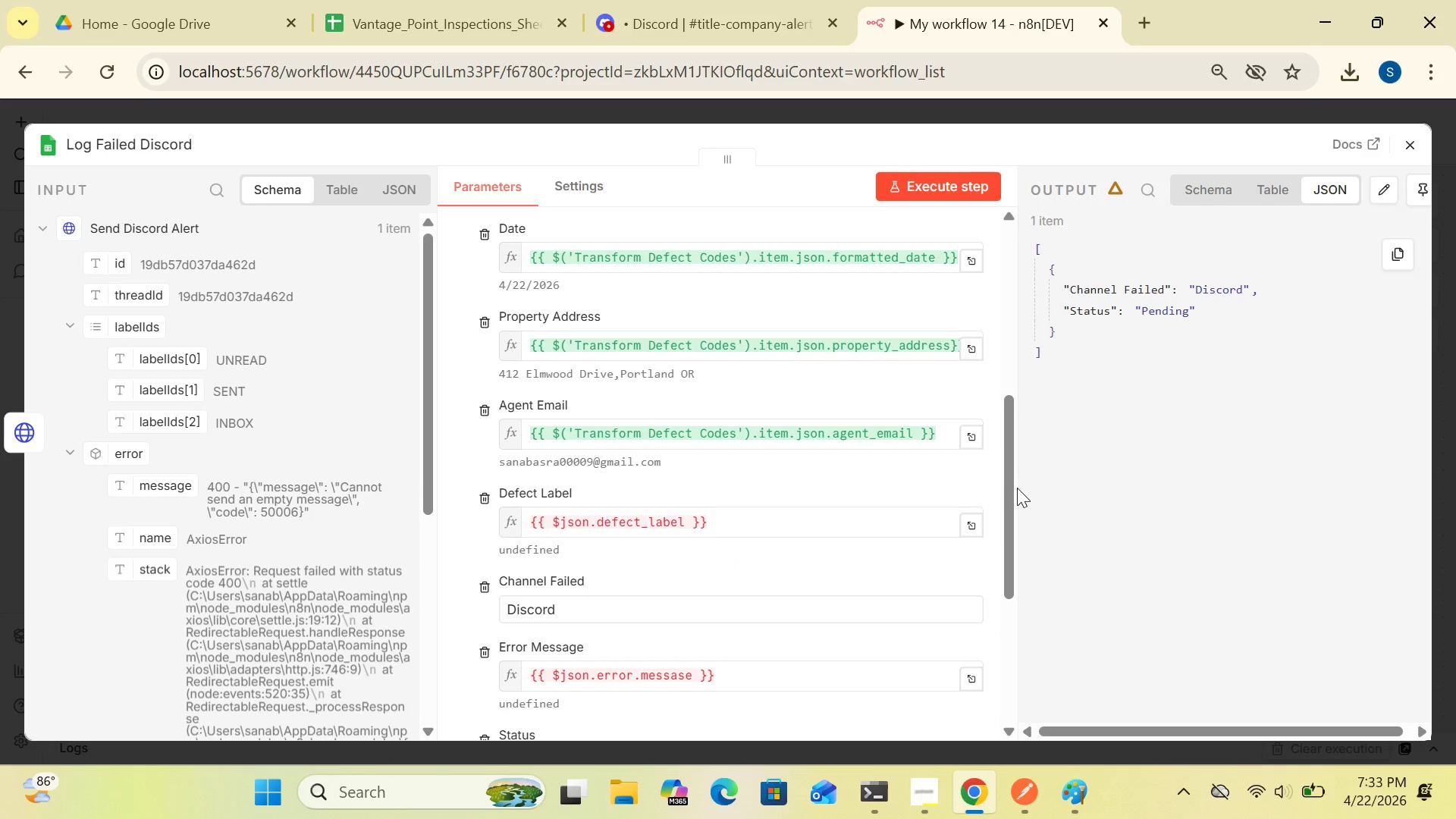 
left_click_drag(start_coordinate=[1000, 492], to_coordinate=[1009, 535])
 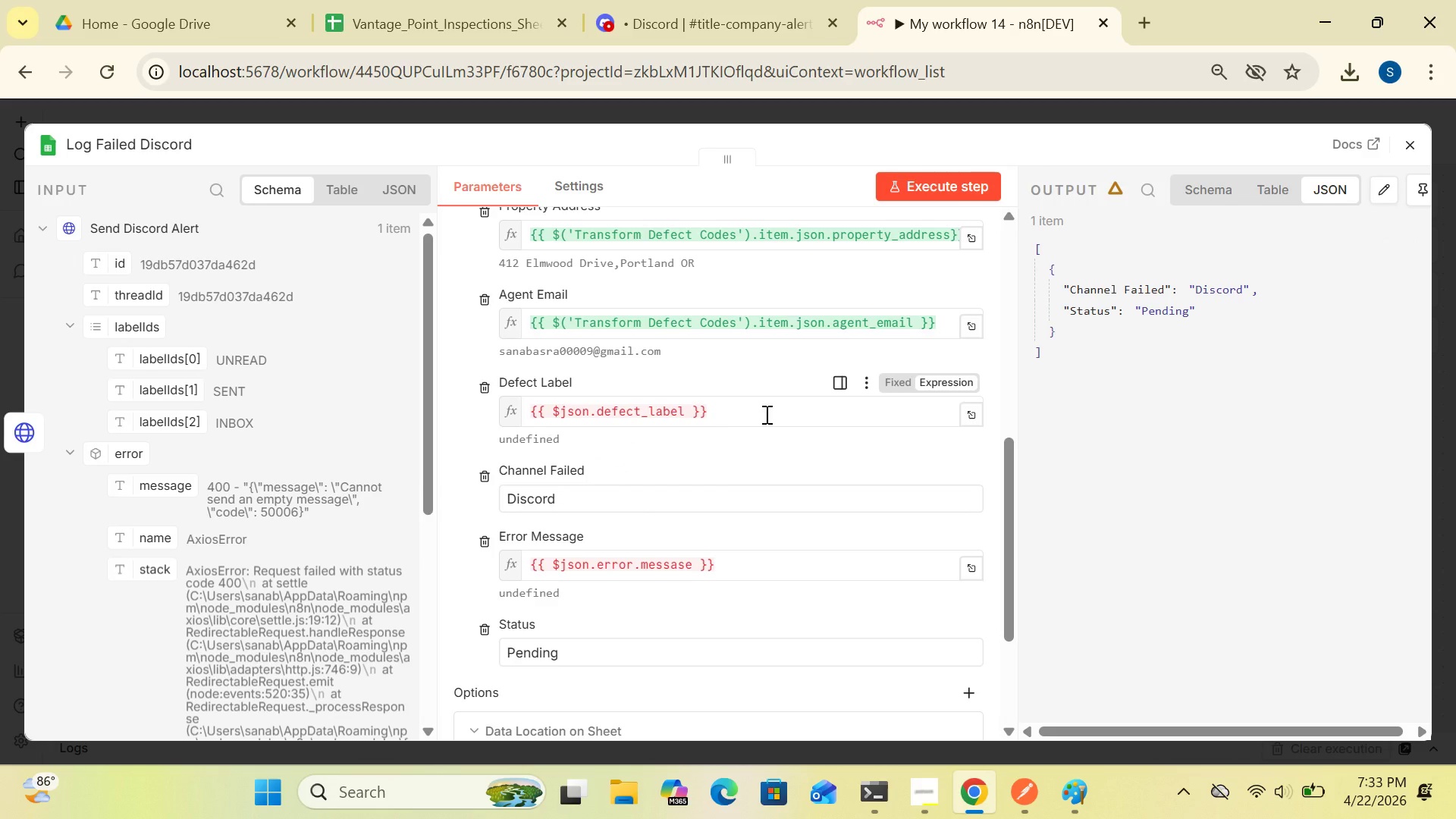 
left_click([765, 414])
 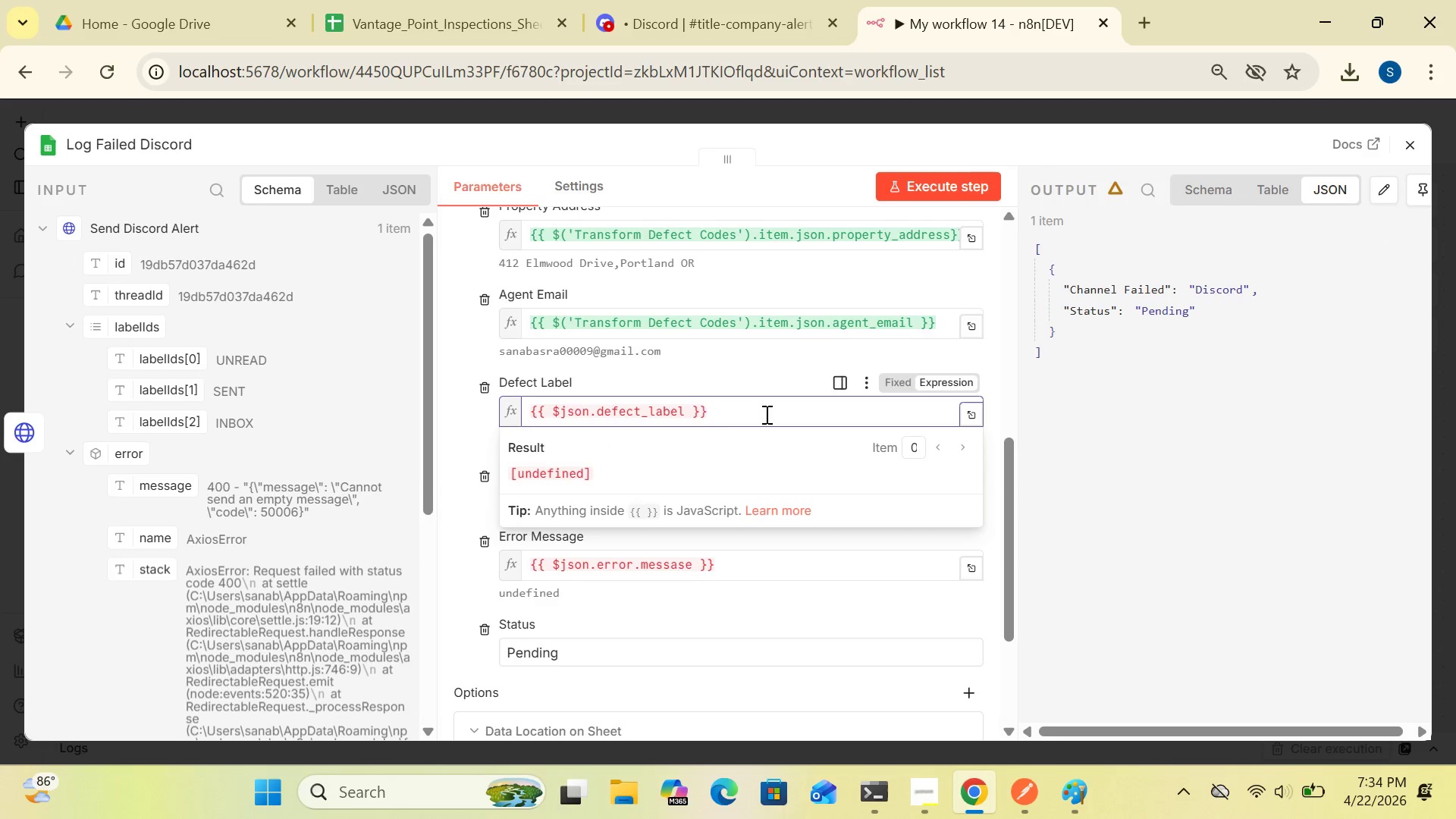 
hold_key(key=Backspace, duration=1.5)
 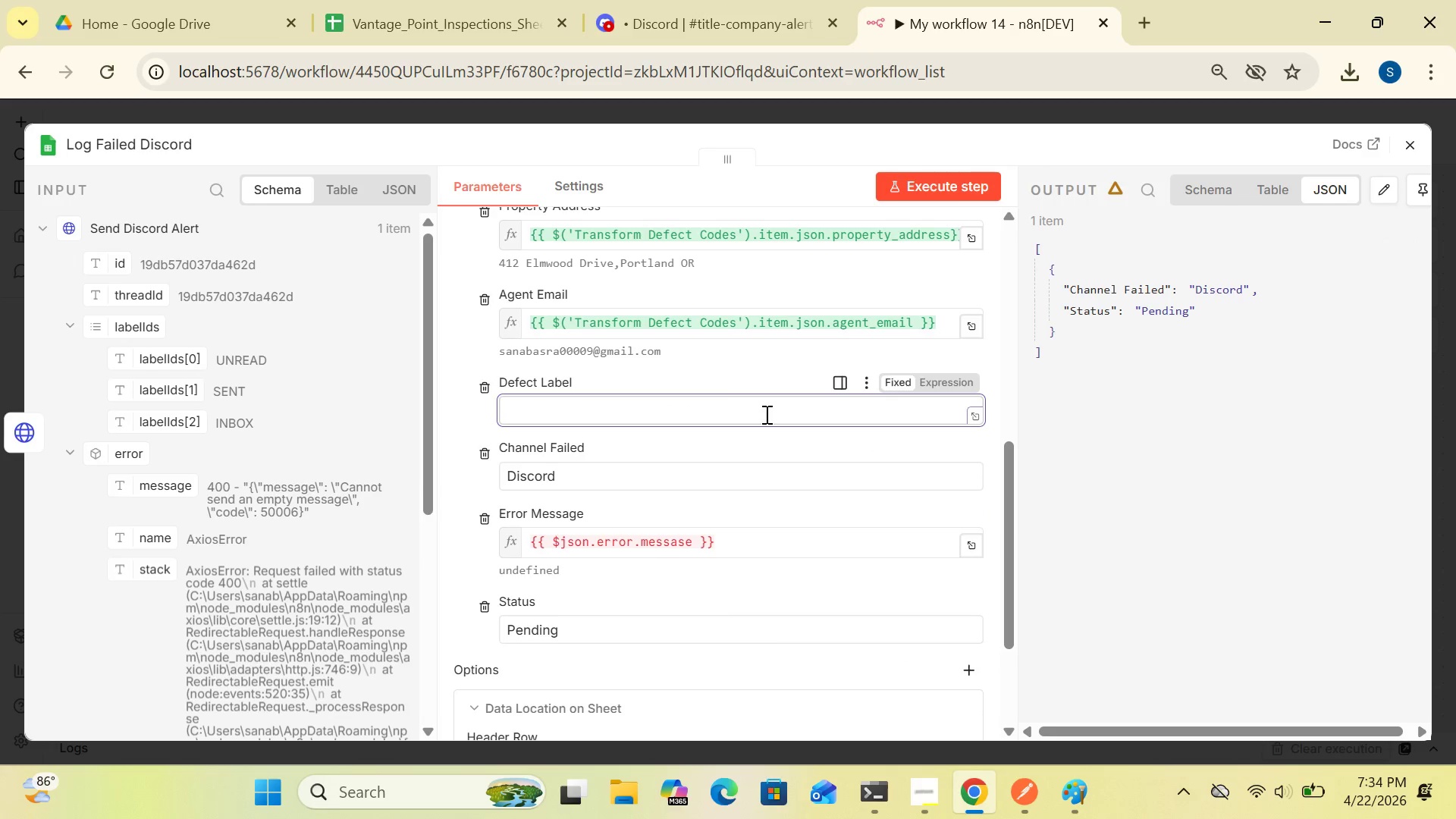 
hold_key(key=Backspace, duration=0.45)
 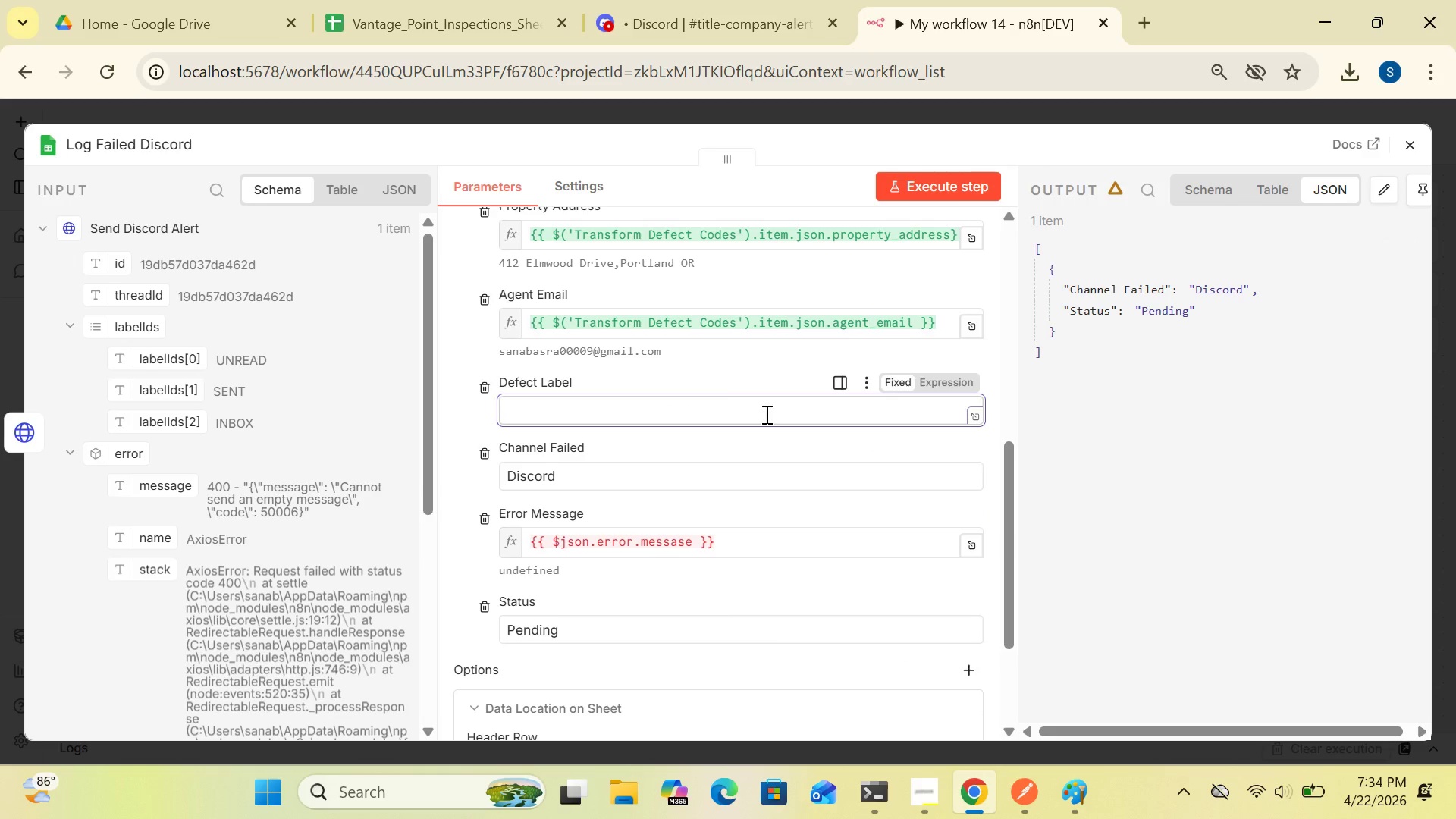 
key(Shift+BracketLeft)
 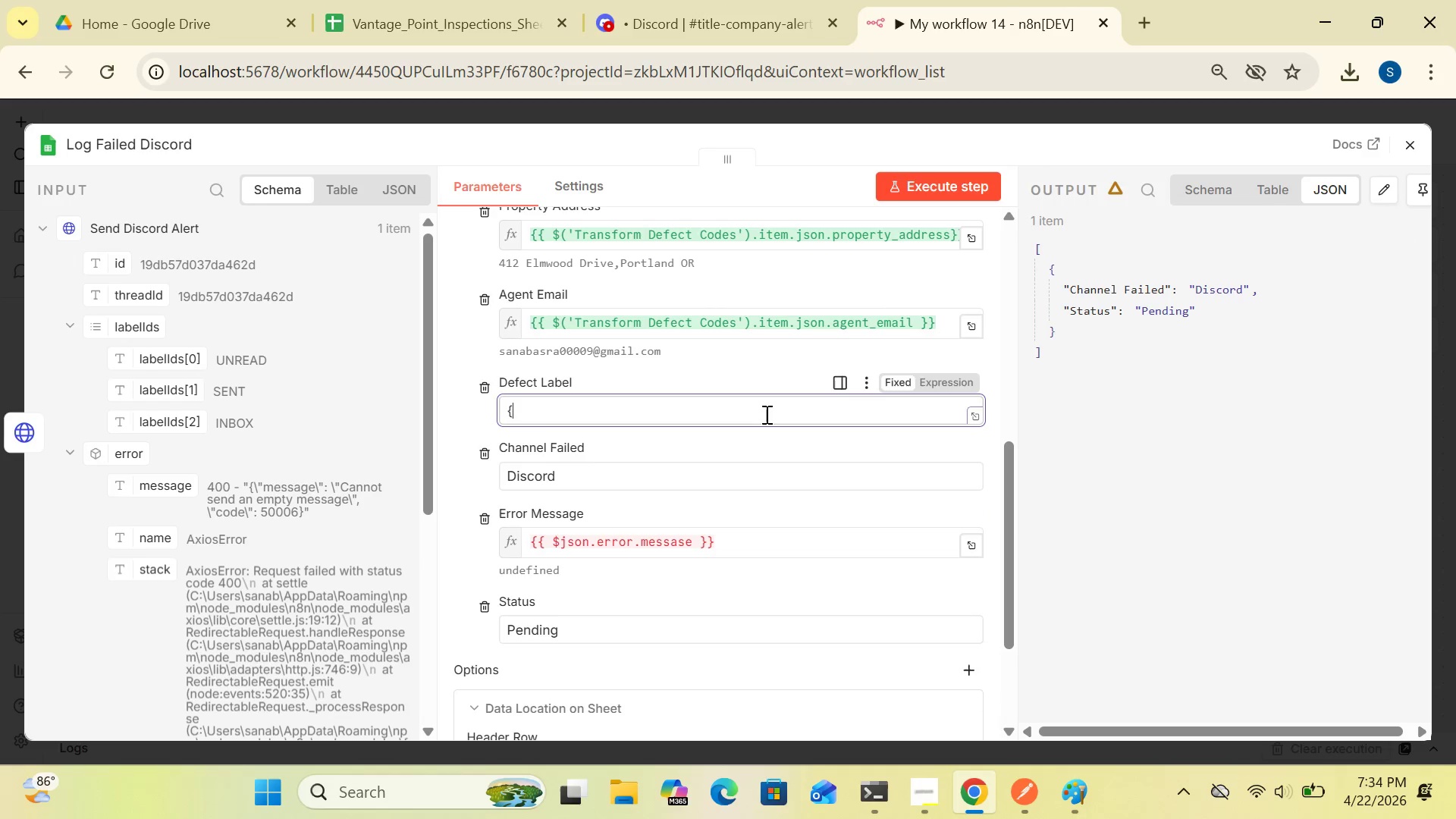 
key(Shift+BracketLeft)
 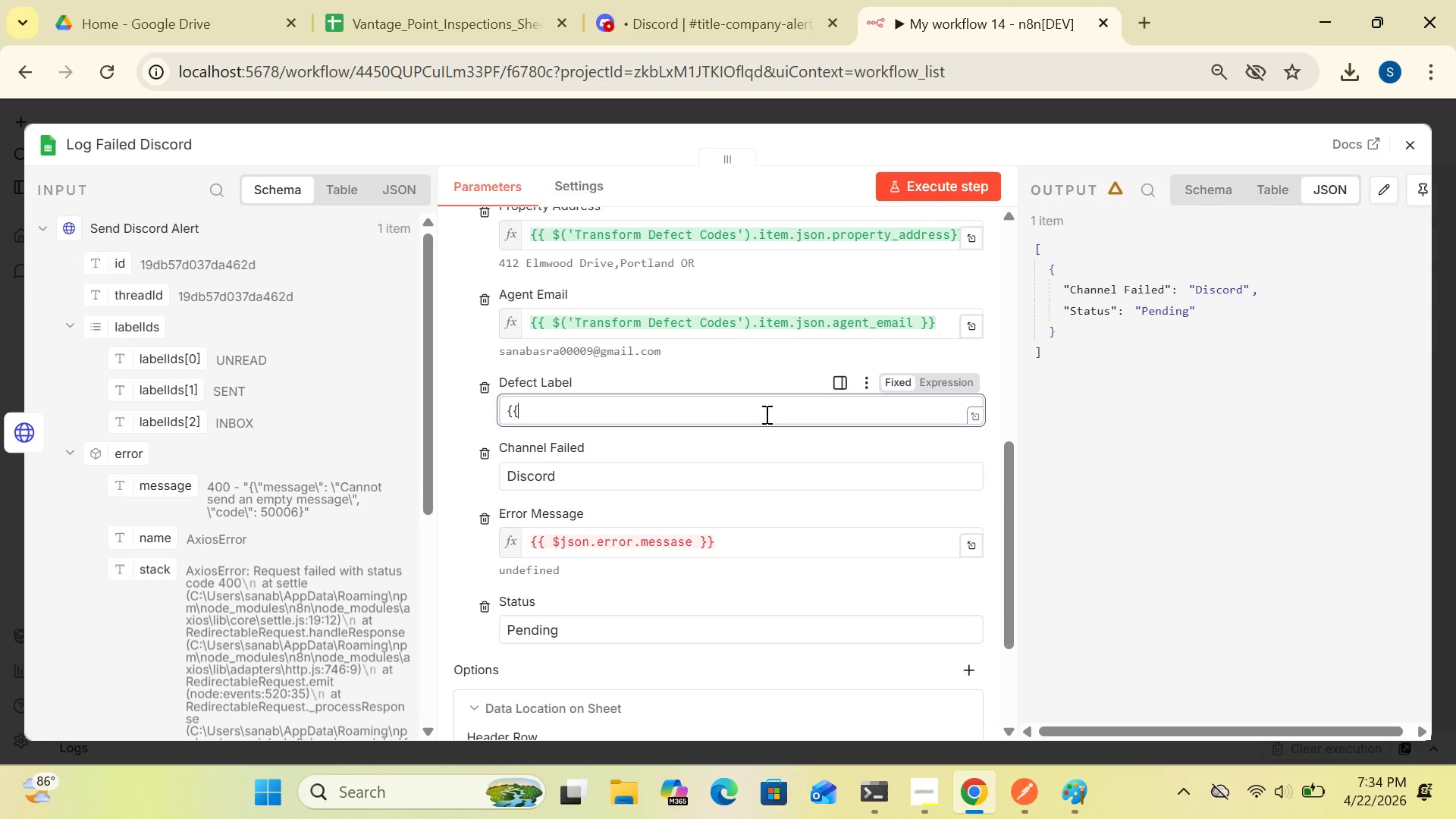 
key(Shift+4)
 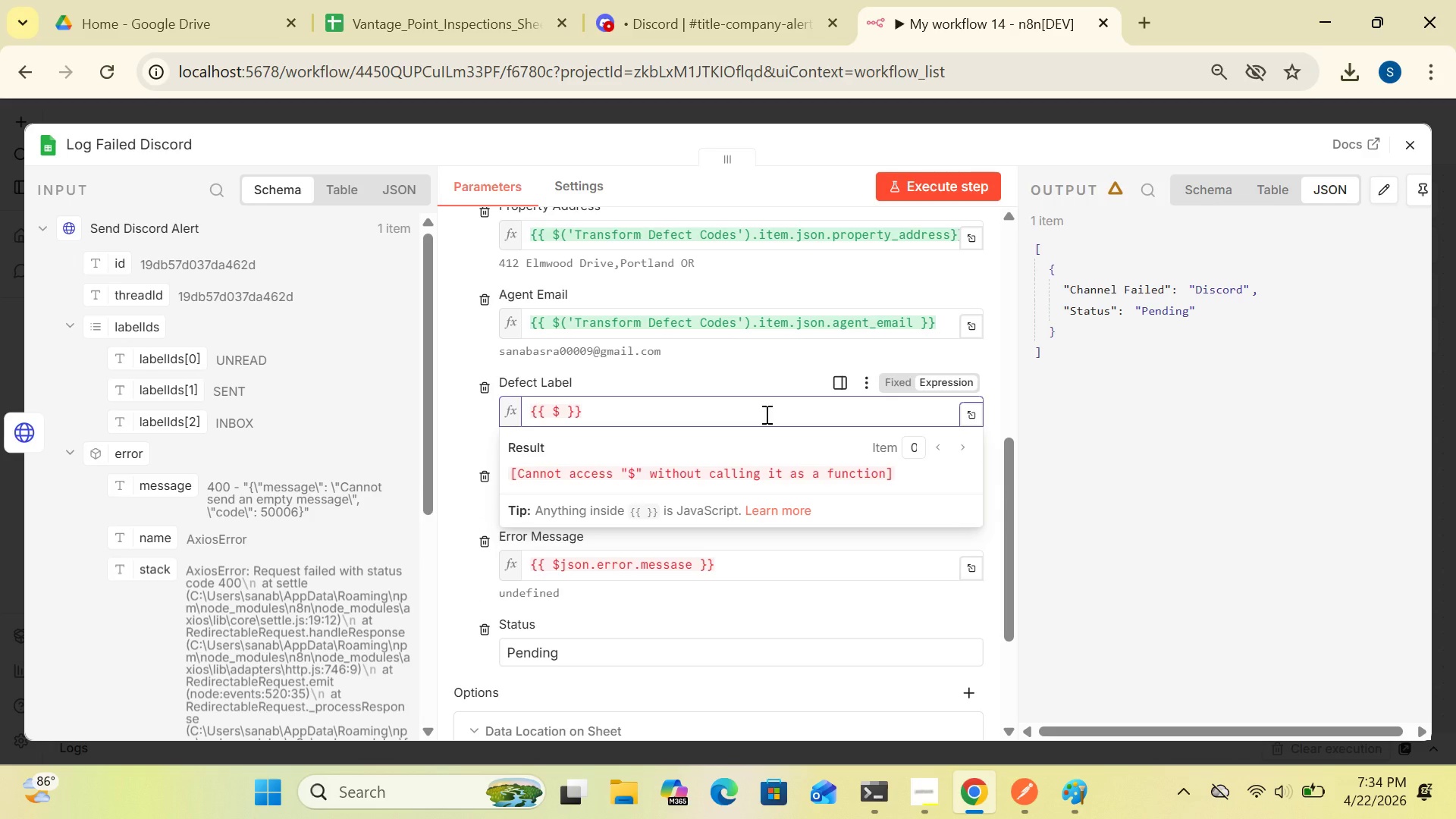 
key(Quote)
 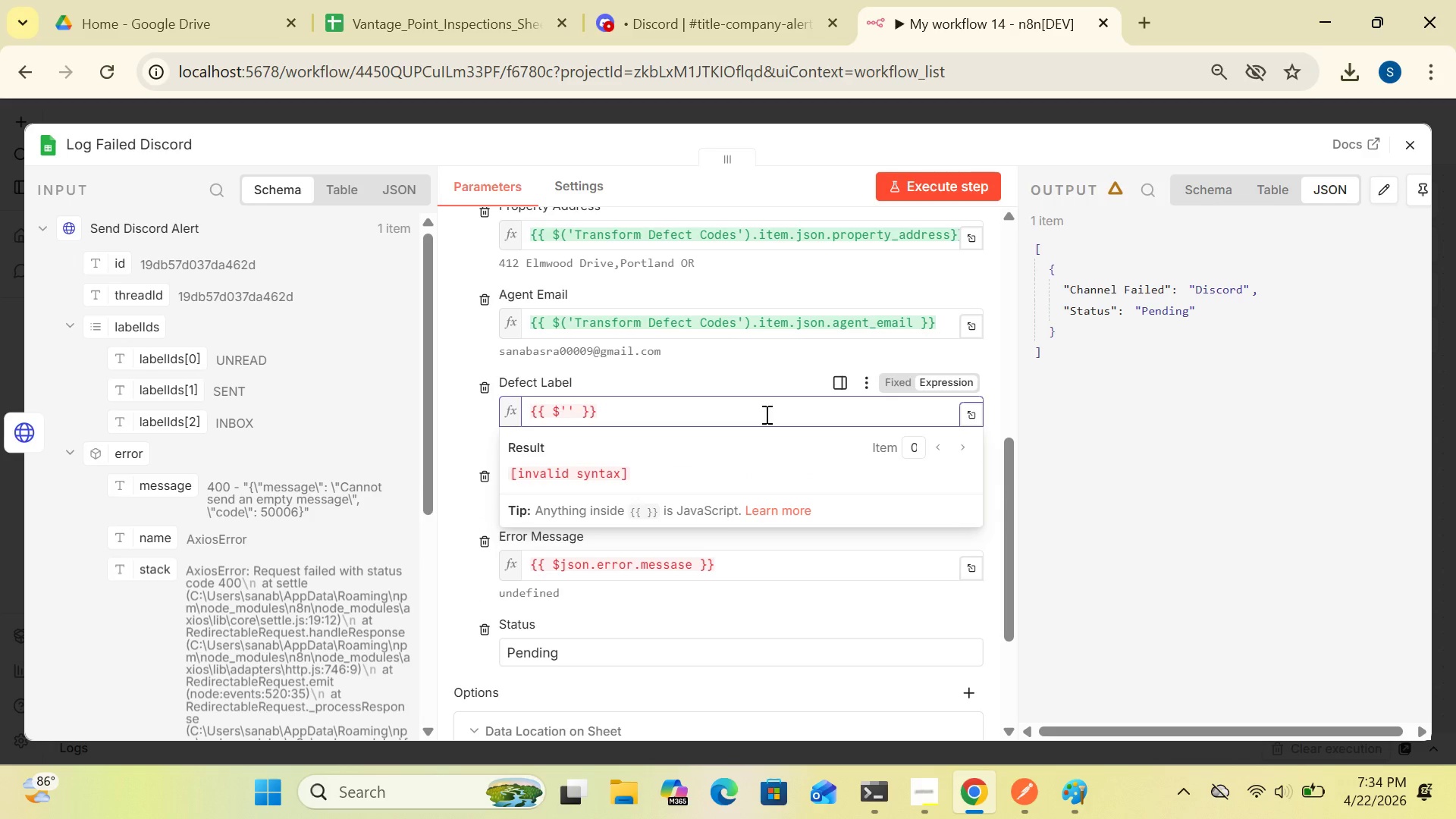 
key(Backspace)
 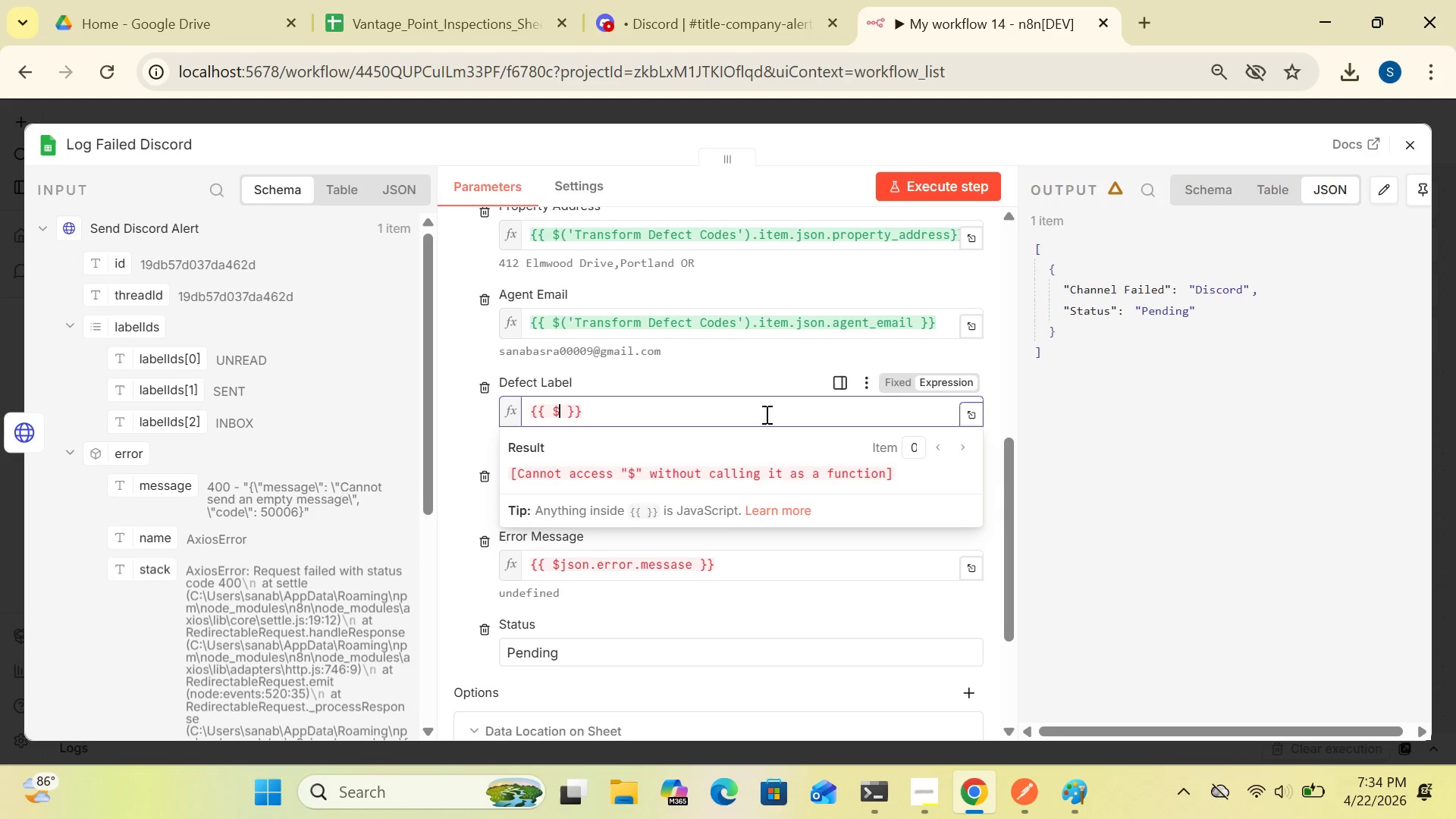 
key(Shift+9)
 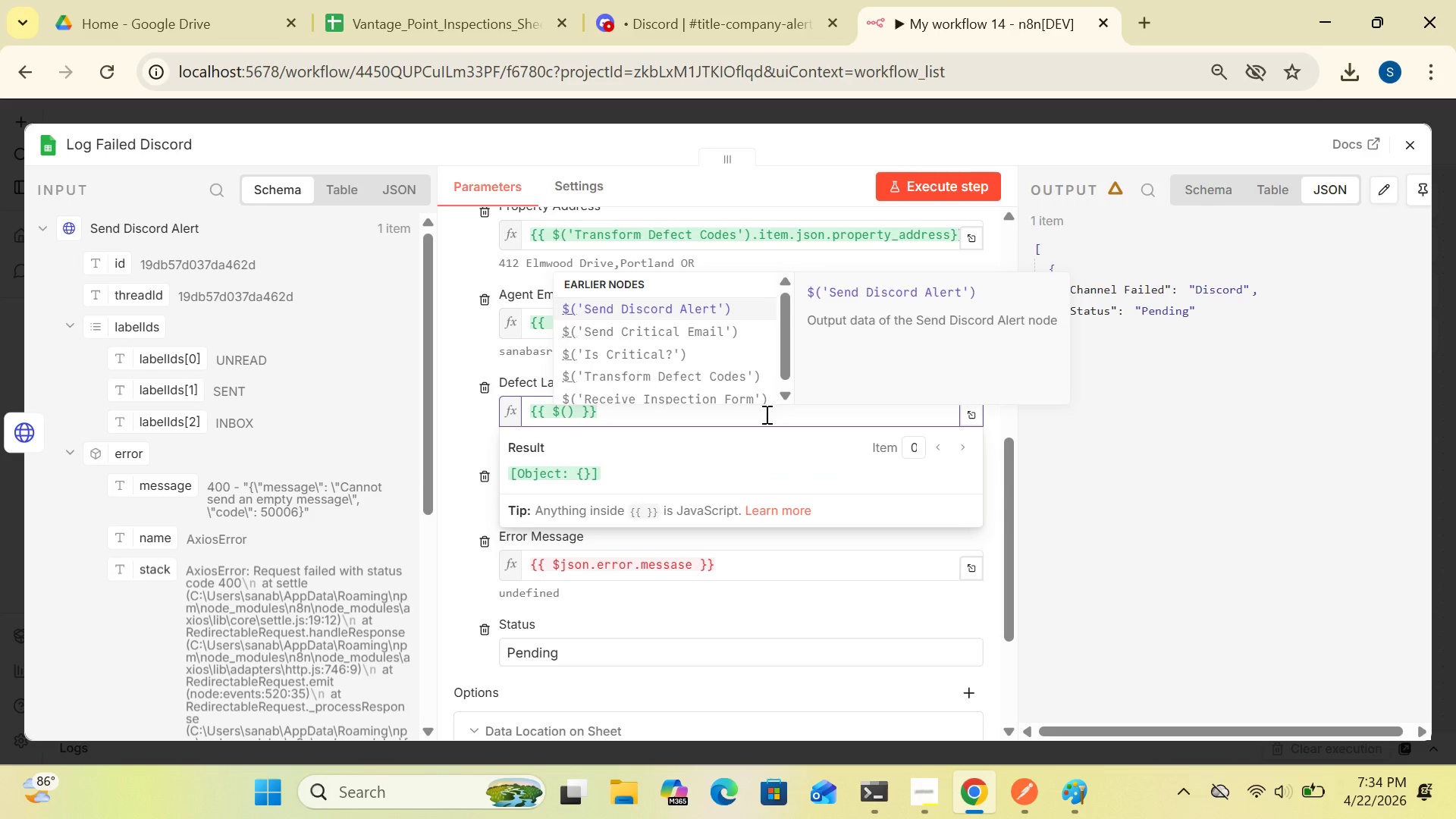 
key(Quote)
 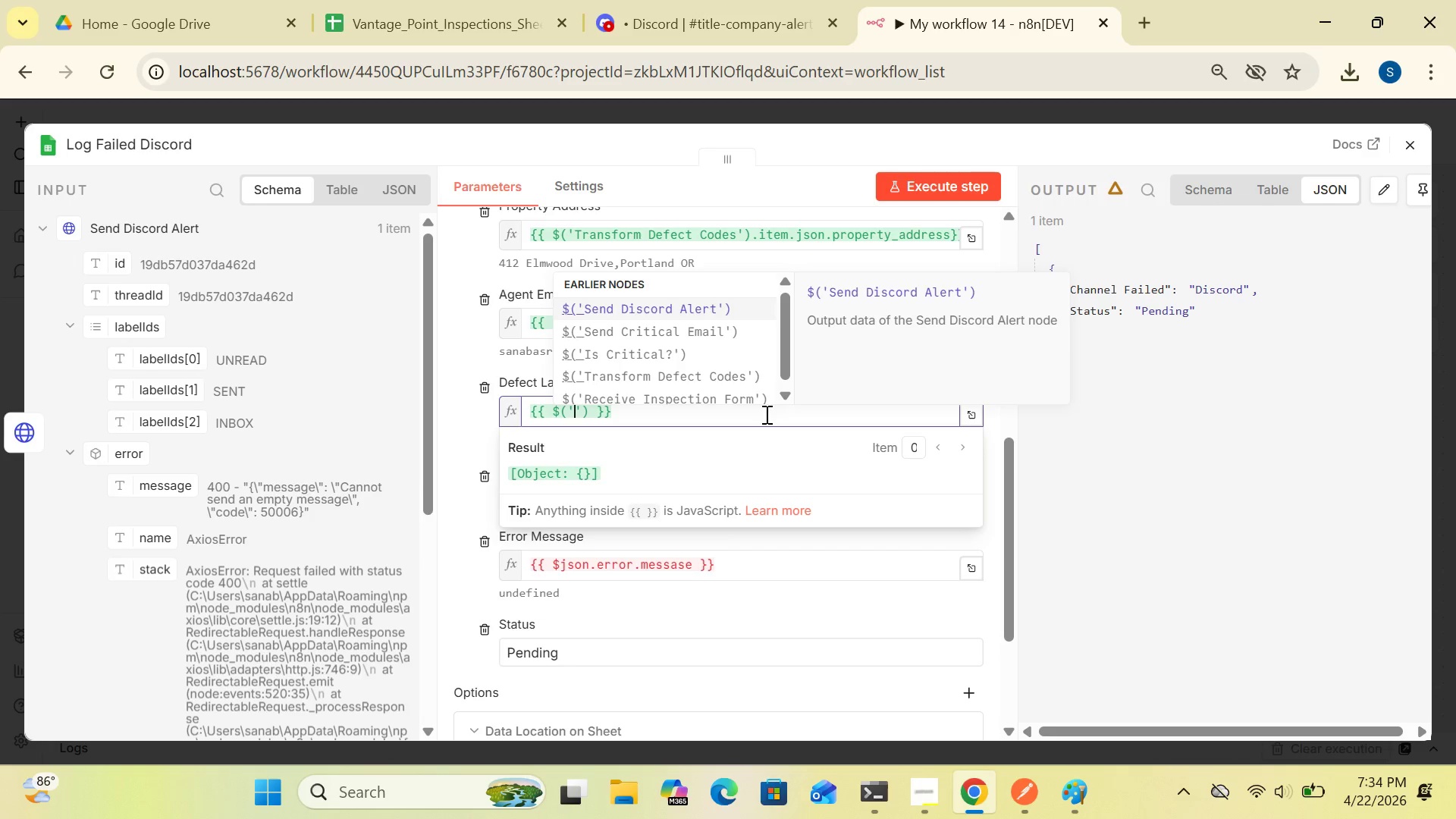 
wait(12.76)
 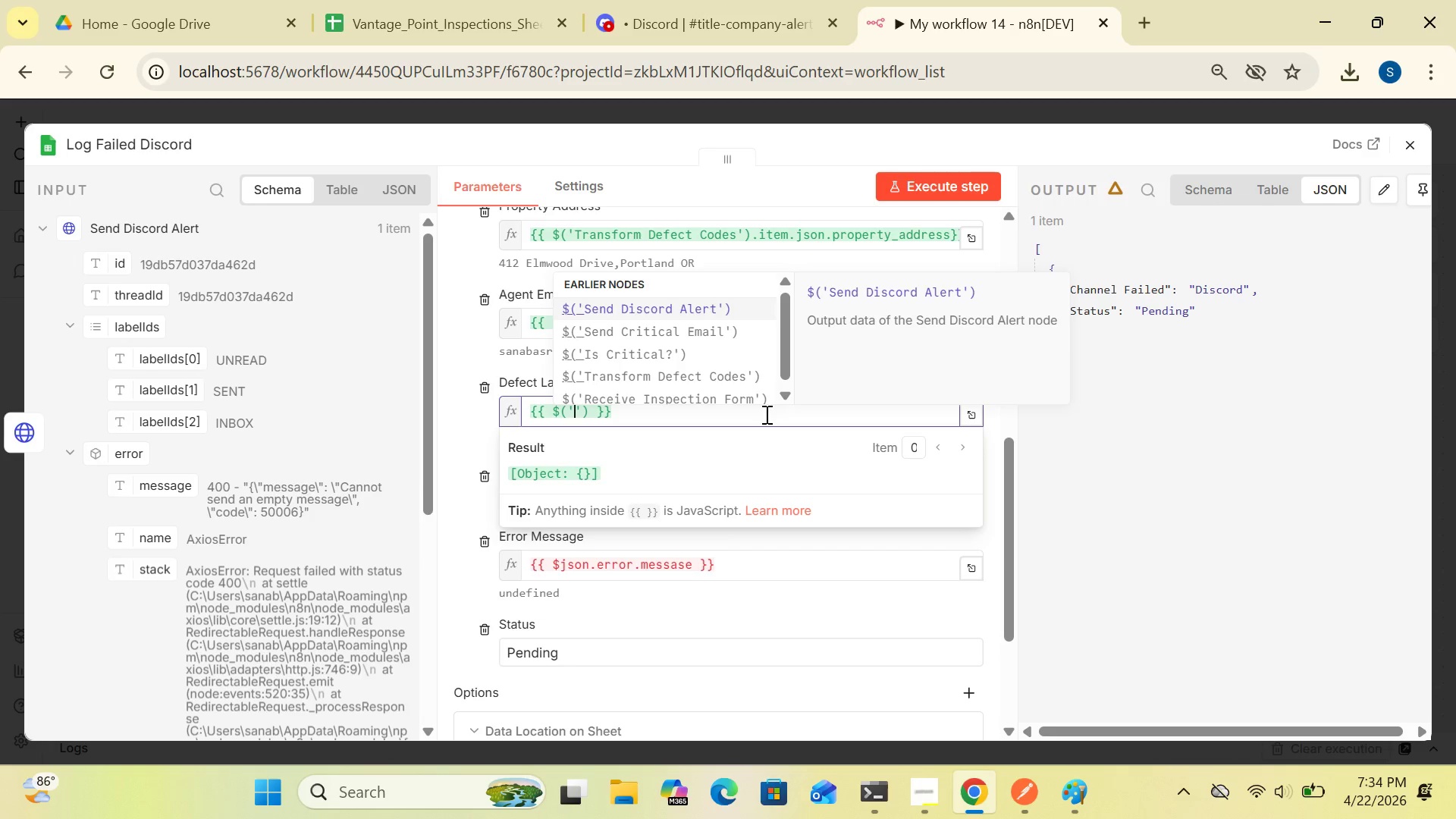 
left_click([676, 372])
 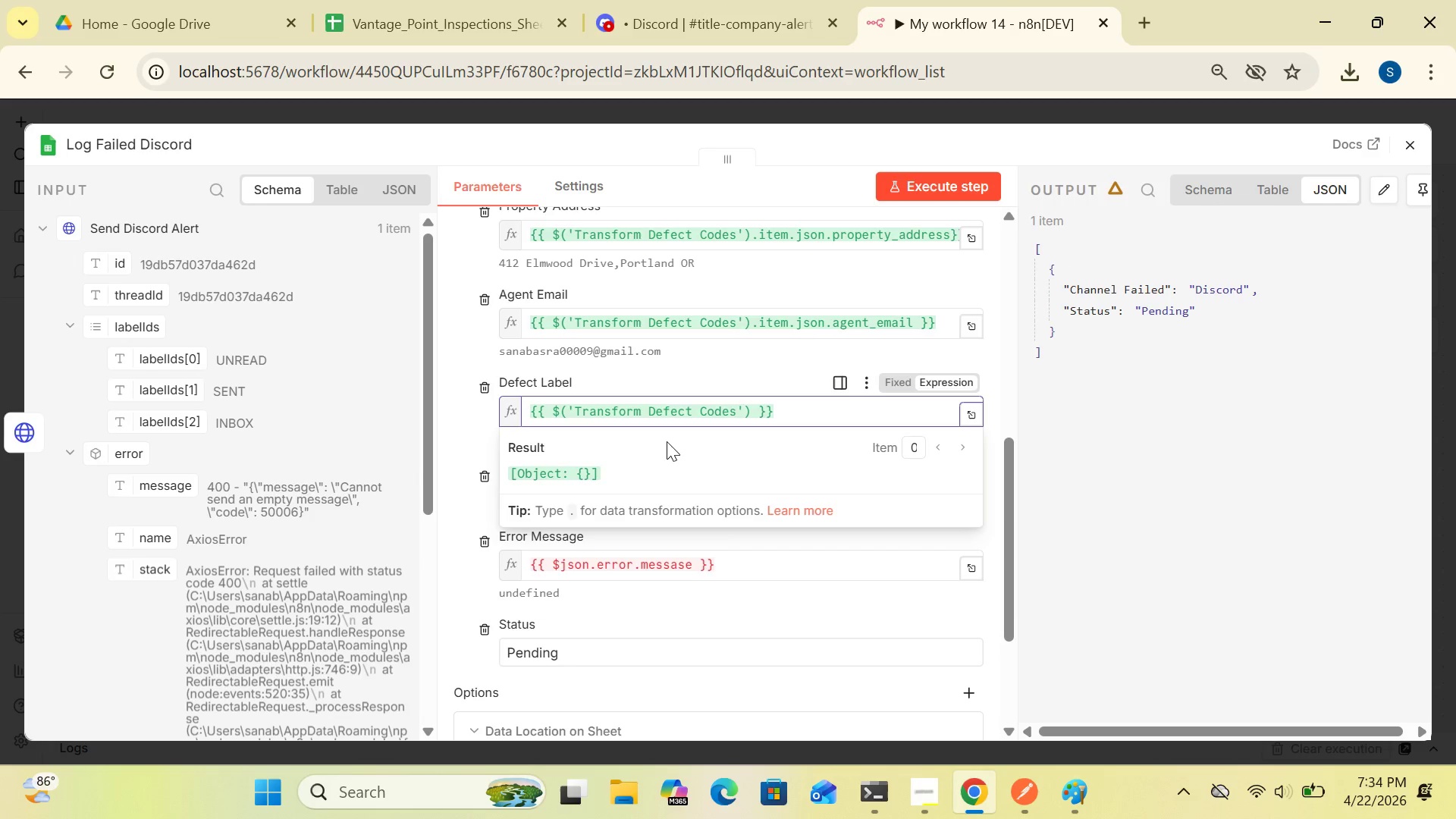 
wait(14.28)
 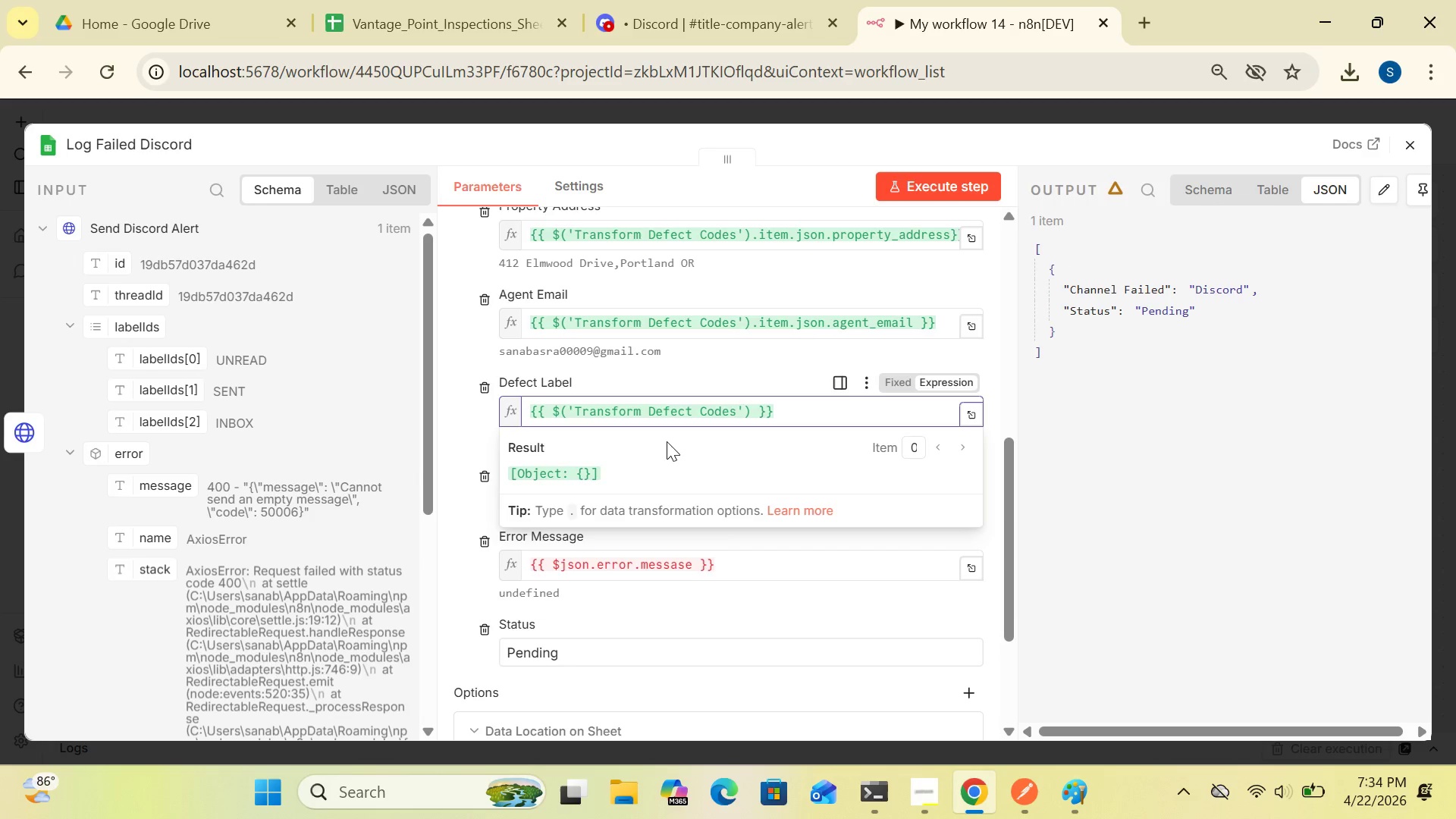 
type(,)
key(Backspace)
type(.item.json)
 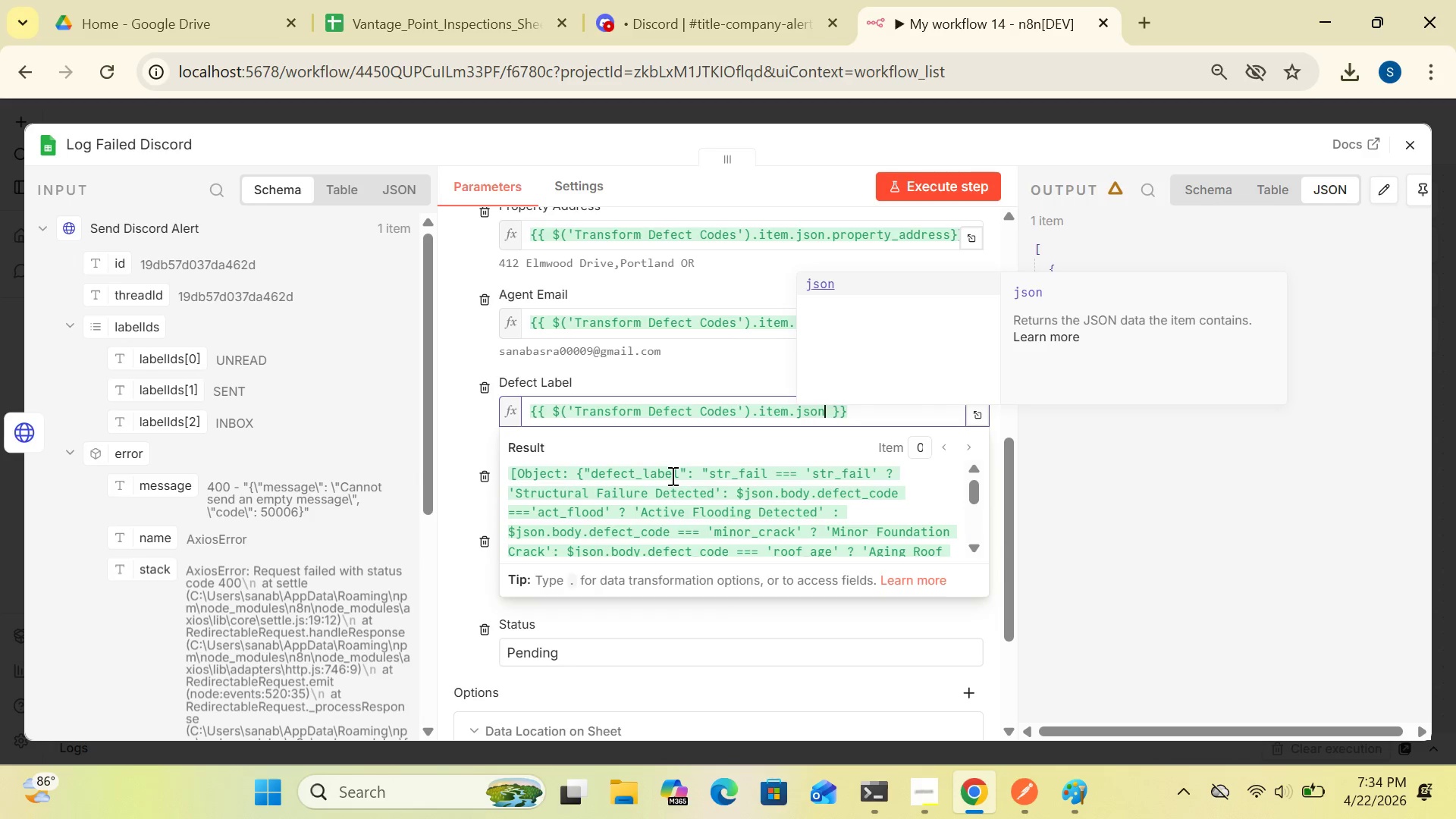 
type(.de)
 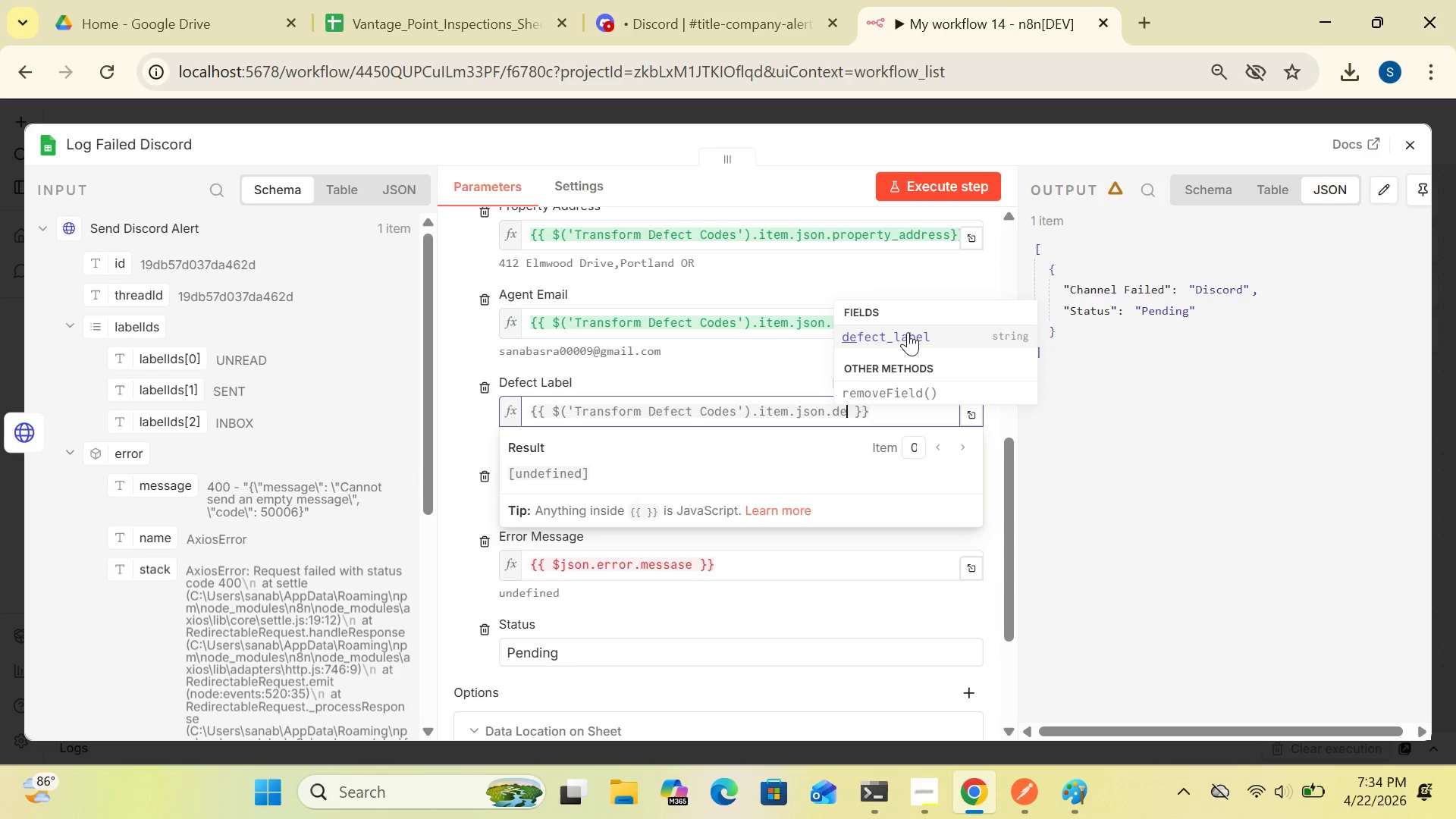 
left_click([908, 330])
 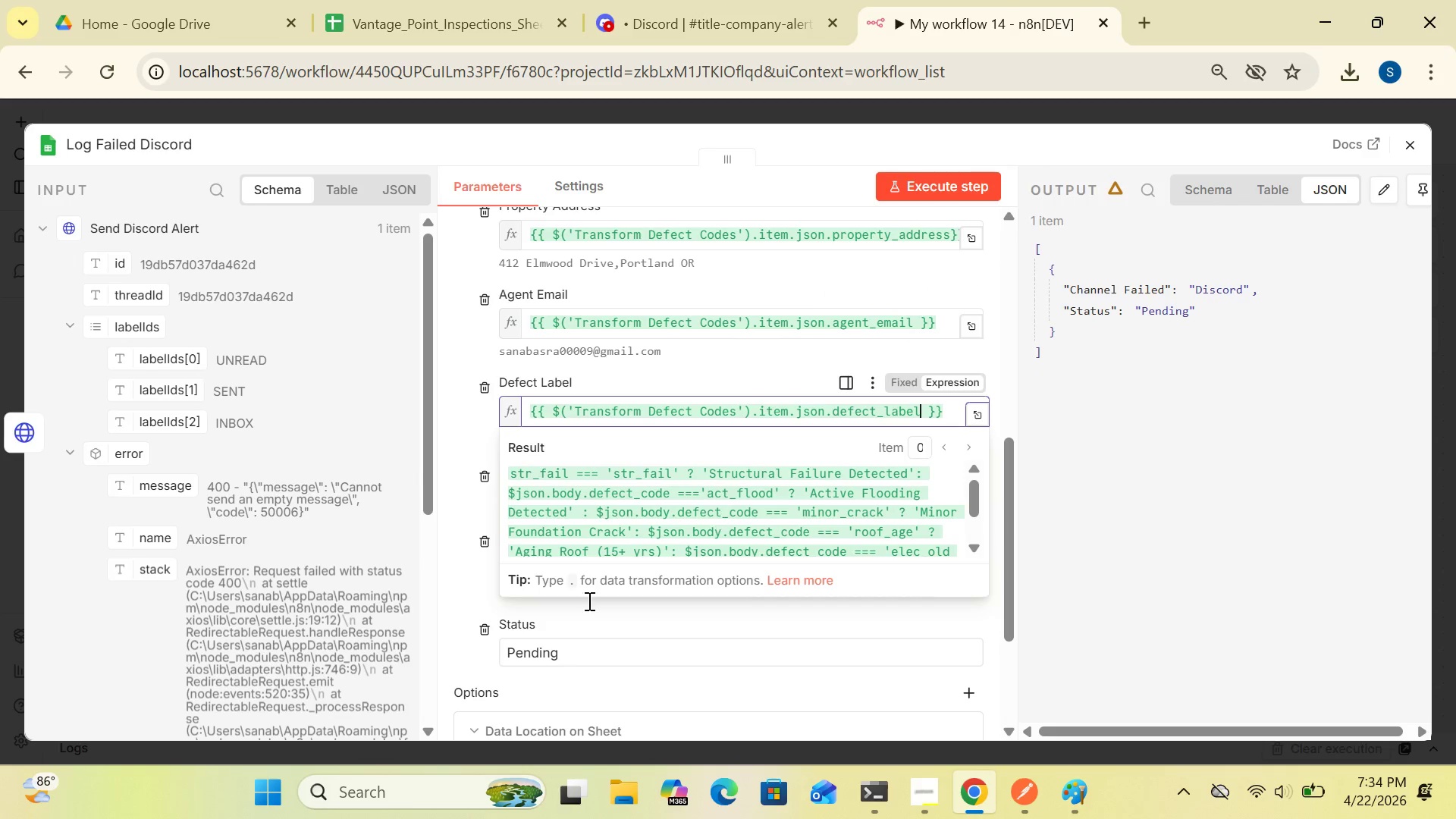 
left_click([463, 568])
 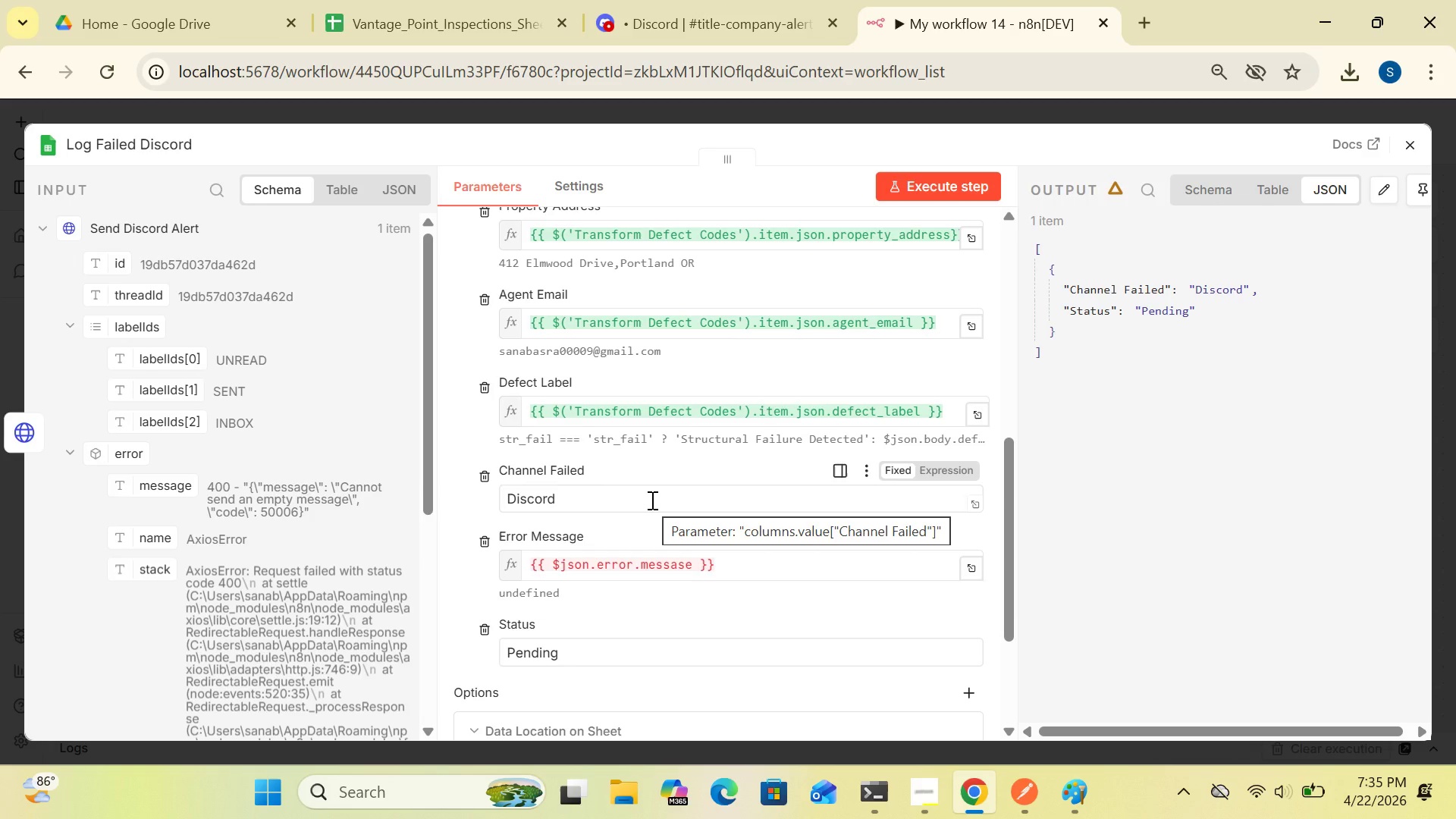 
wait(9.62)
 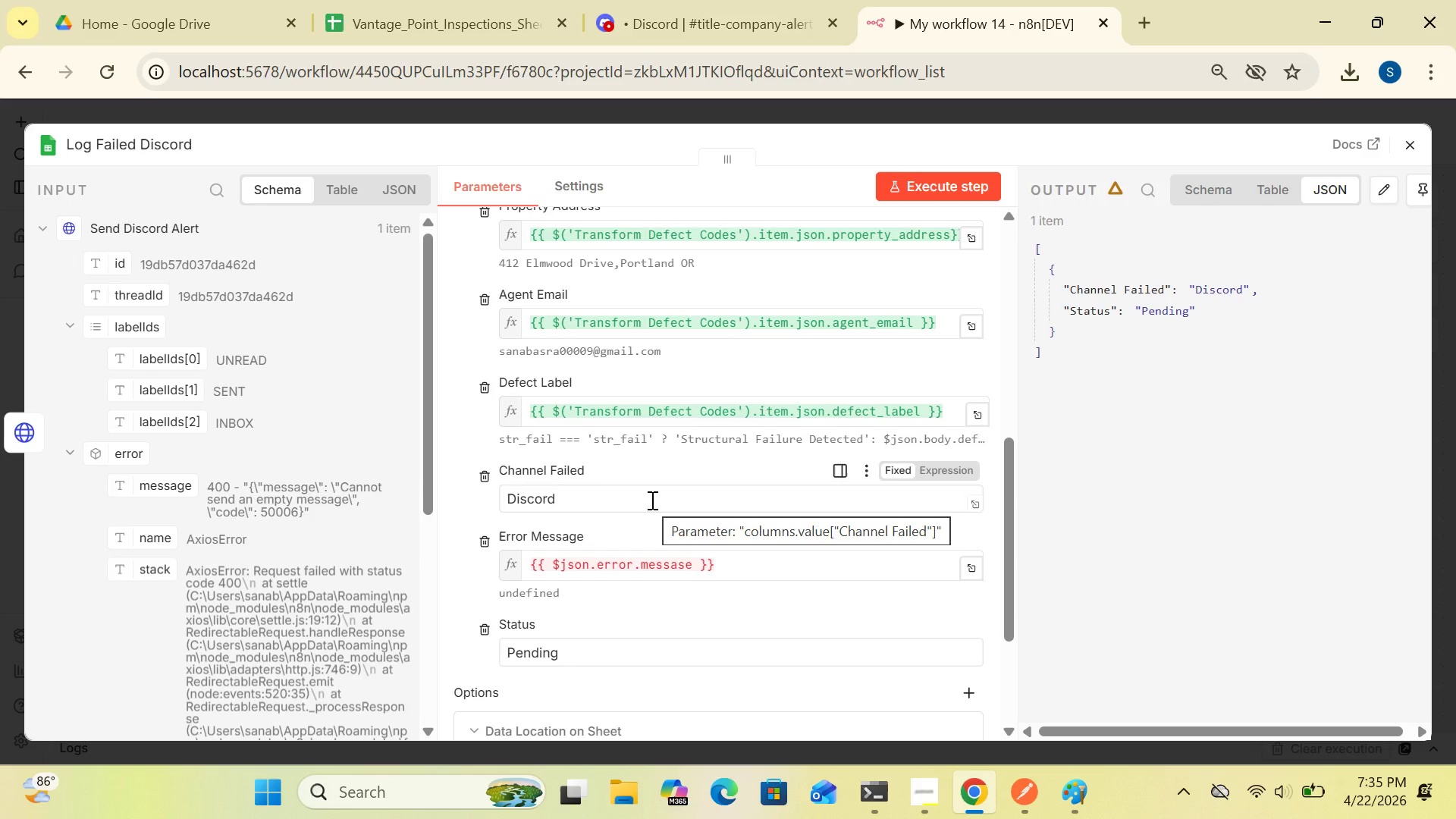 
left_click([742, 571])
 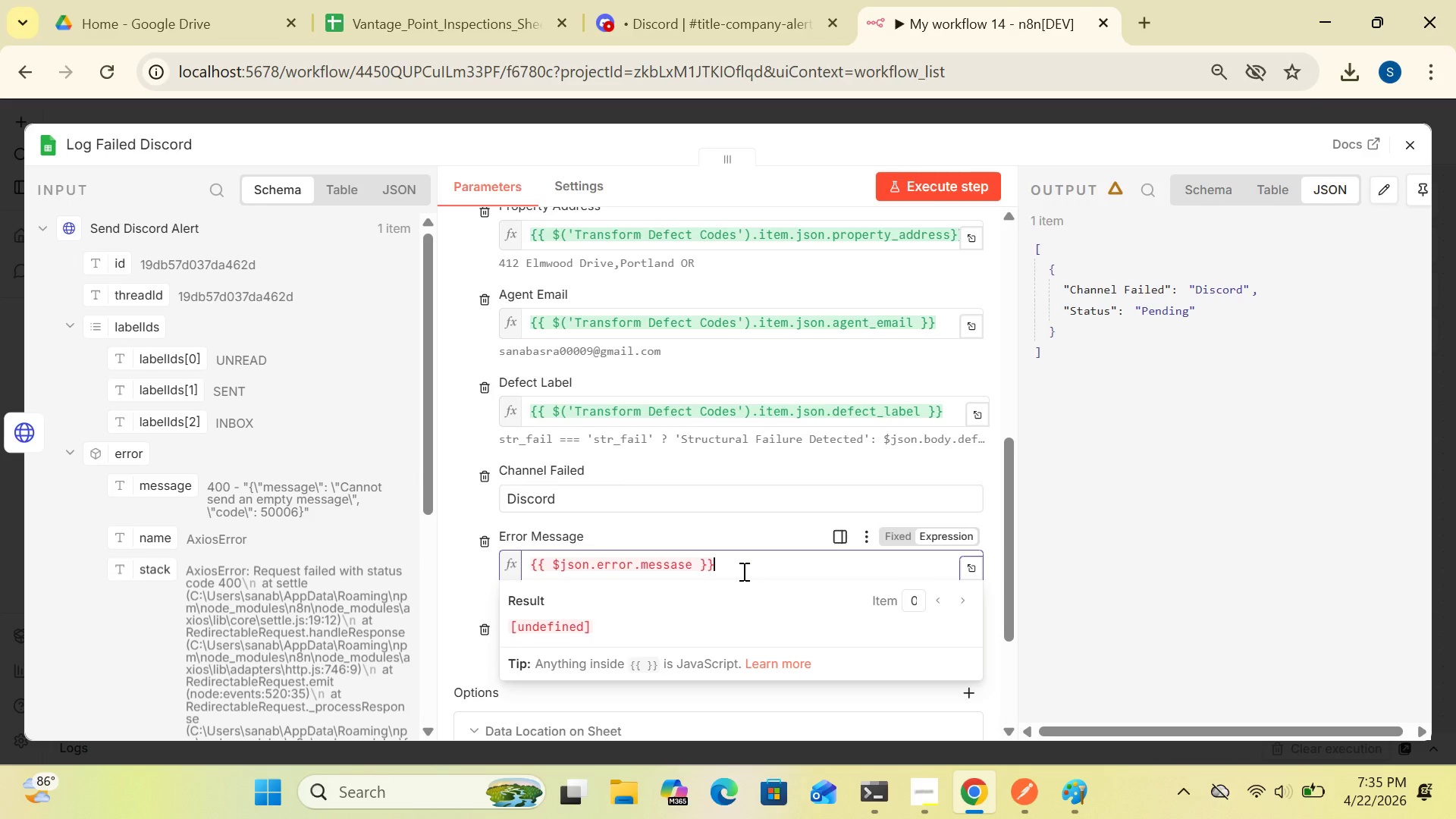 
wait(8.31)
 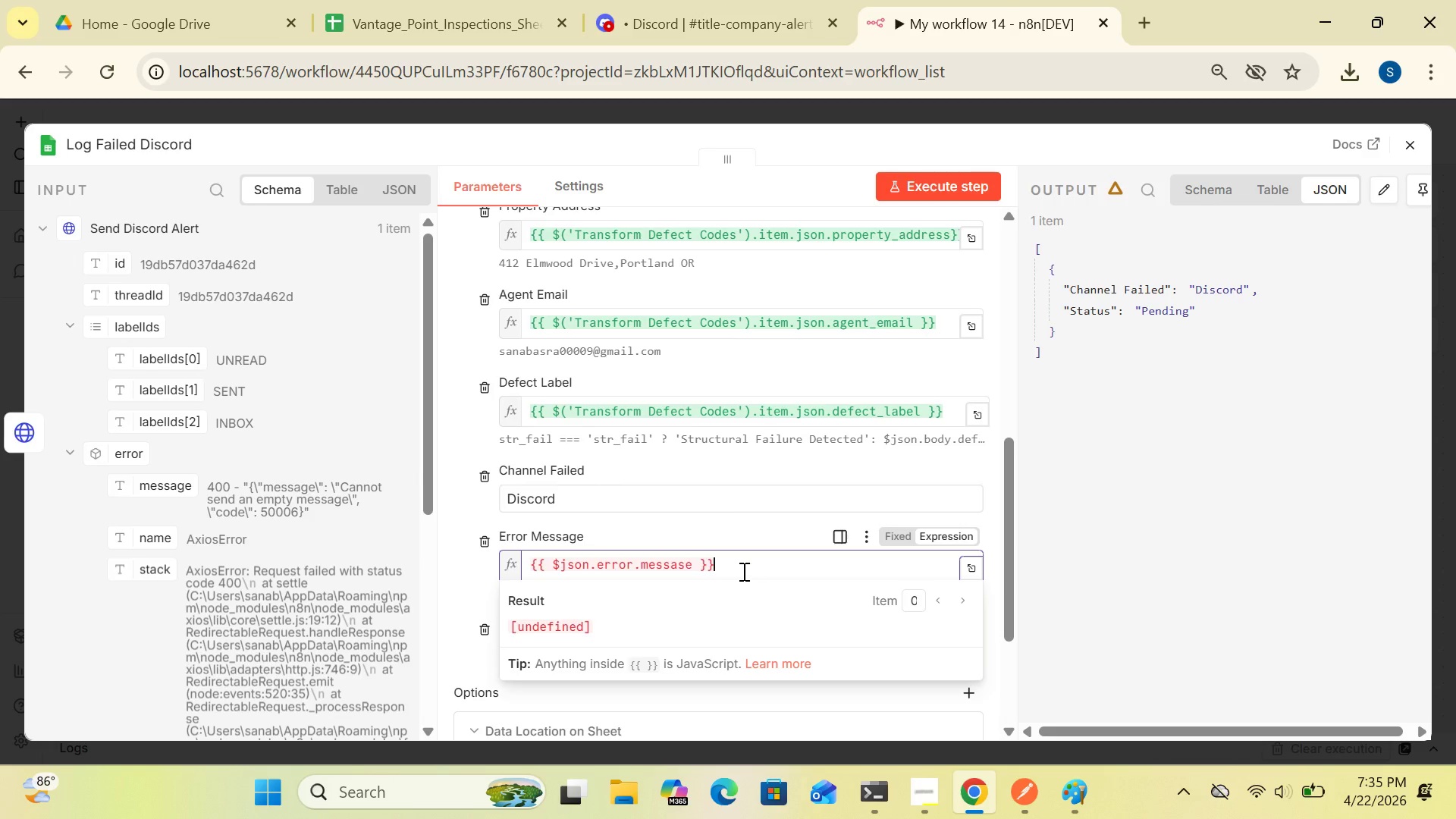 
hold_key(key=Backspace, duration=1.39)
 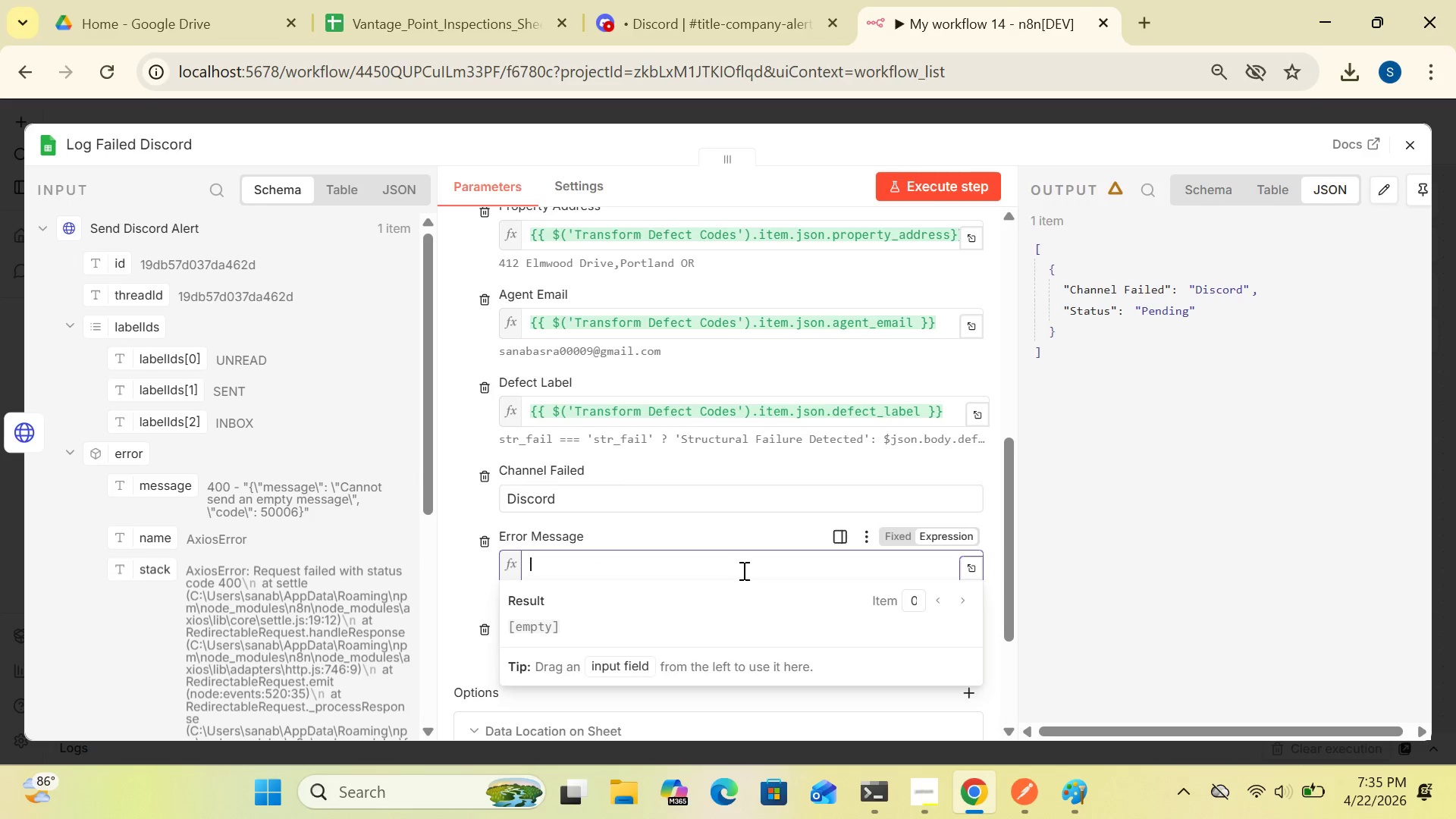 
key(Shift+BracketLeft)
 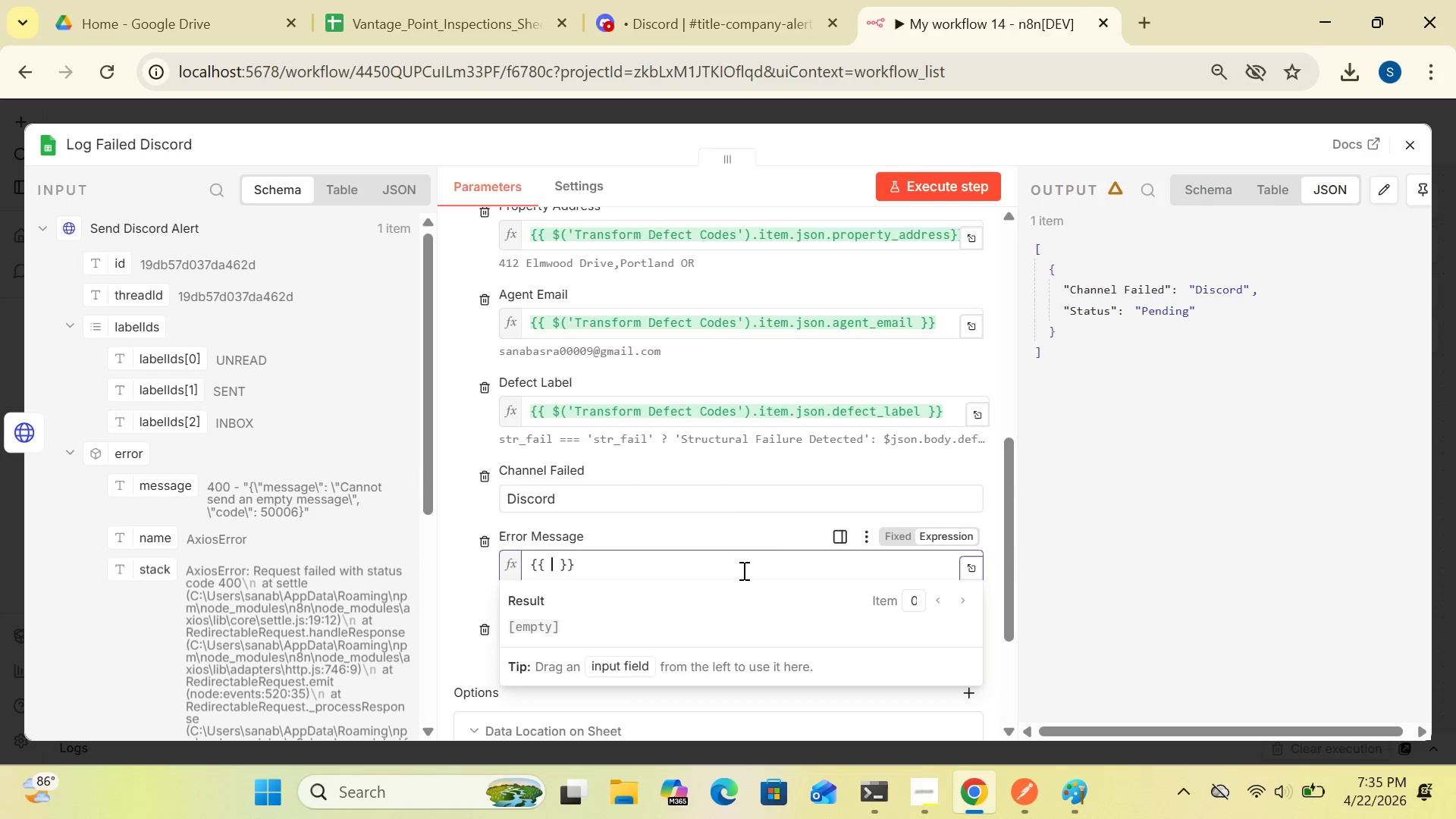 
key(Shift+BracketLeft)
 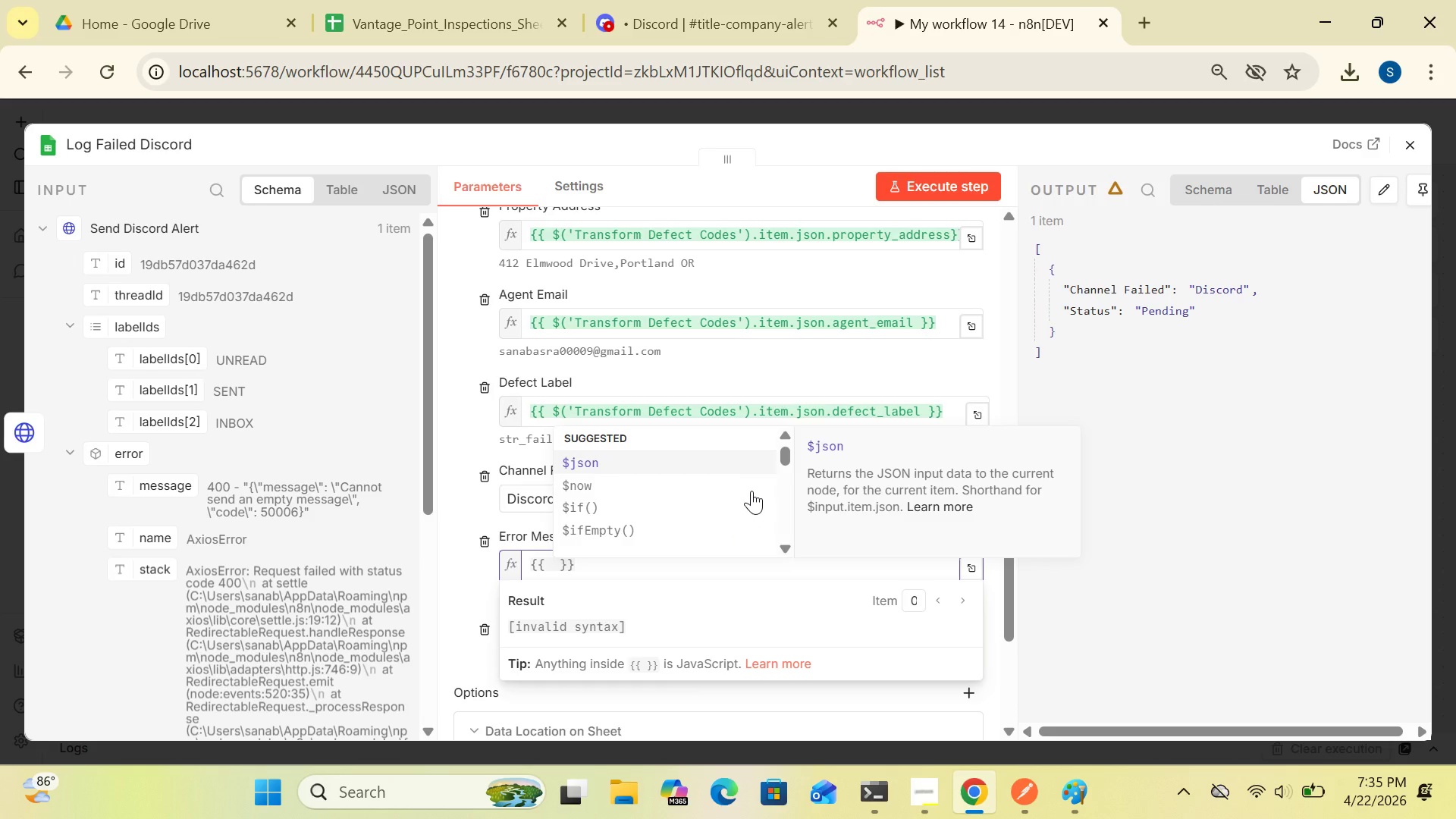 
left_click([704, 463])
 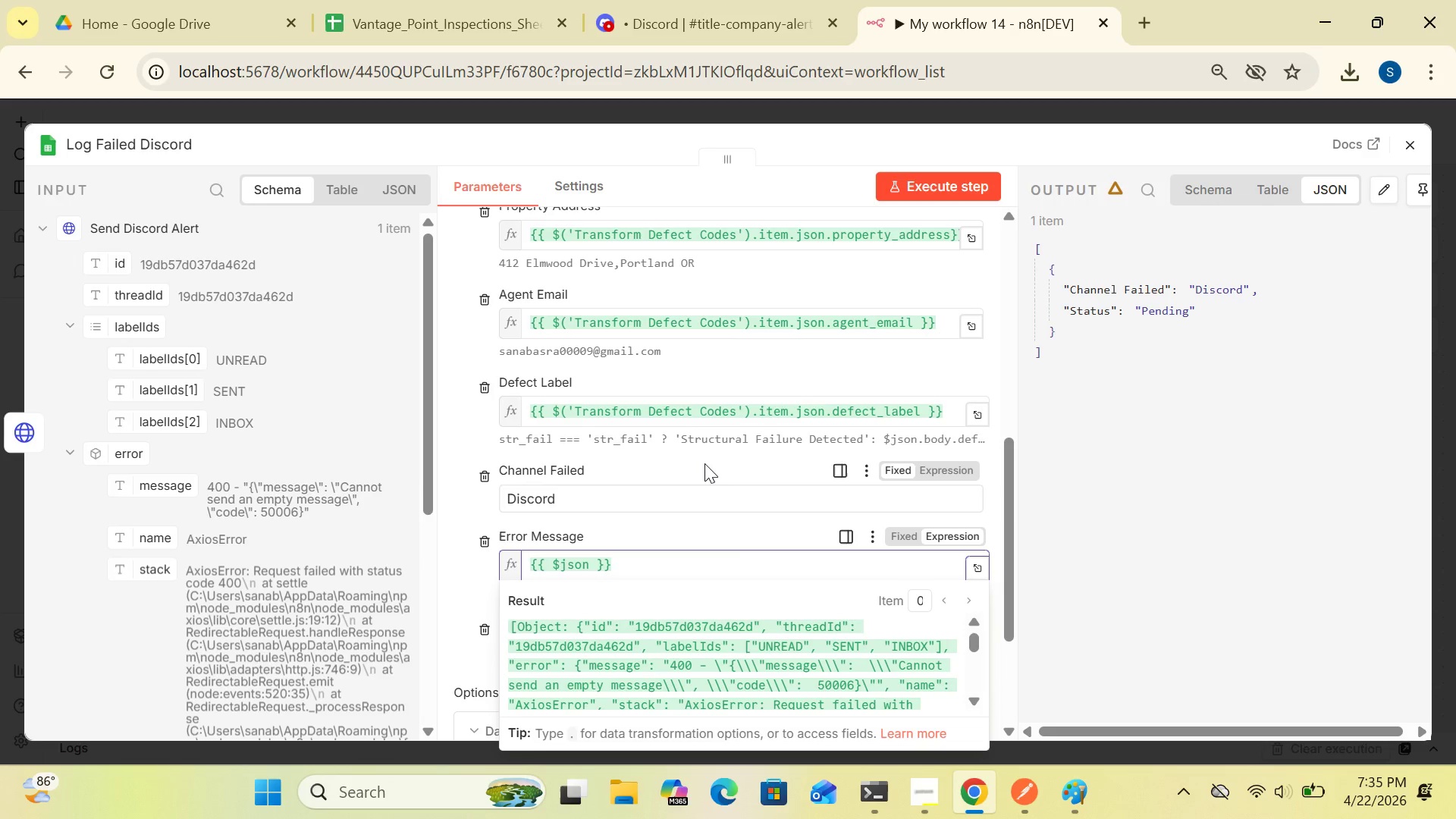 
key(Period)
 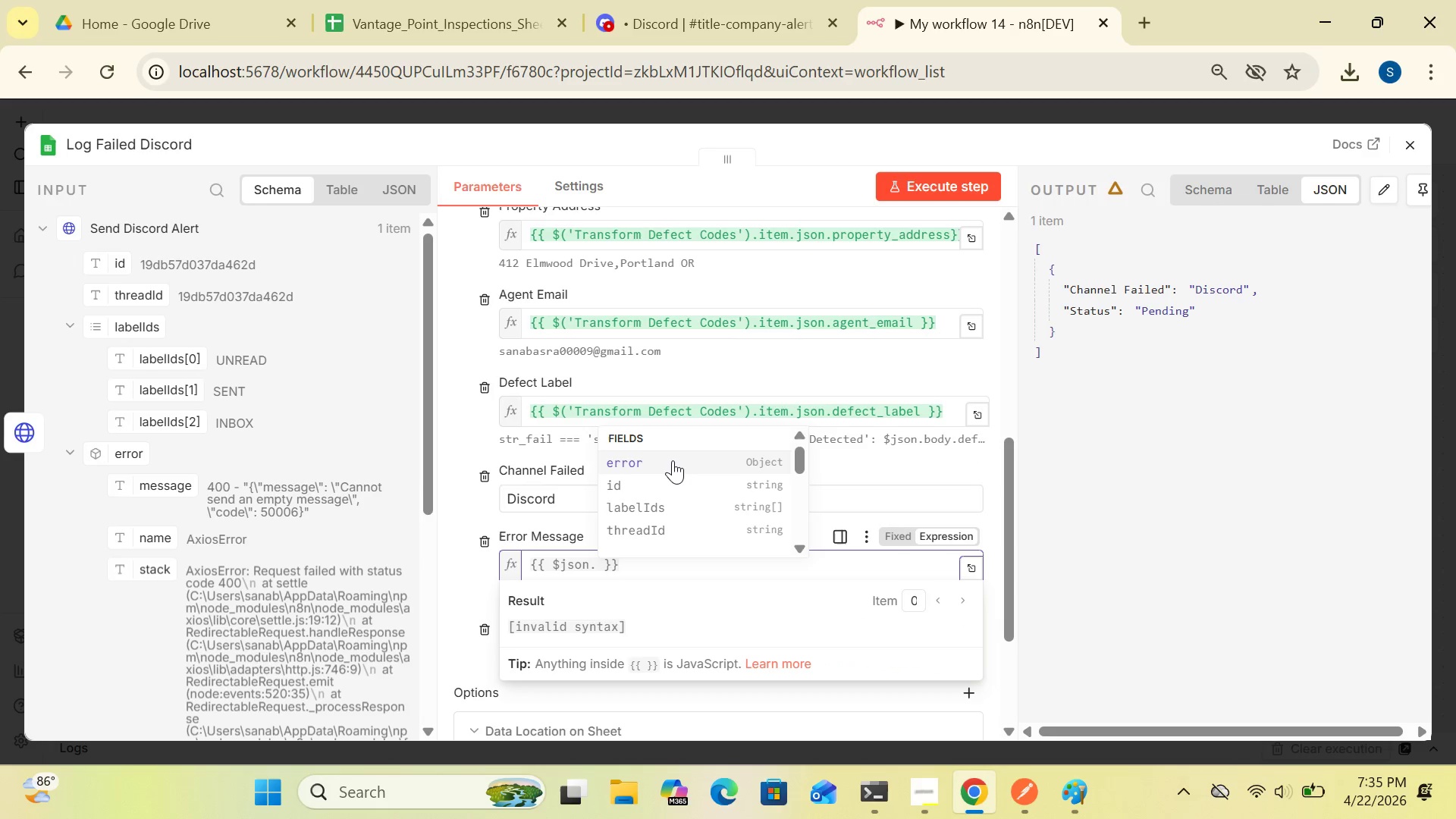 
left_click([673, 460])
 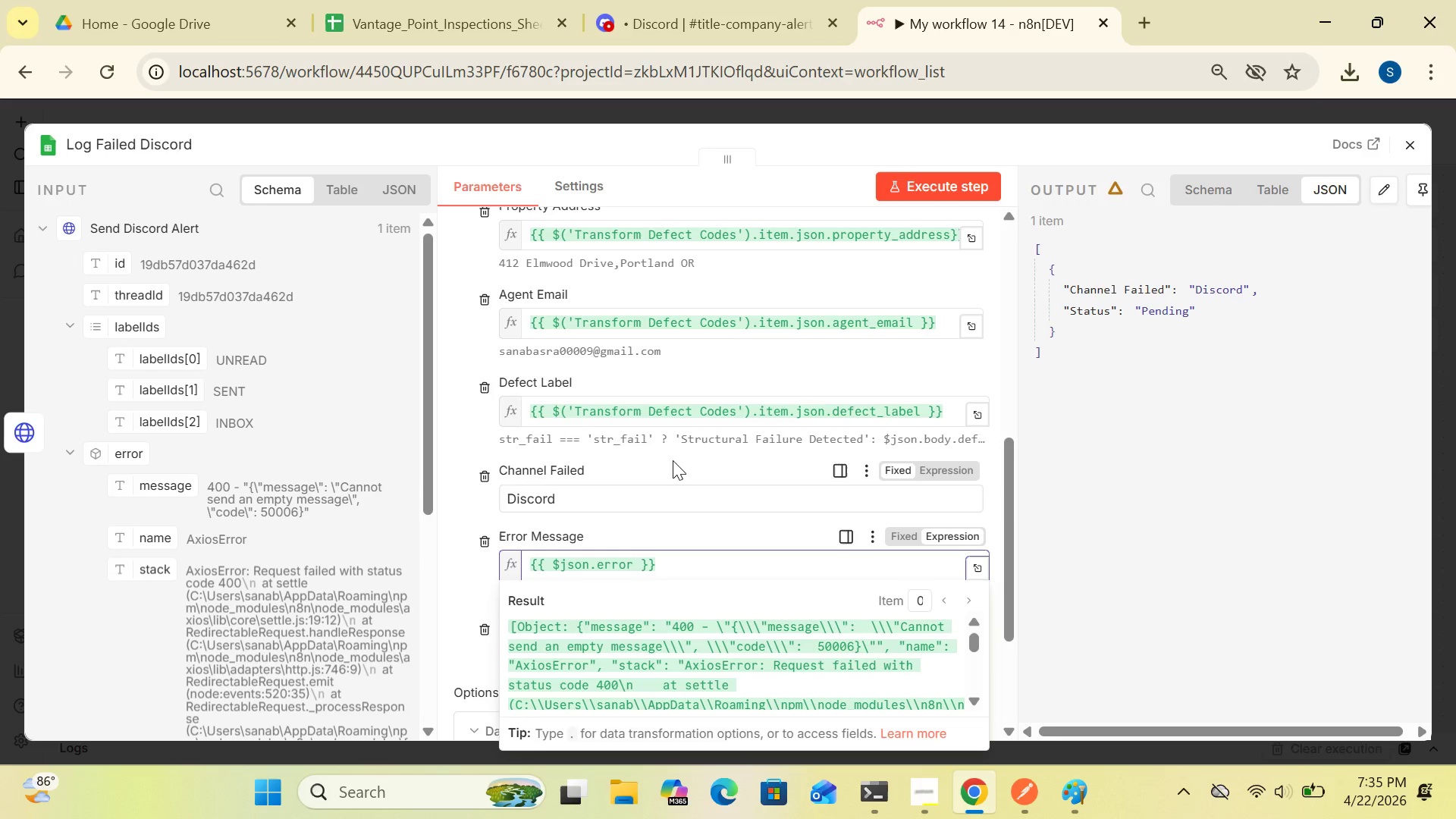 
key(Period)
 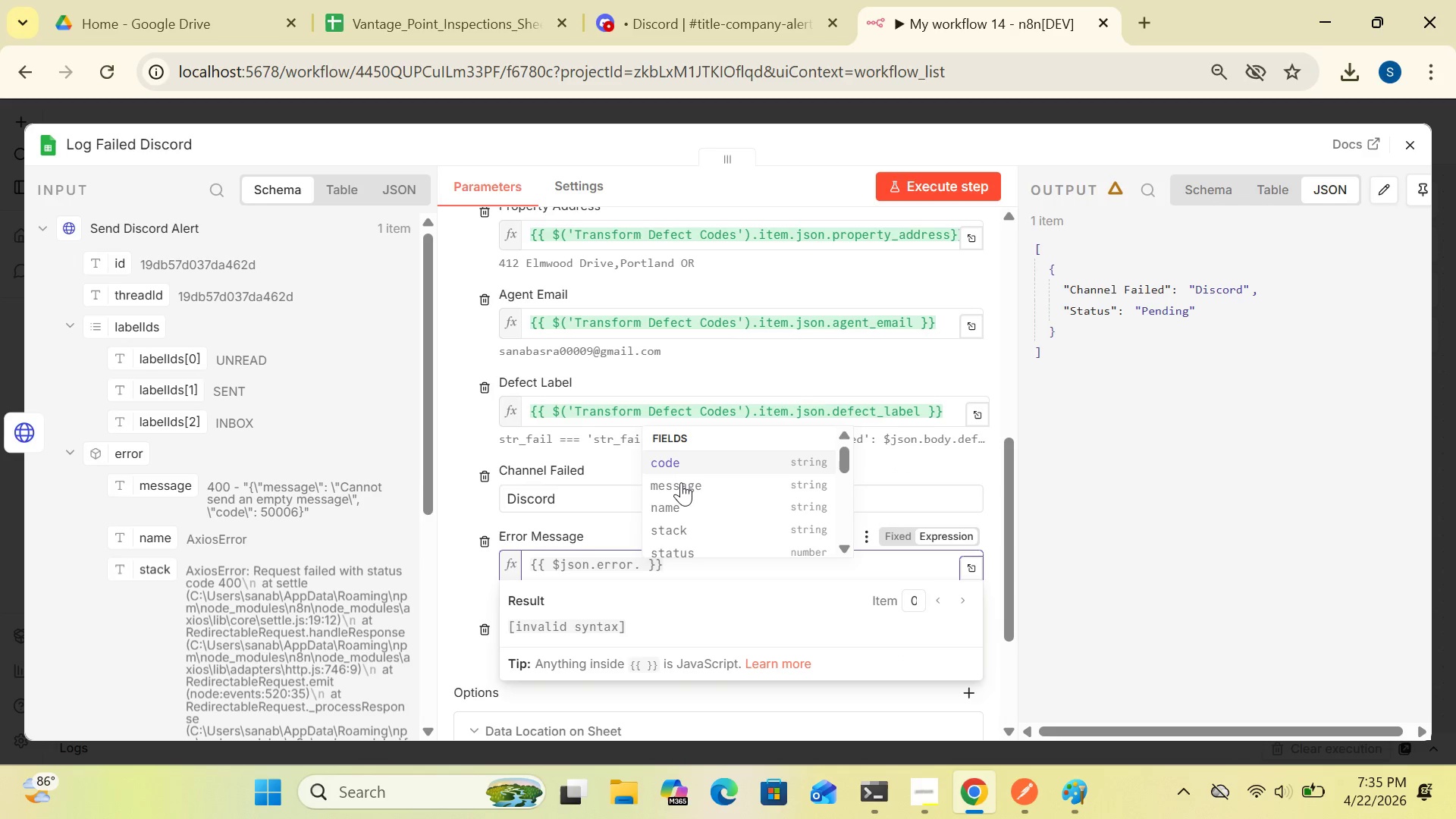 
left_click([681, 482])
 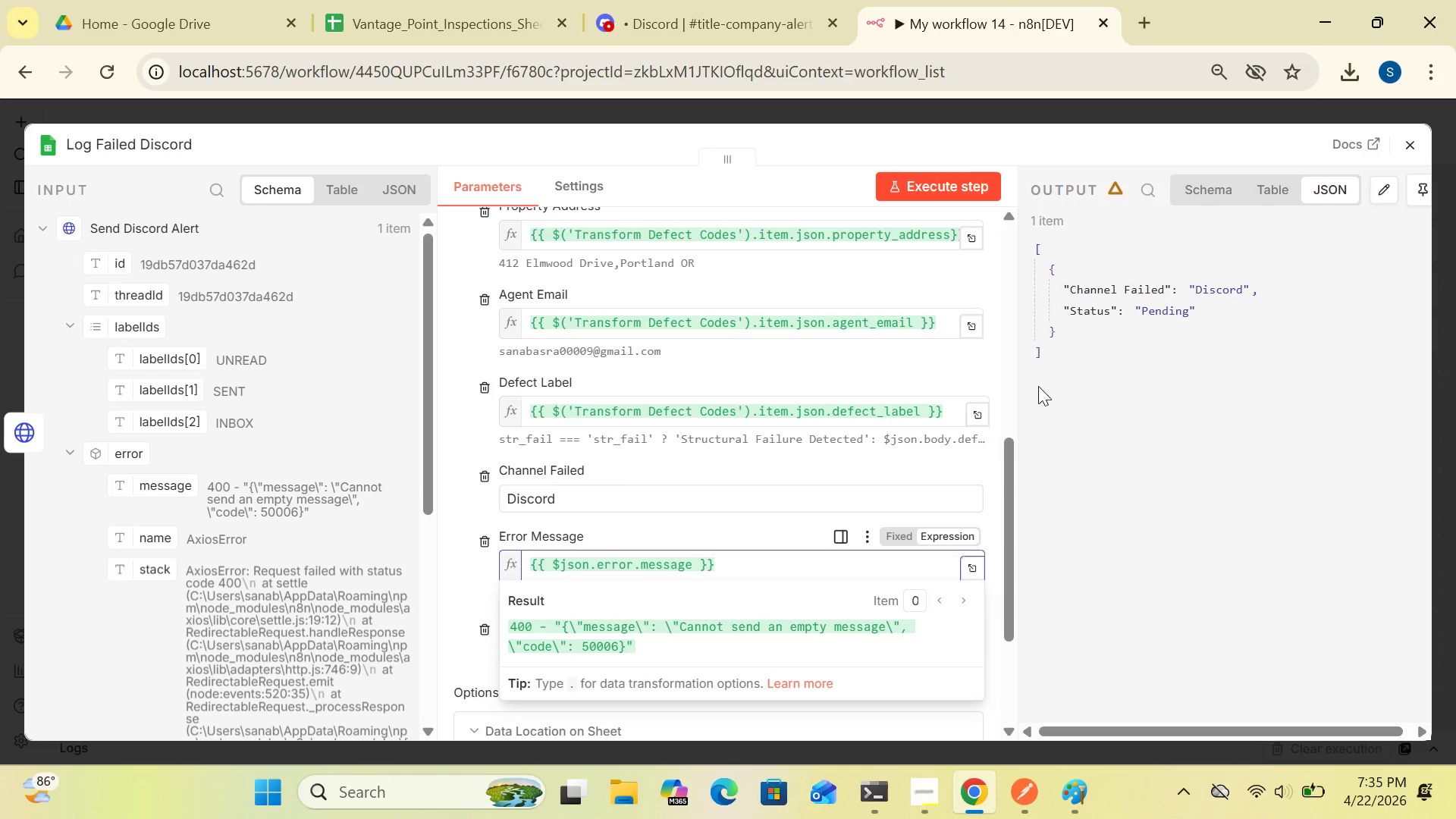 
left_click([862, 363])
 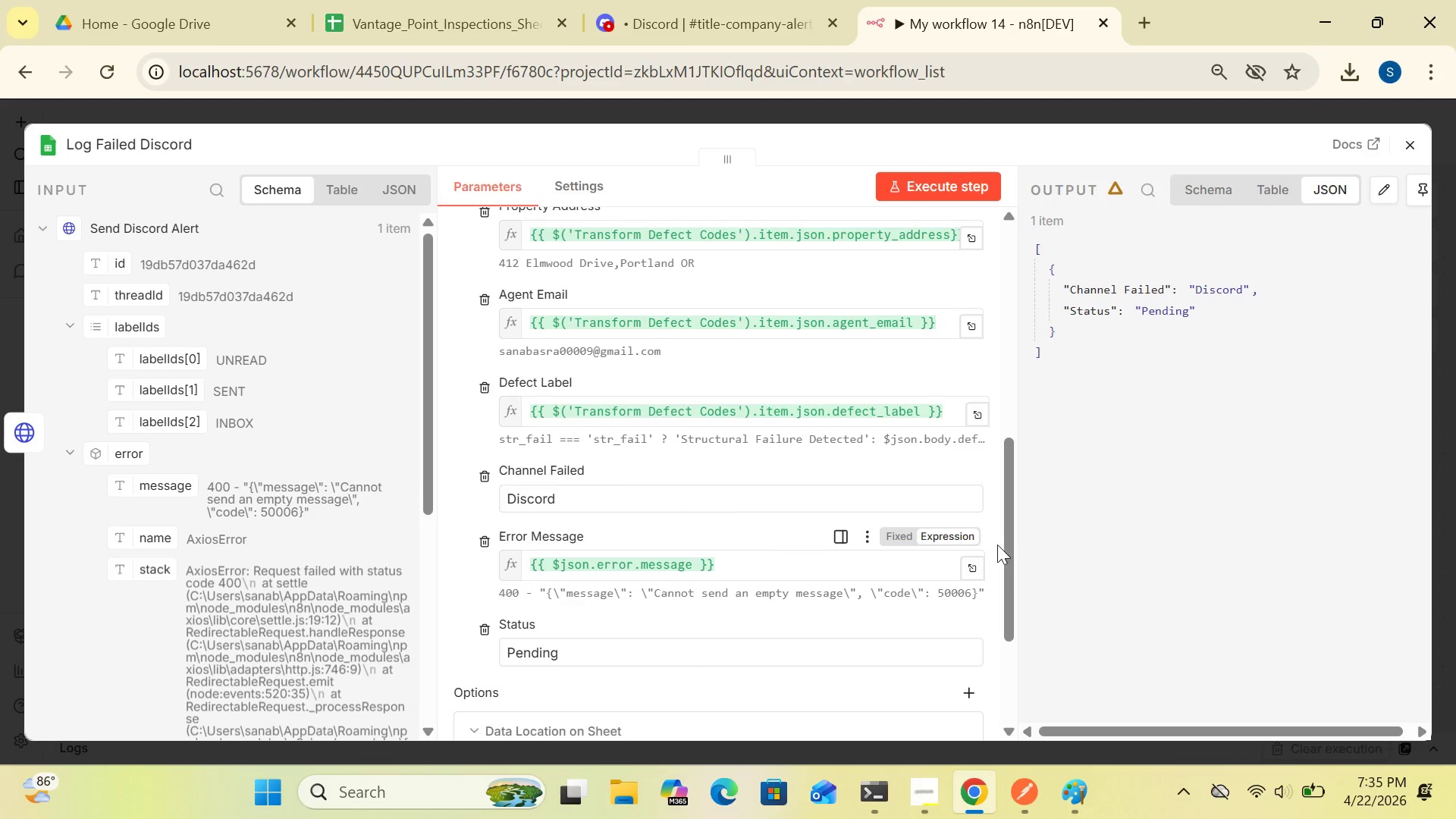 
left_click_drag(start_coordinate=[1003, 544], to_coordinate=[1015, 676])
 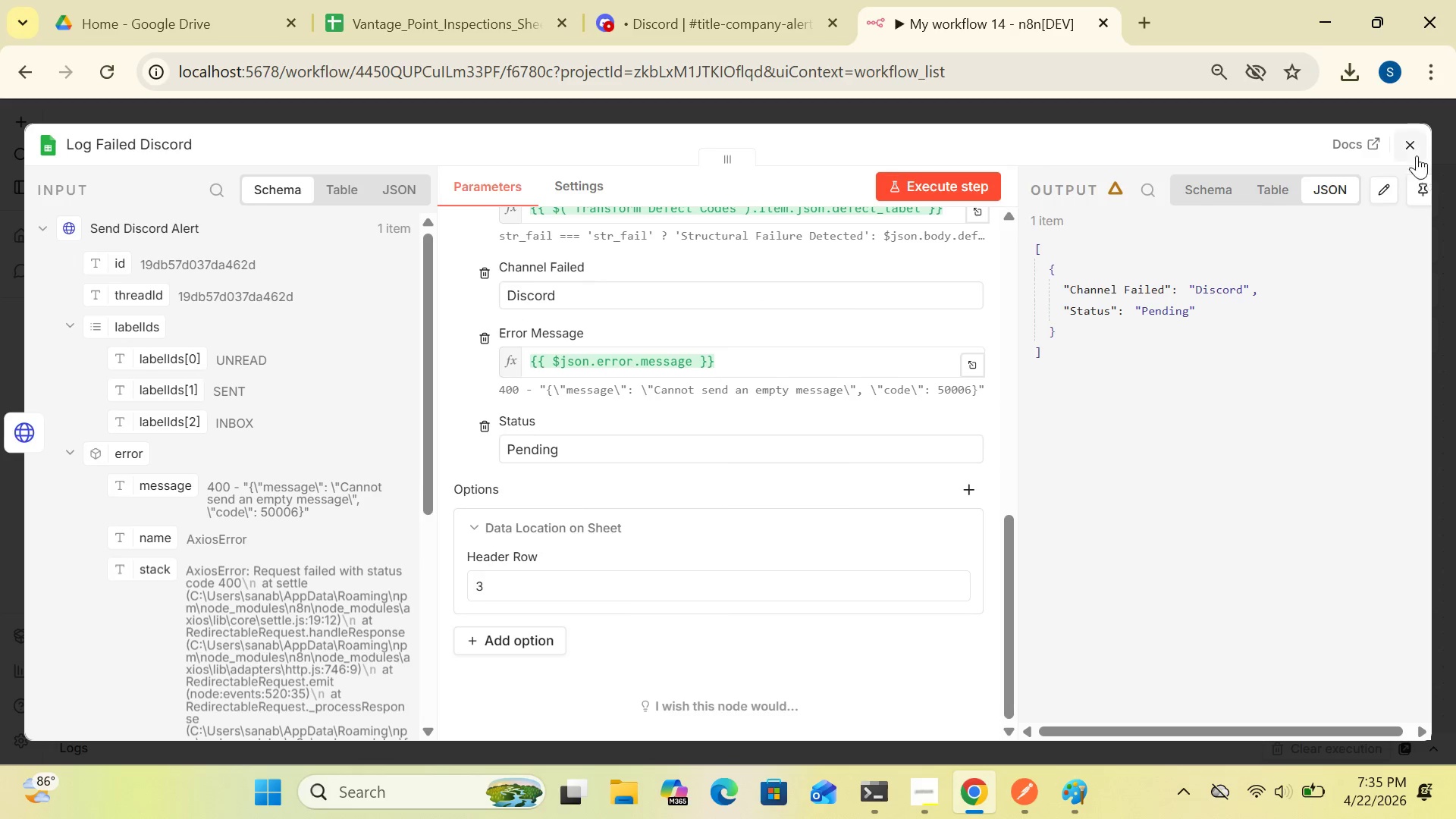 
left_click([1410, 146])
 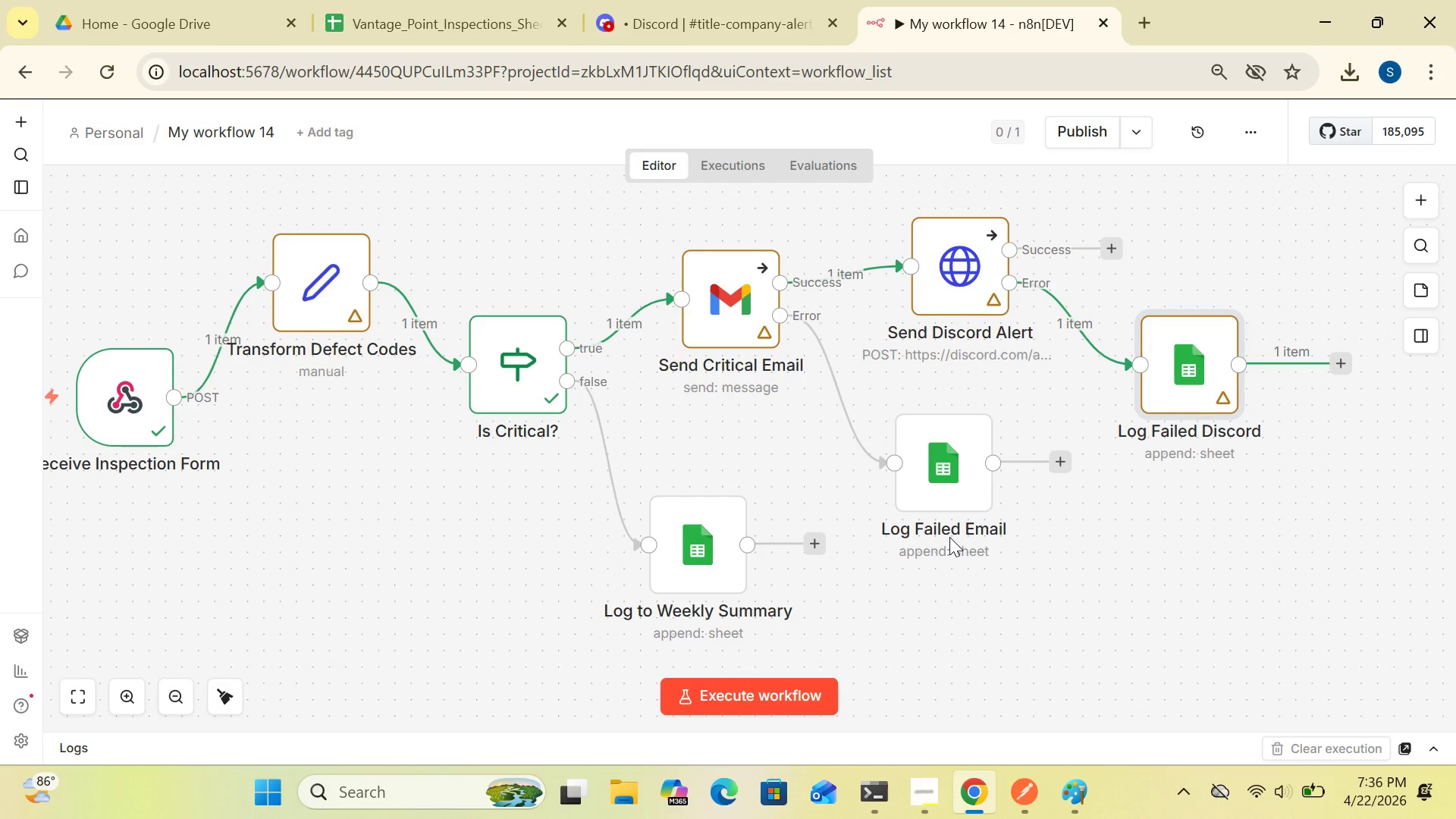 
wait(25.2)
 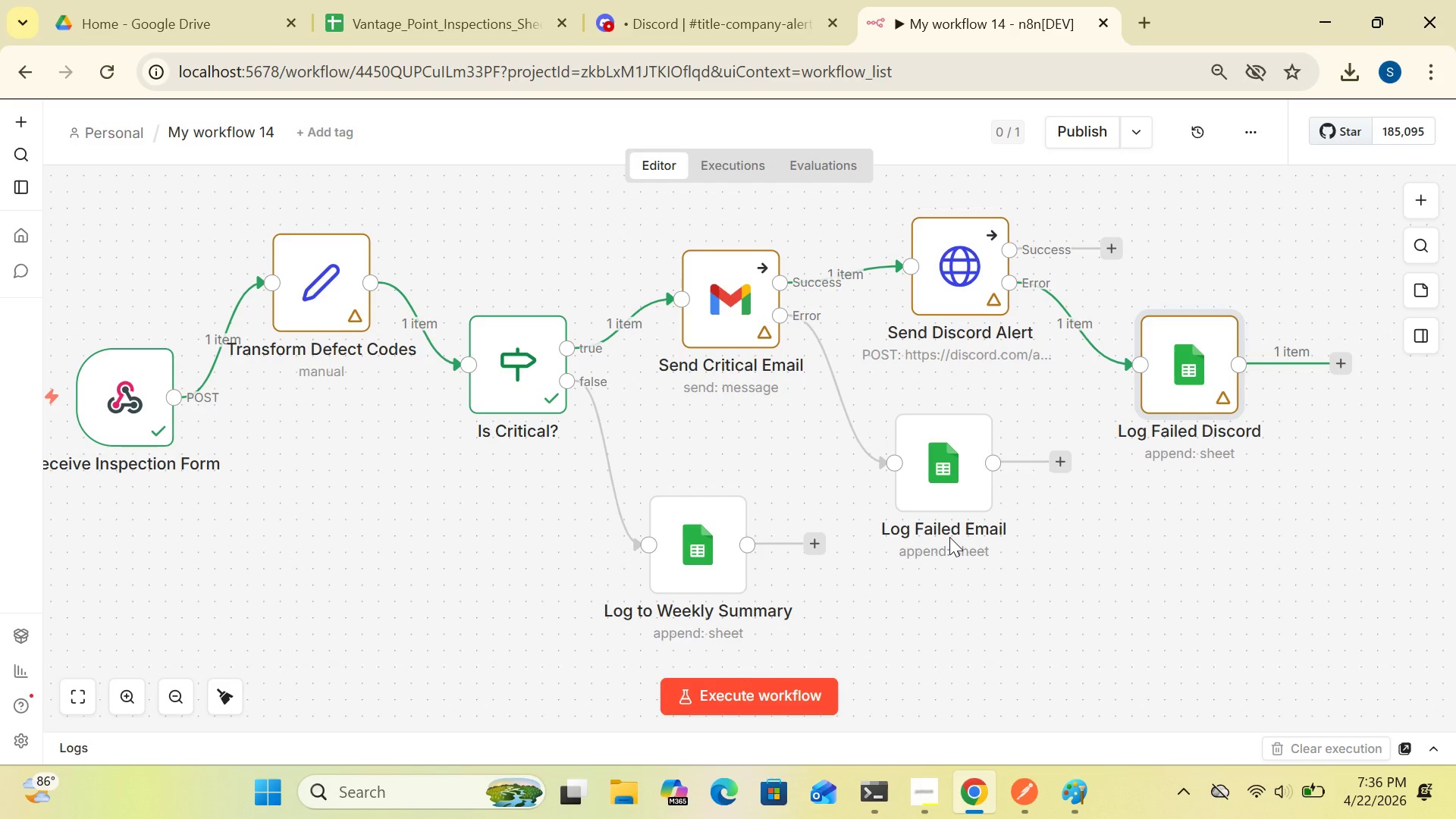 
left_click([760, 698])
 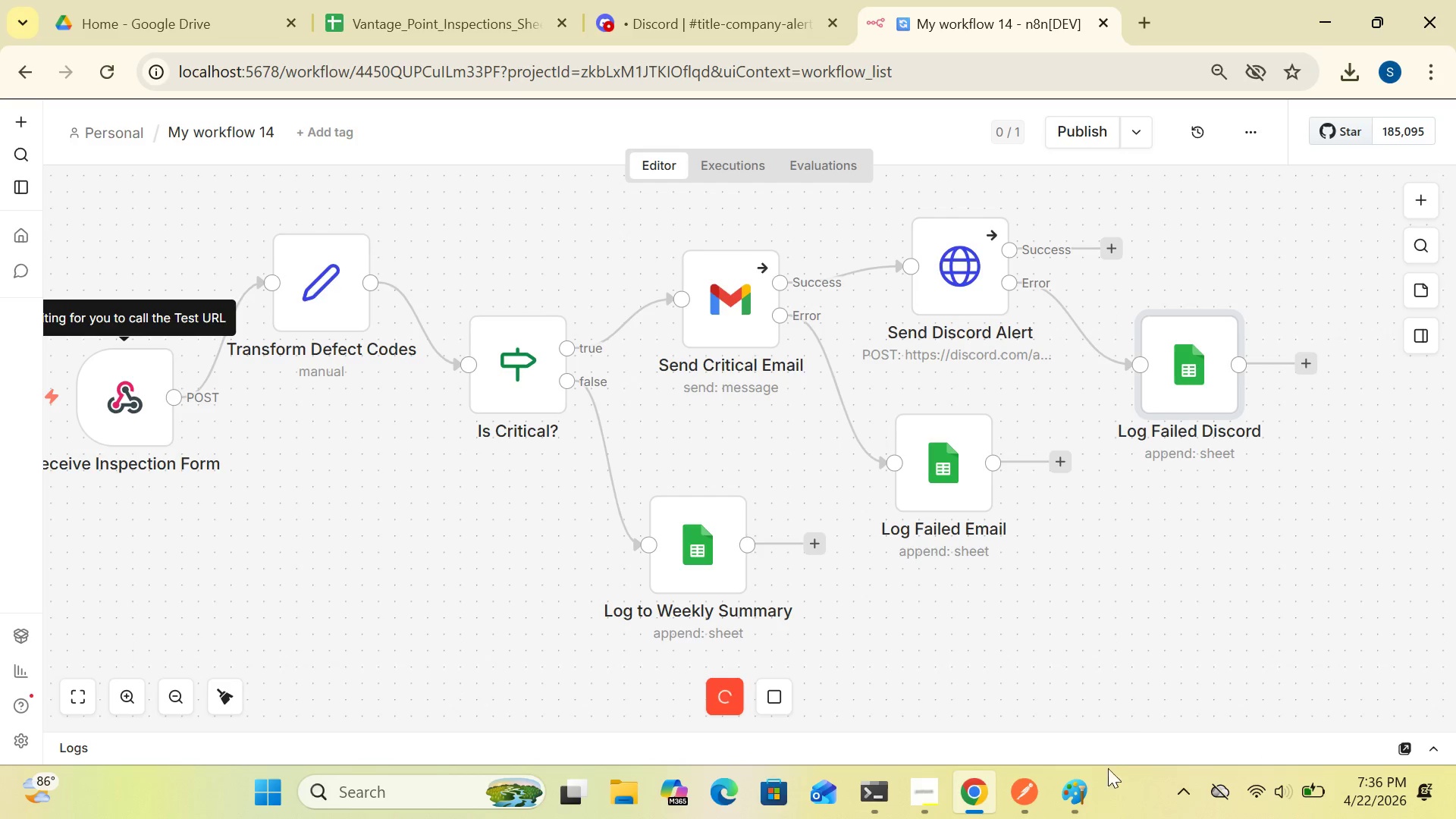 
left_click([1018, 805])
 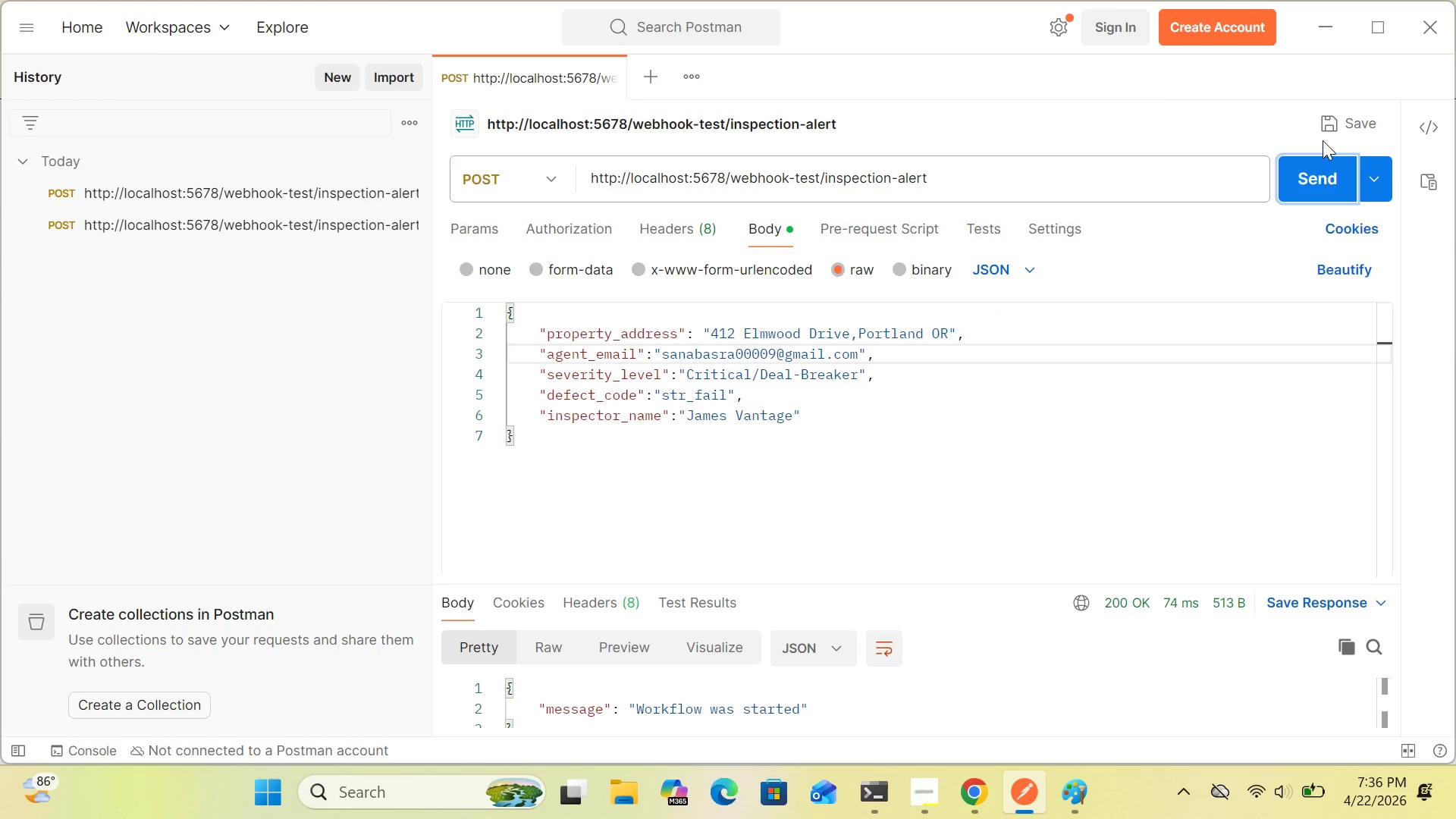 
left_click([1314, 173])
 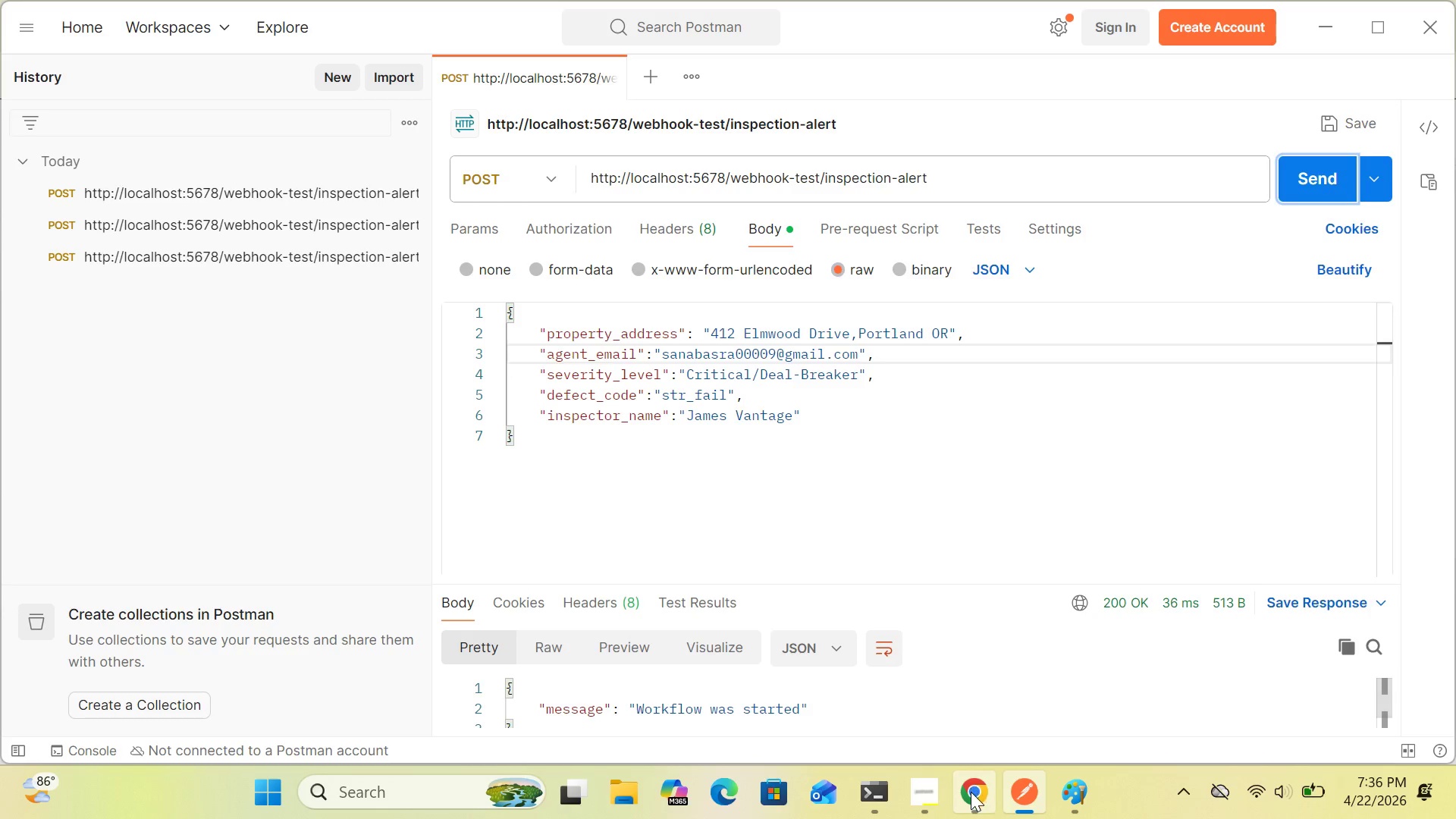 
wait(6.92)
 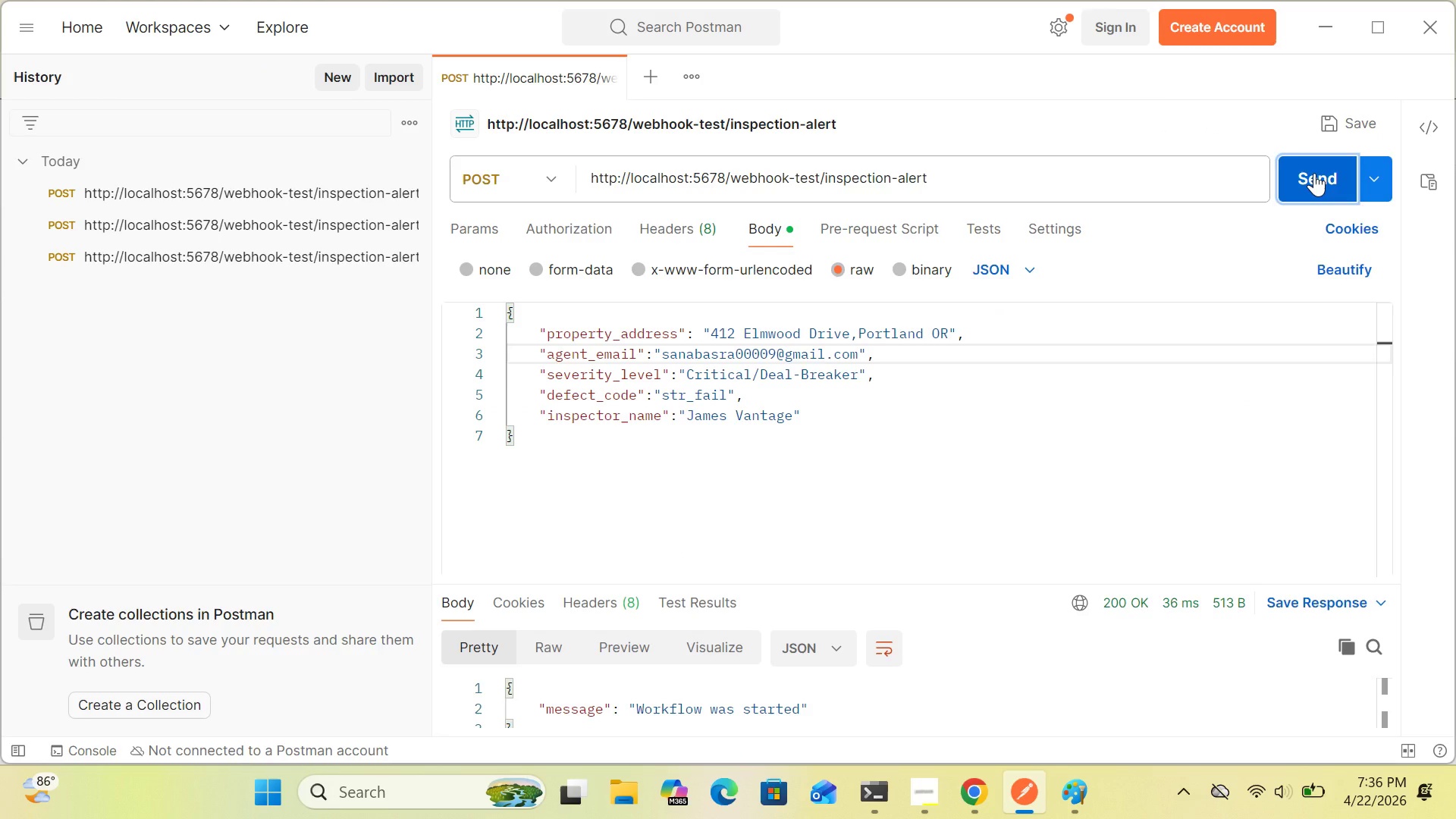 
left_click([924, 729])
 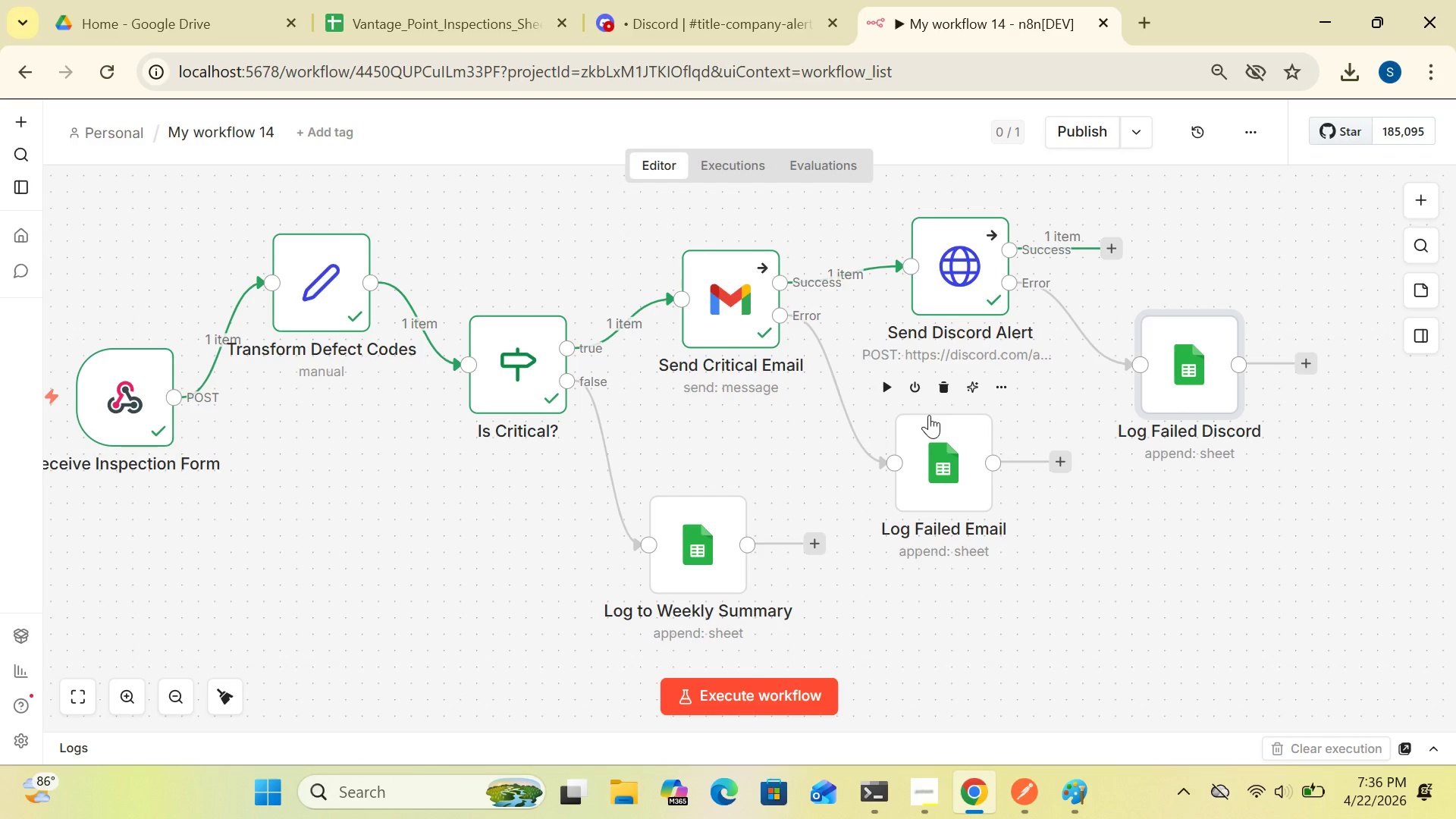 
wait(16.64)
 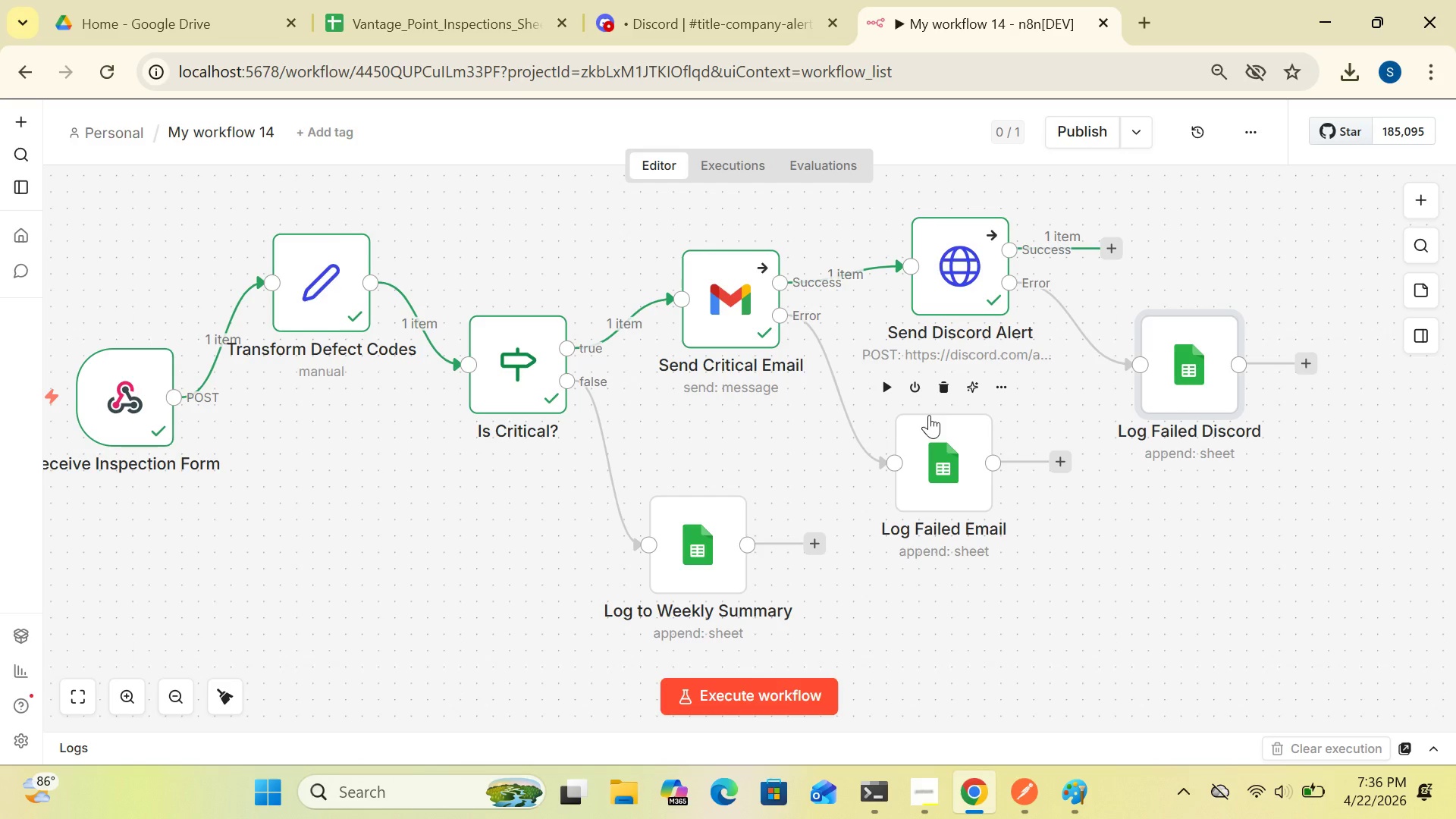 
left_click([740, 39])
 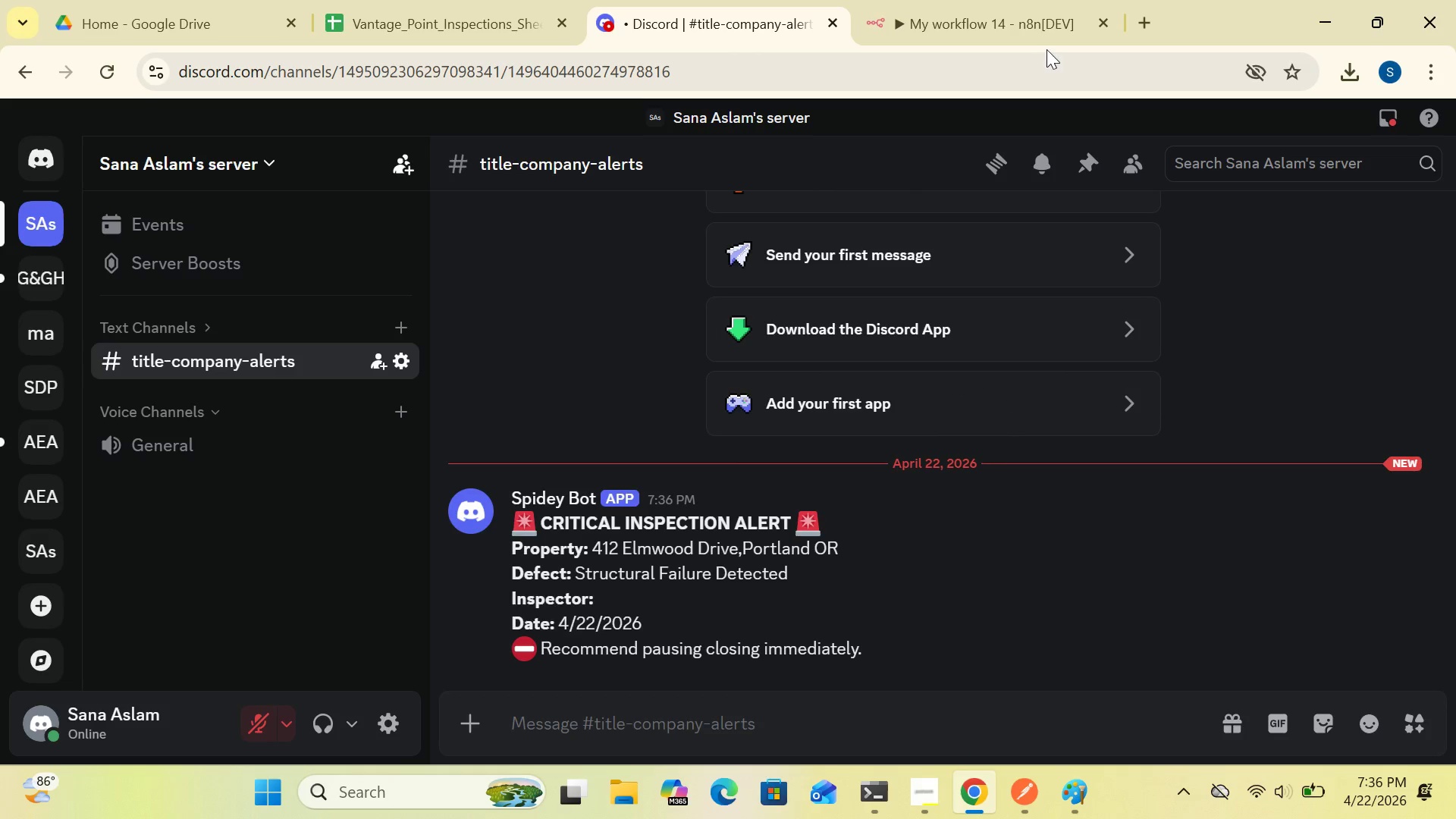 
left_click([984, 25])
 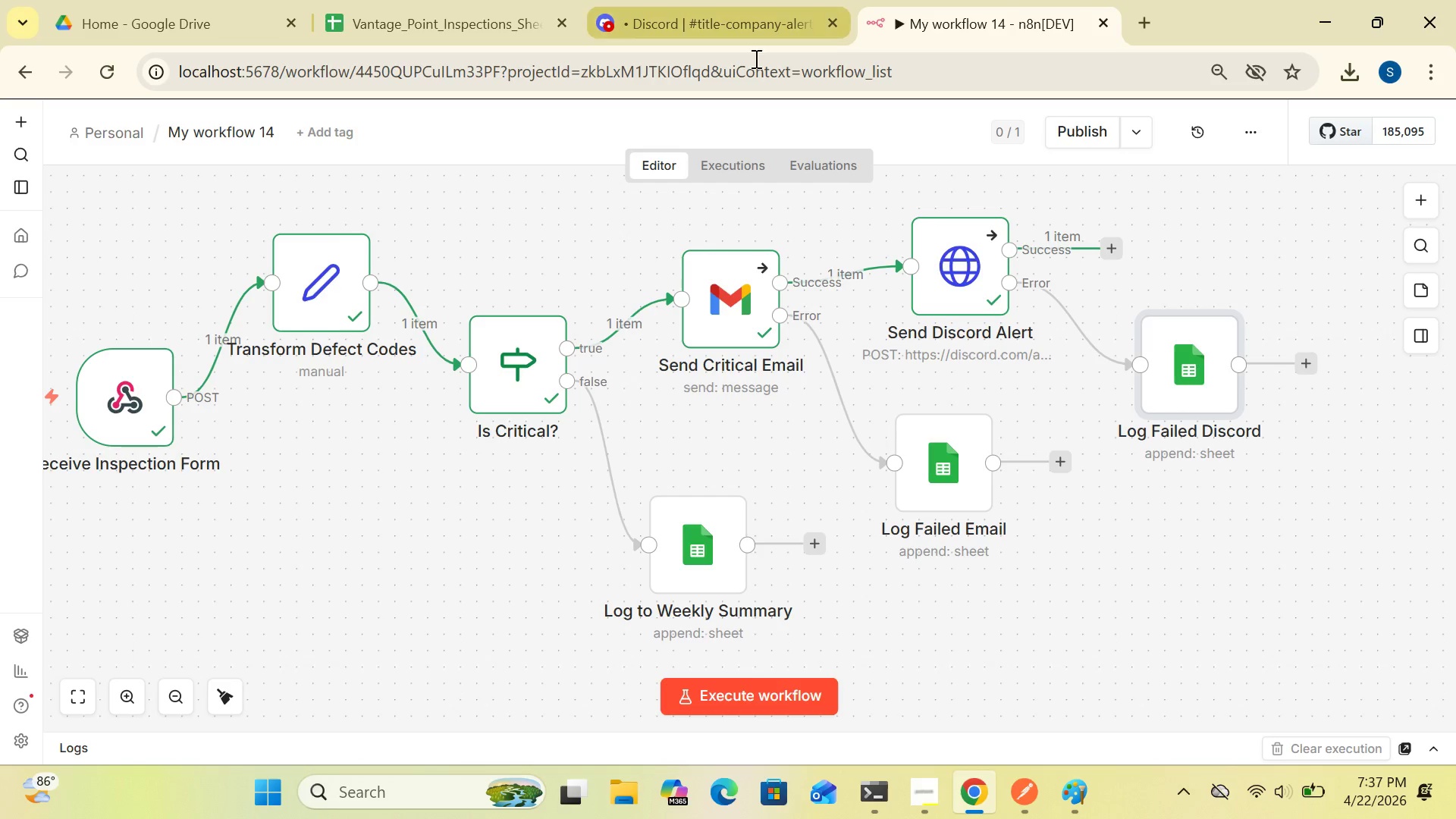 
wait(31.01)
 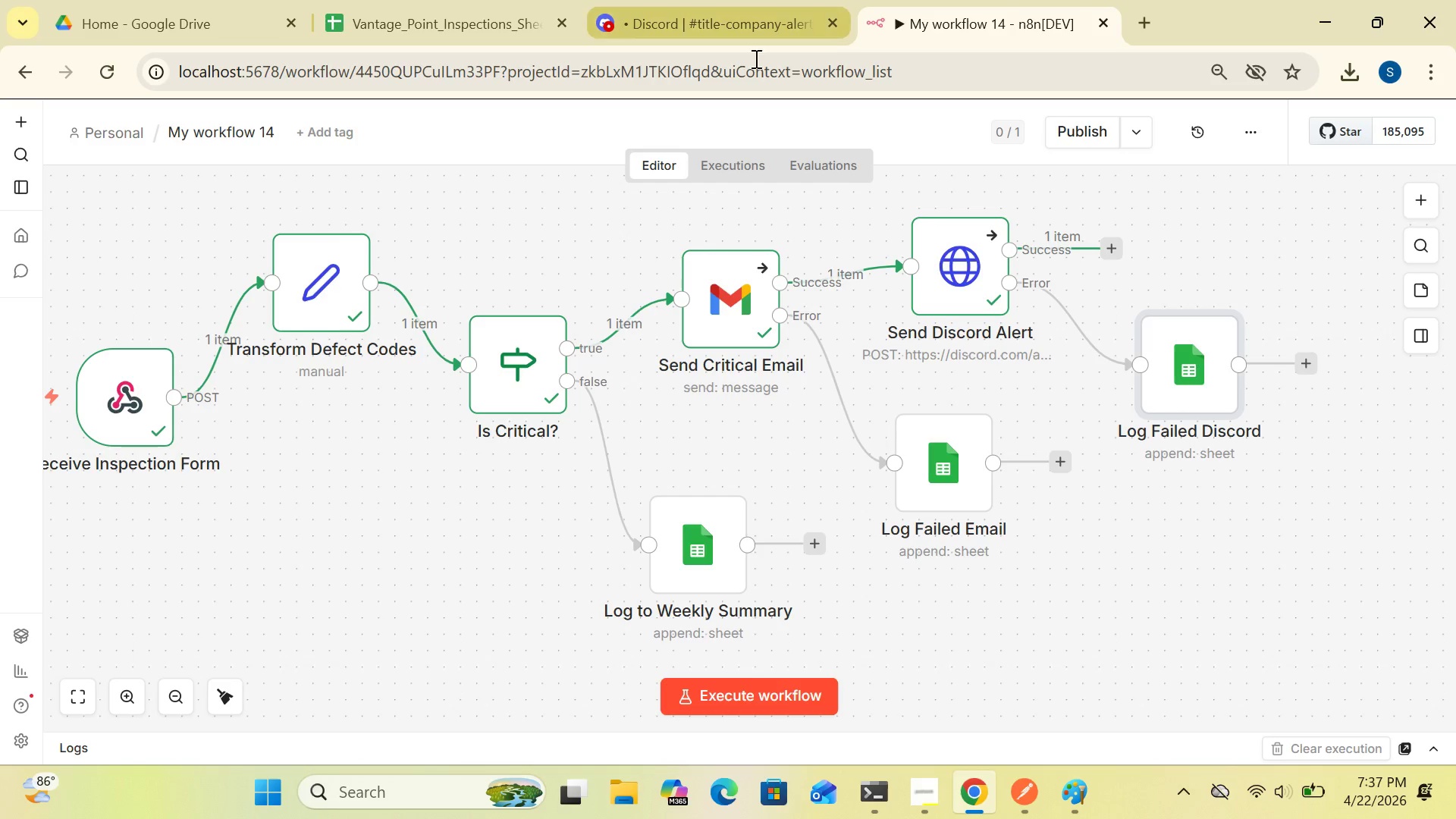 
key(PrintScreen)
 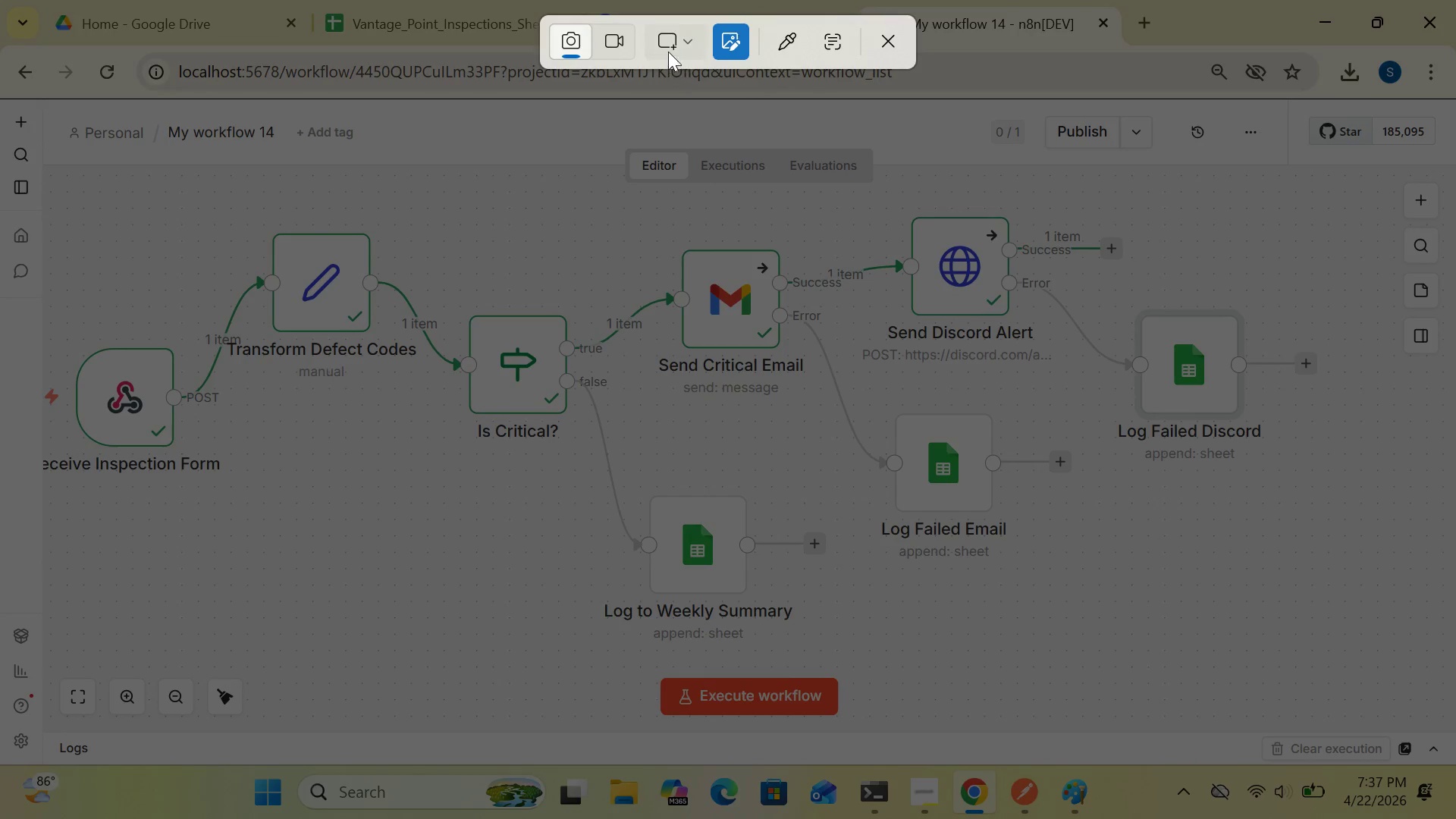 
left_click([690, 45])
 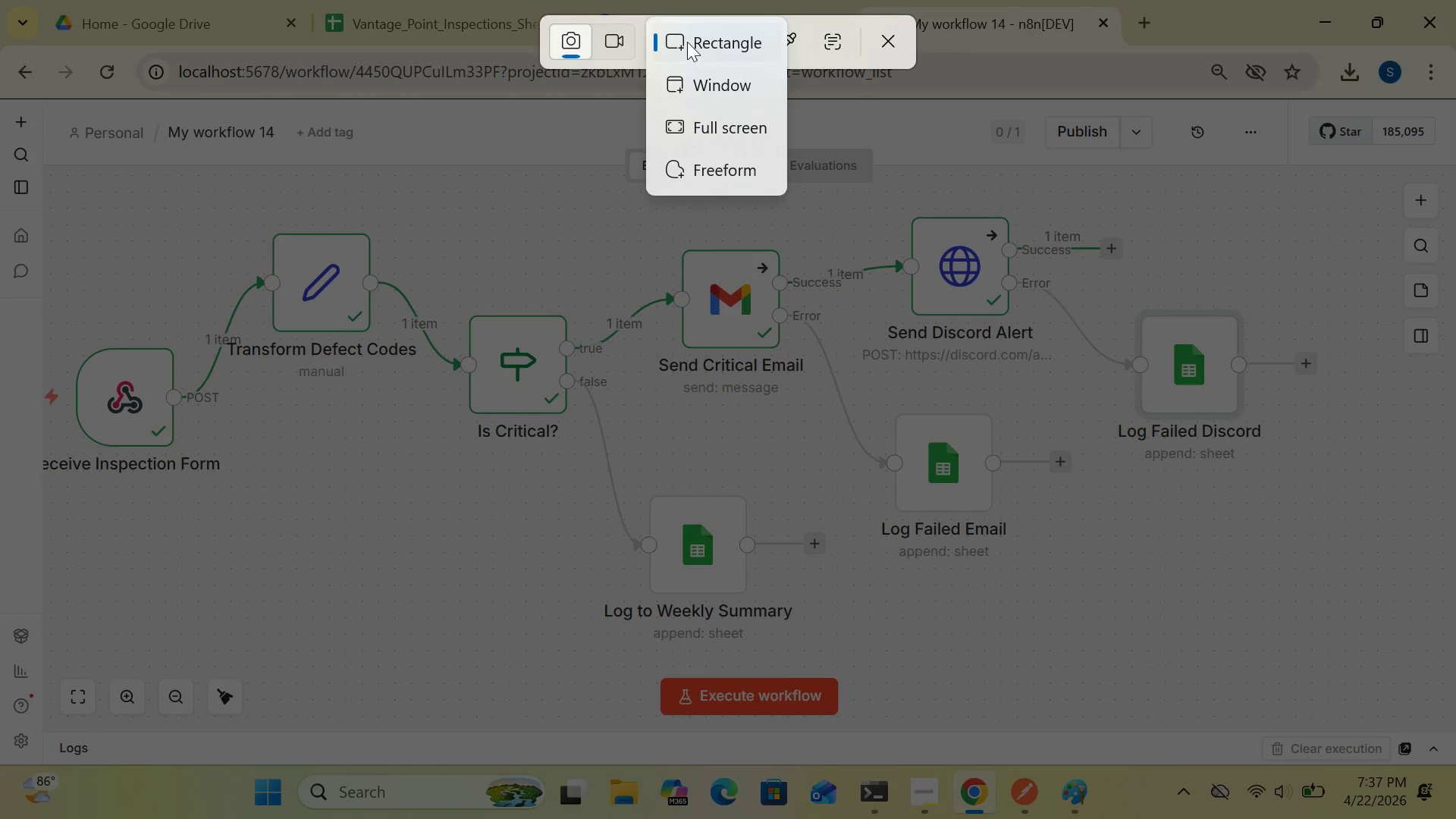 
left_click([685, 42])
 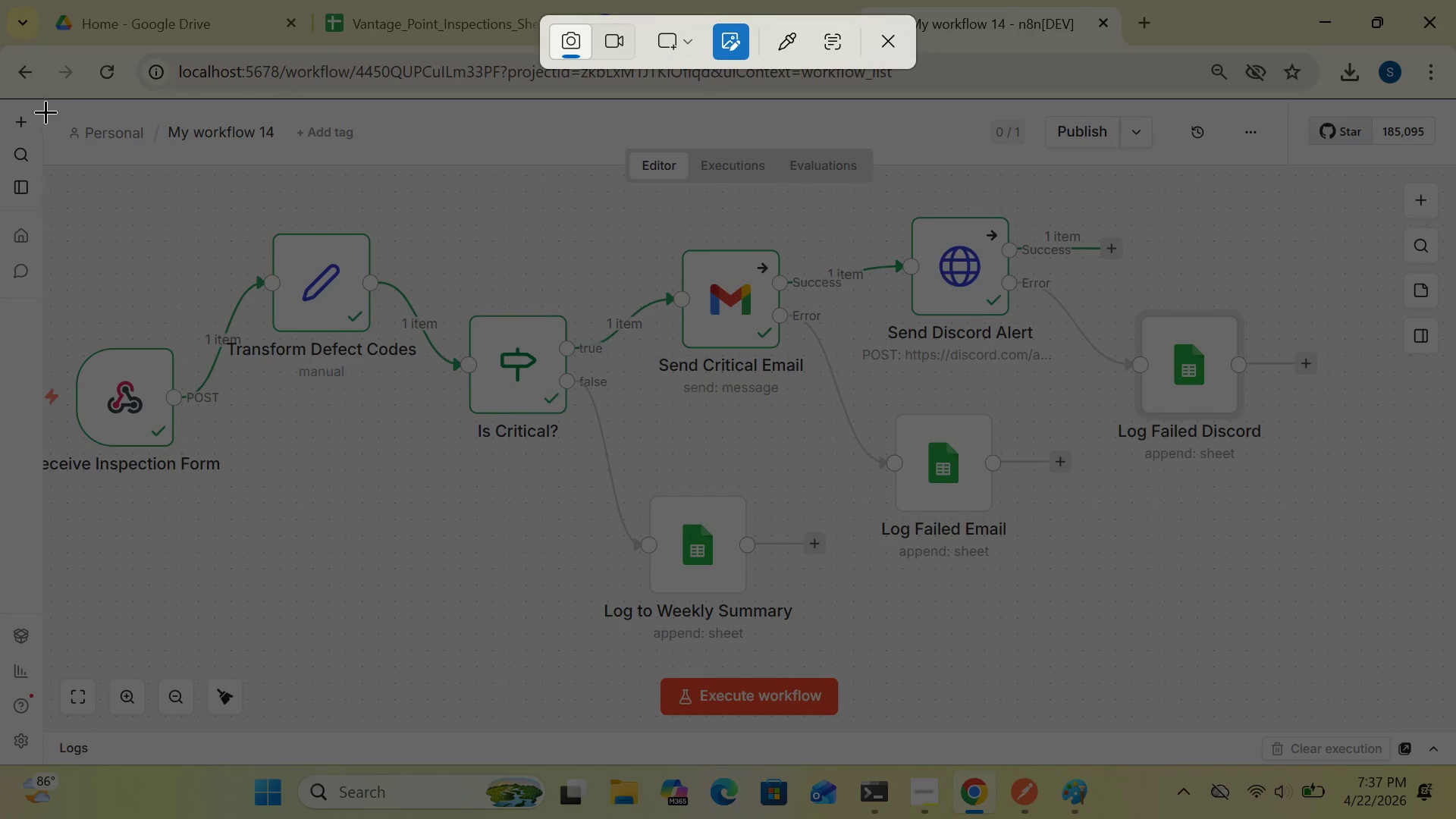 
left_click_drag(start_coordinate=[40, 106], to_coordinate=[1442, 759])
 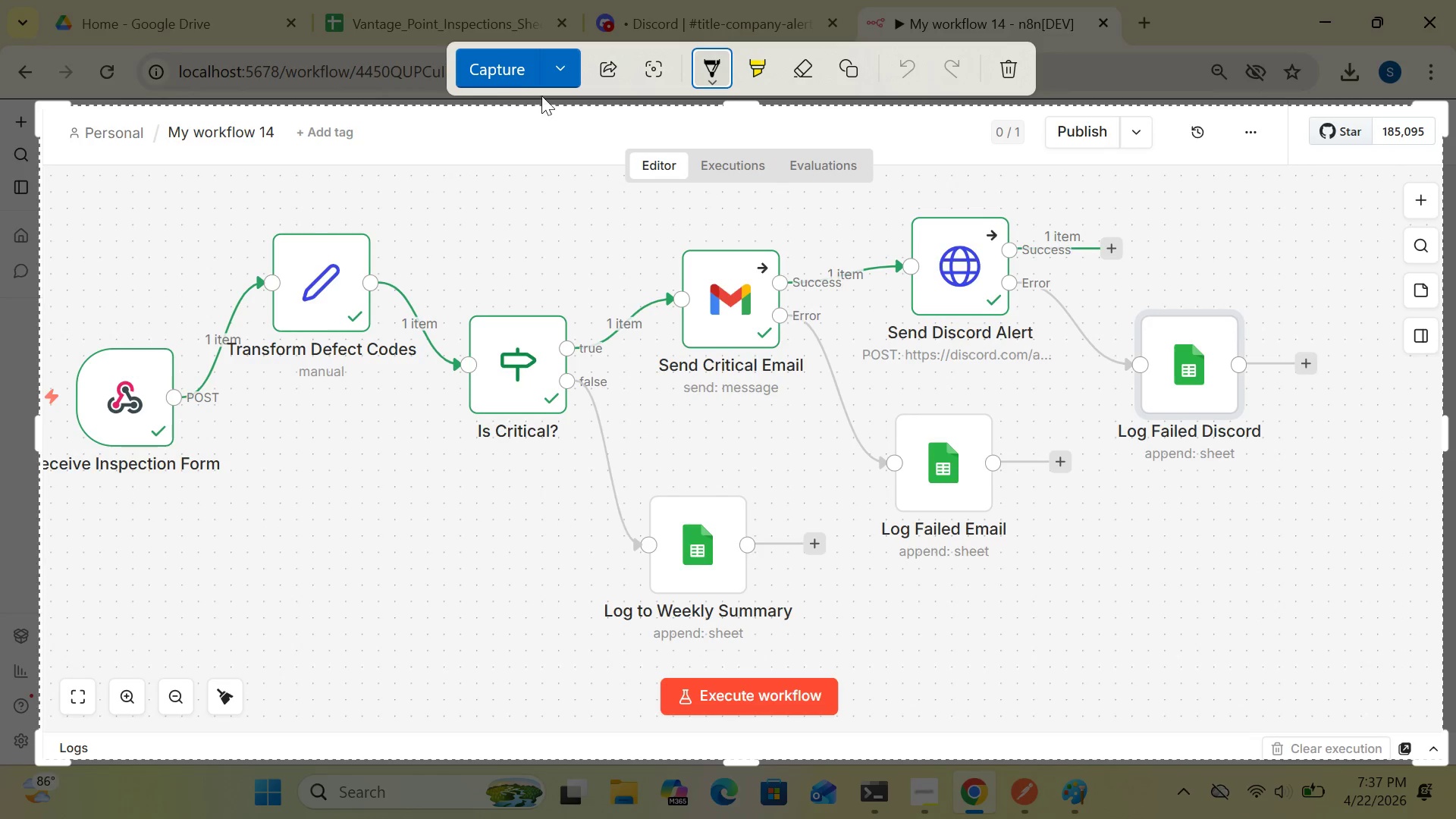 
left_click([490, 69])
 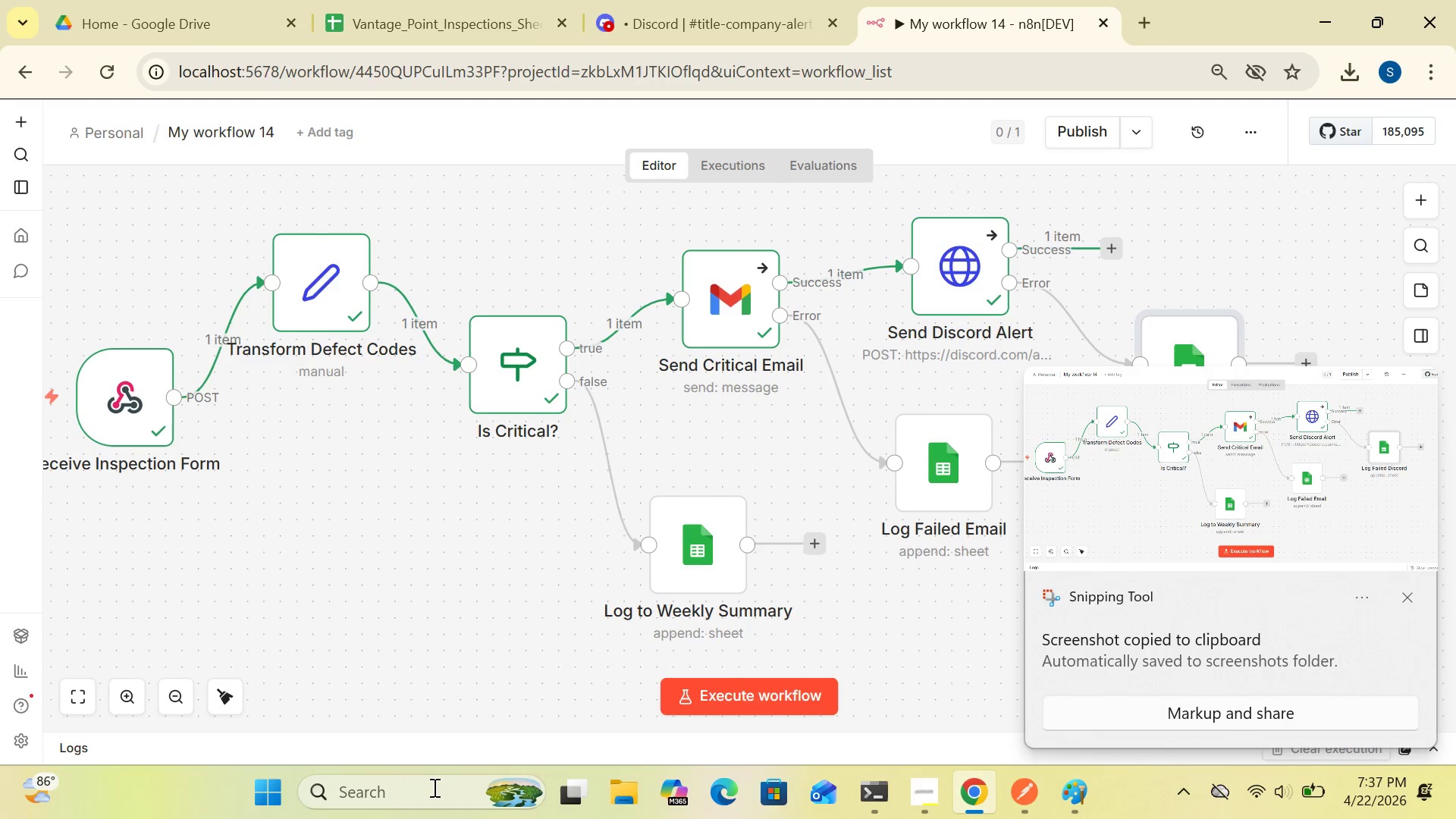 
left_click([432, 787])
 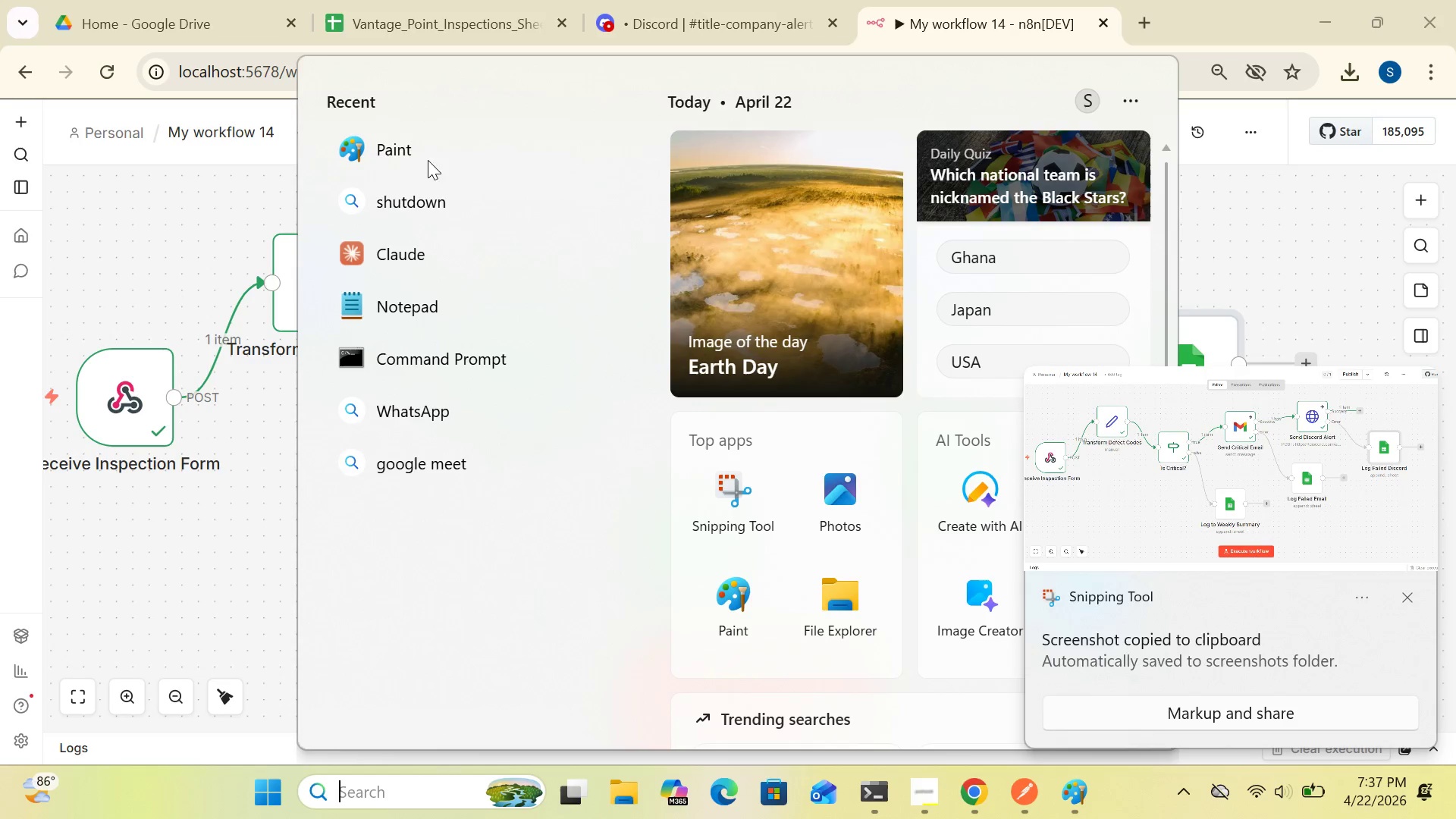 
double_click([421, 151])
 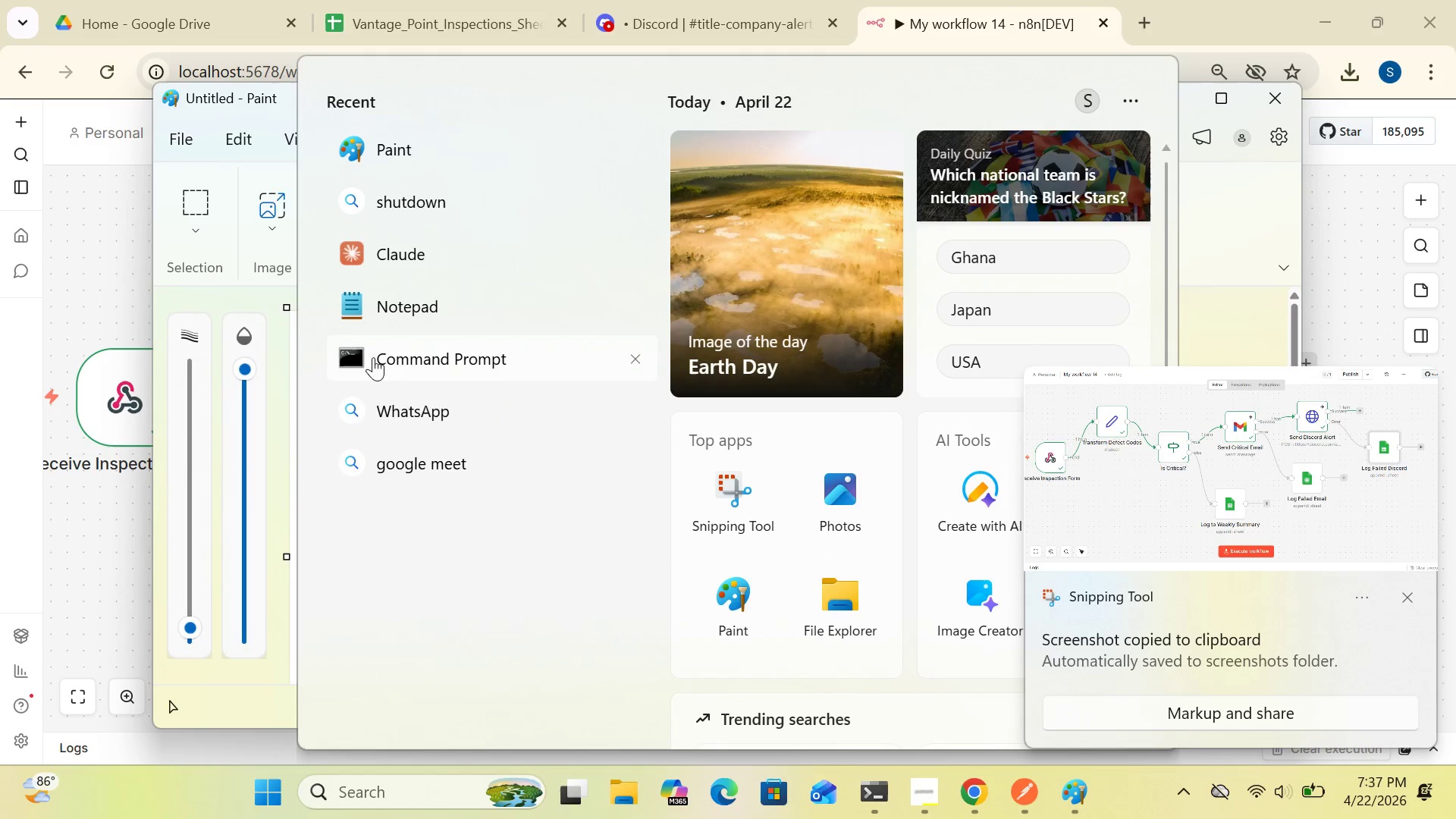 
left_click([281, 398])
 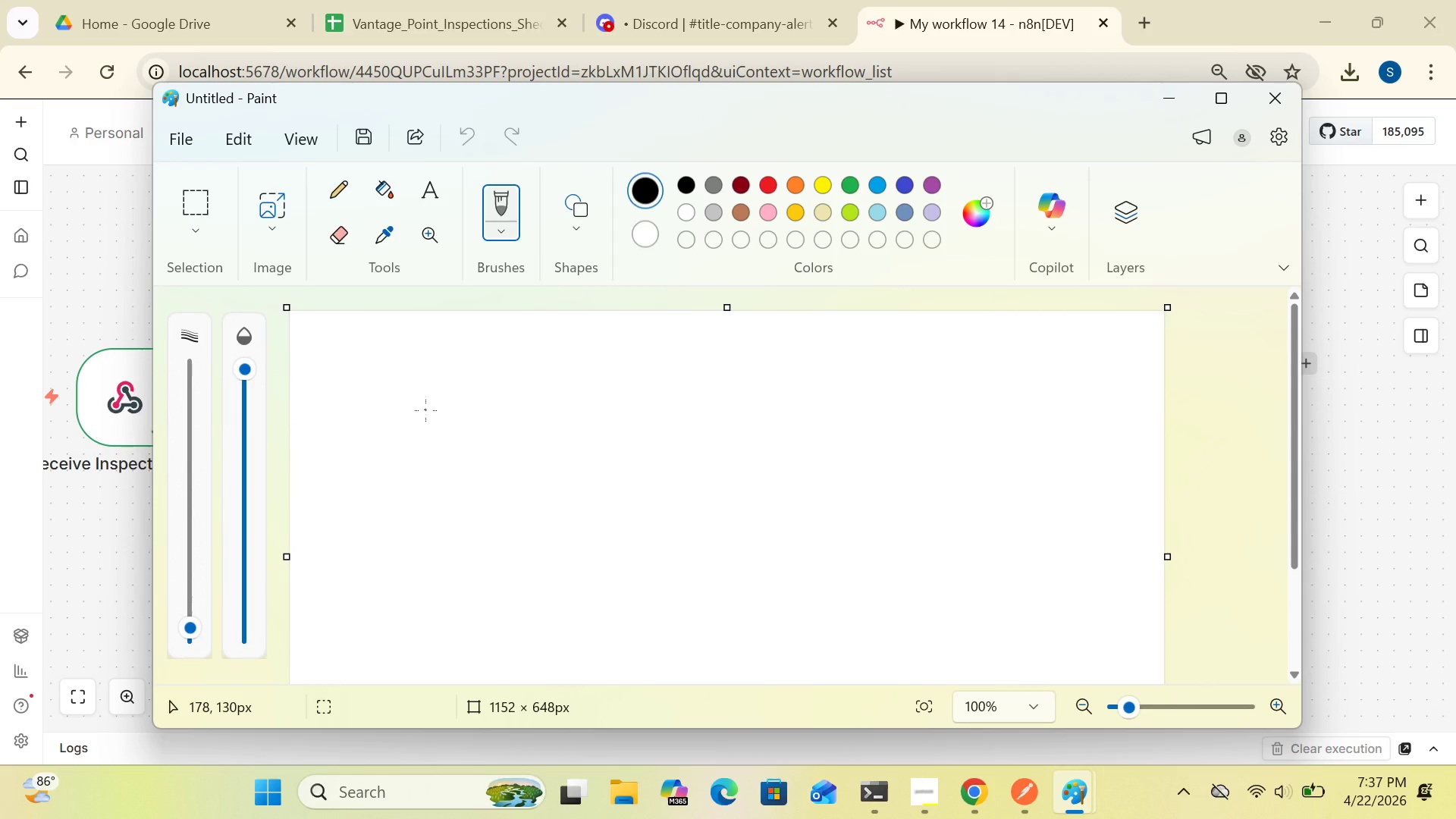 
key(Control+V)
 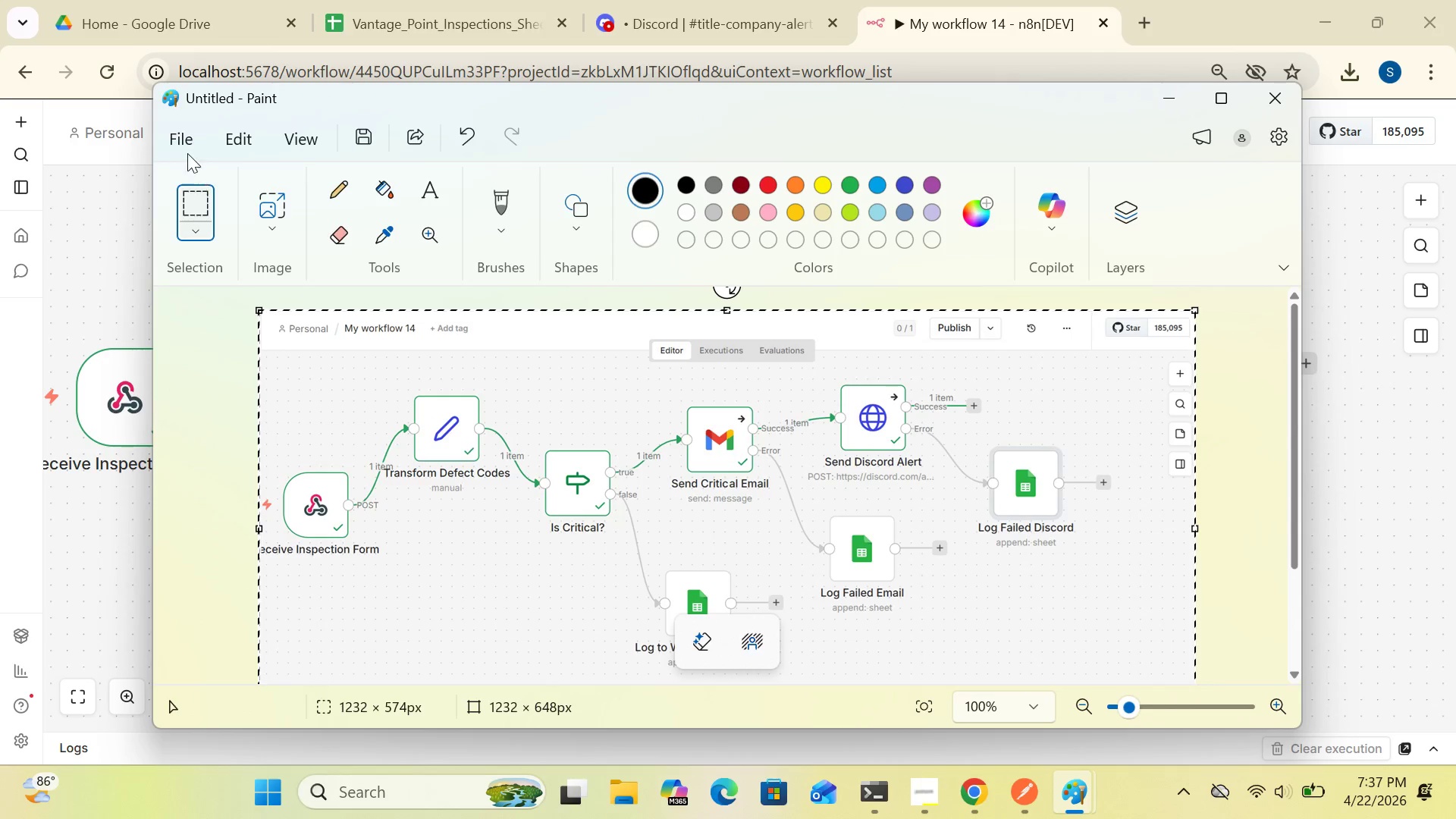 
left_click([184, 139])
 